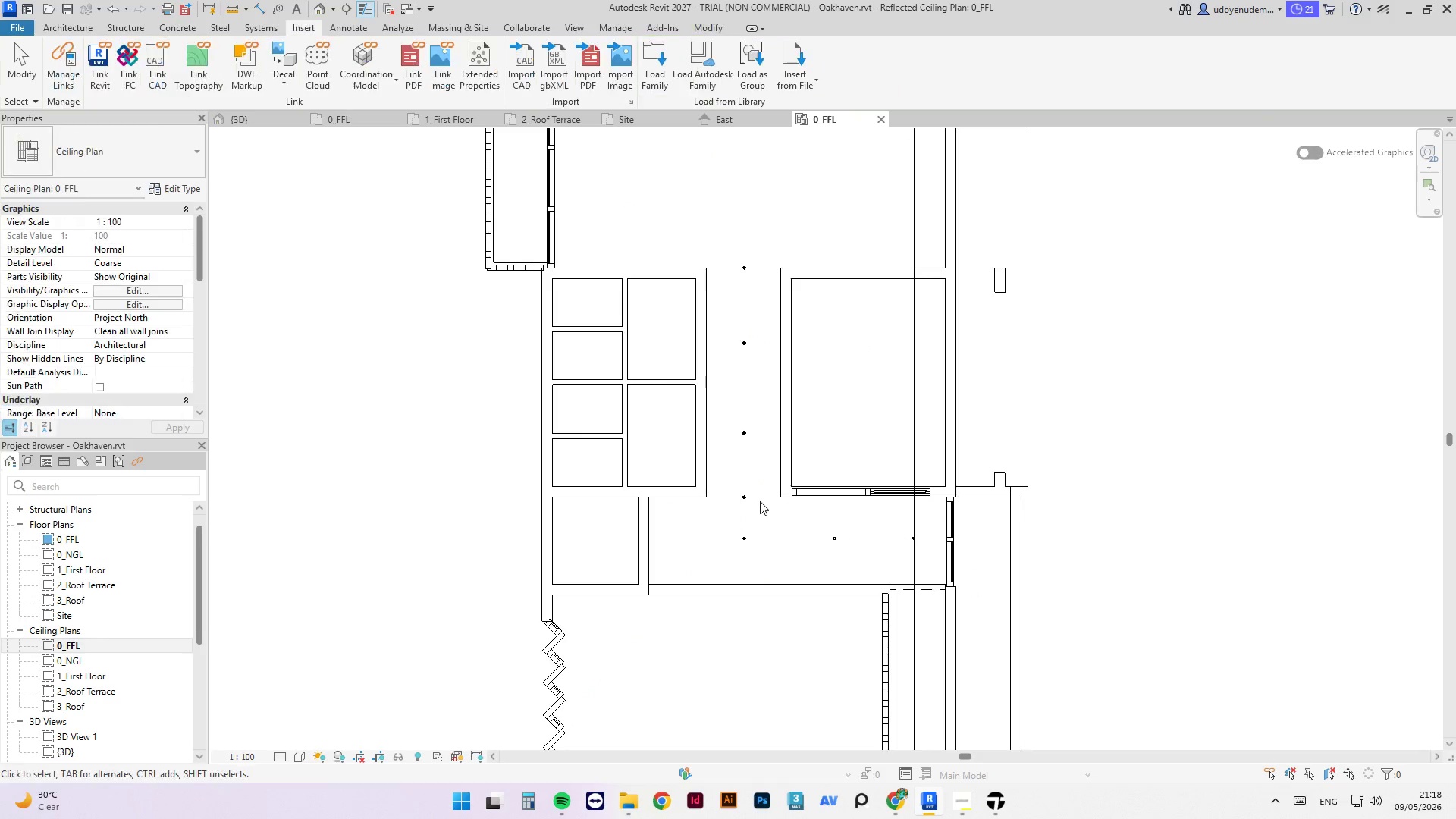 
key(Escape)
 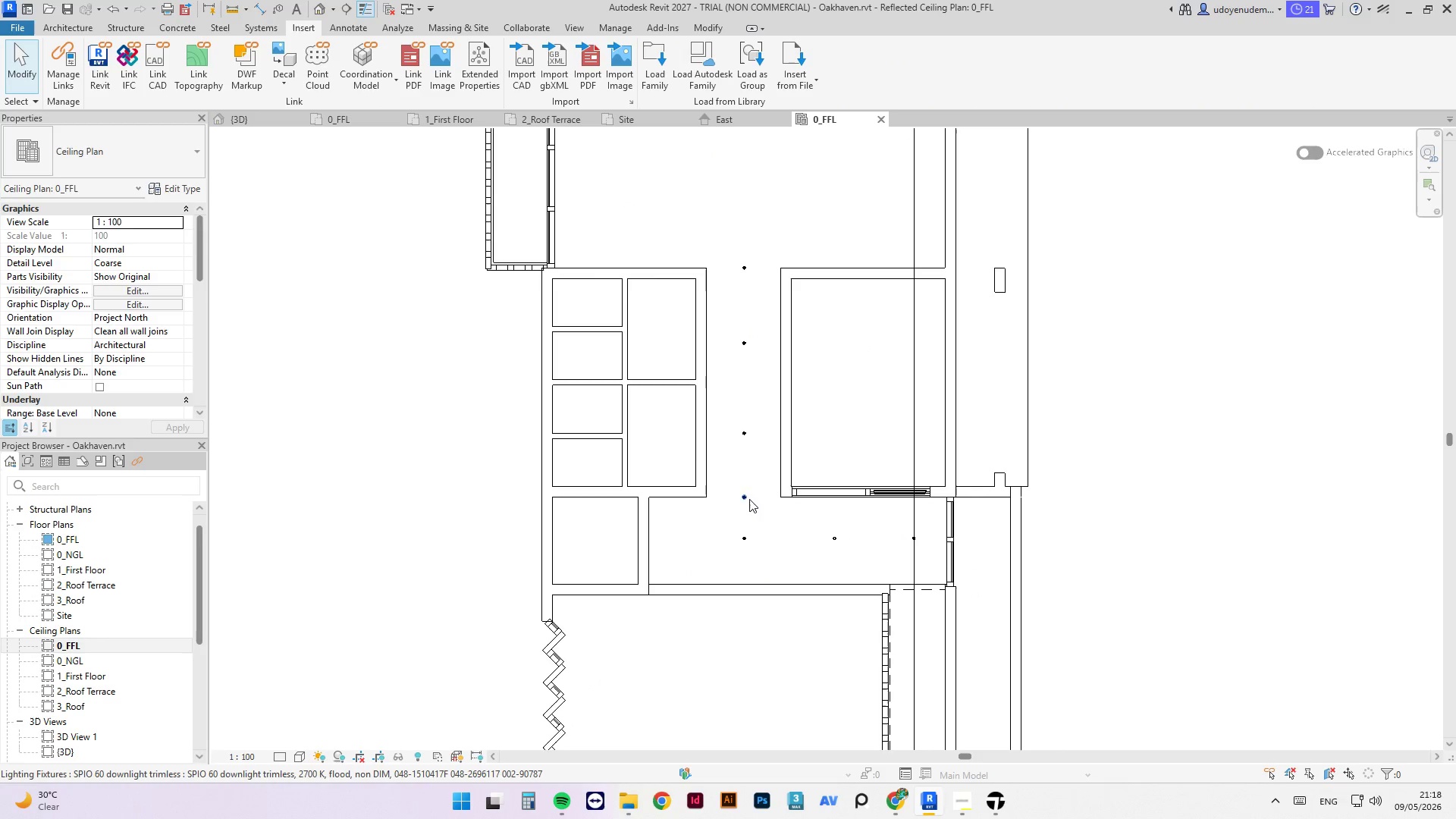 
left_click([746, 497])
 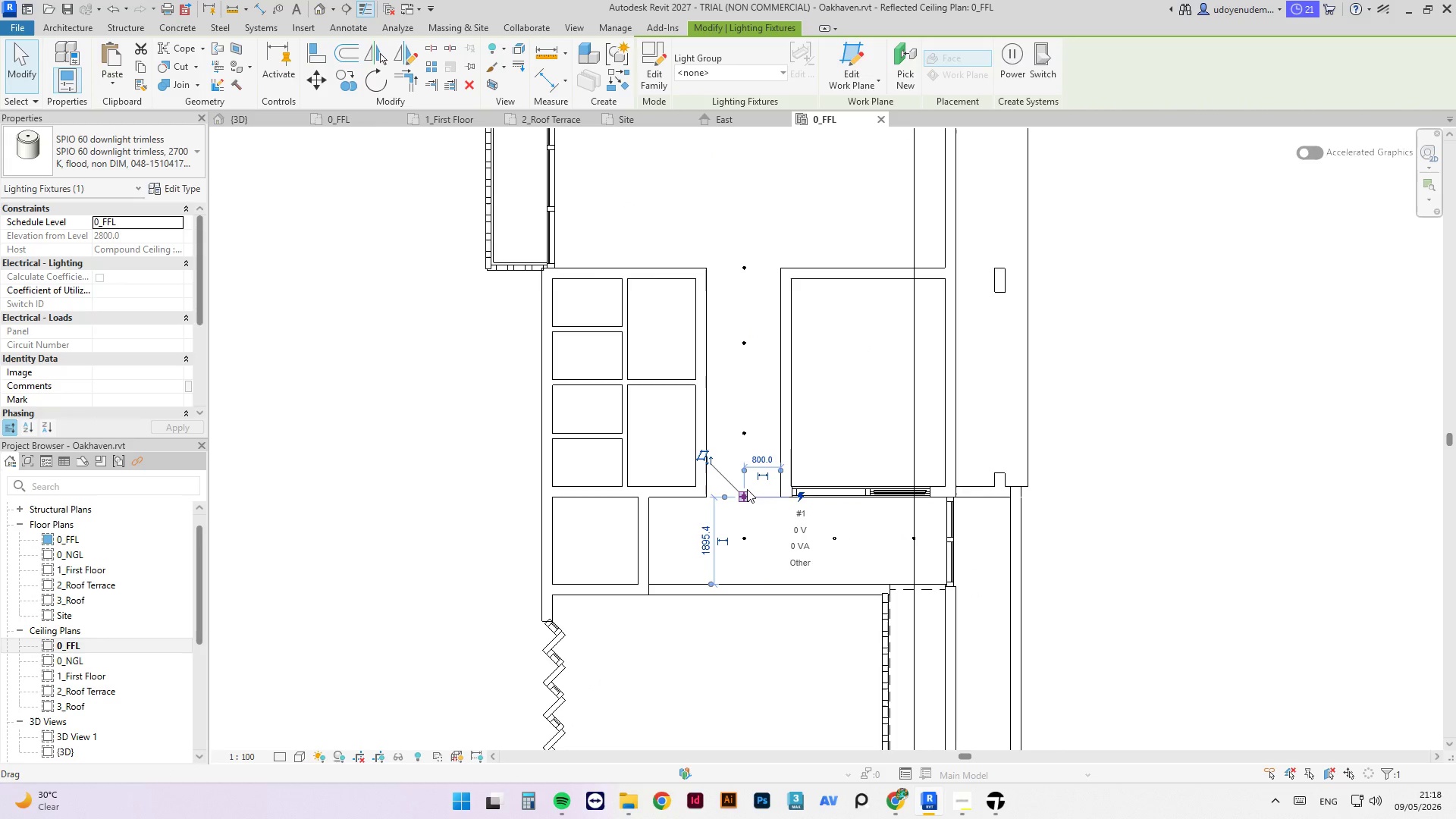 
hold_key(key=ArrowUp, duration=0.84)
 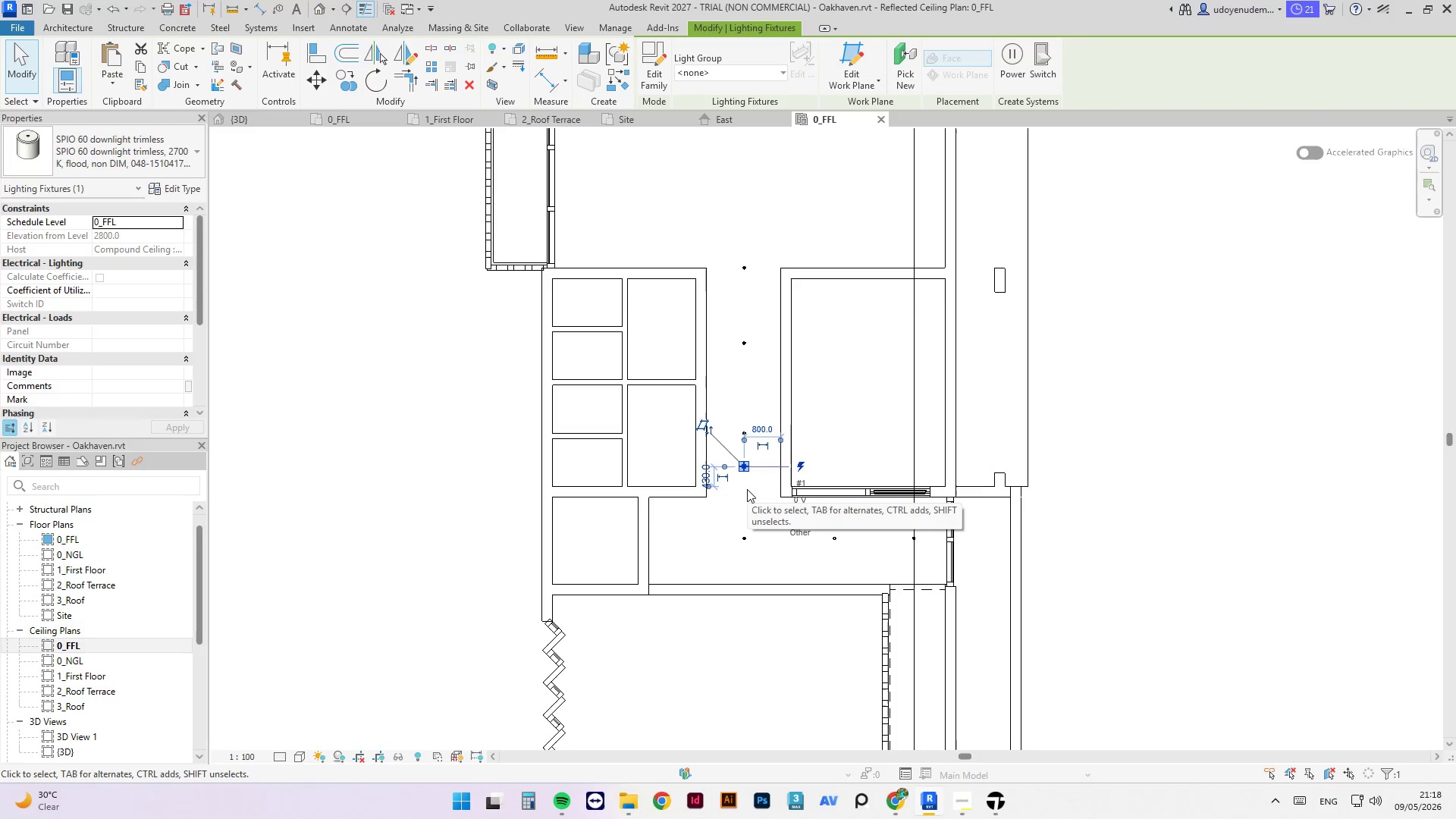 
key(ArrowUp)
 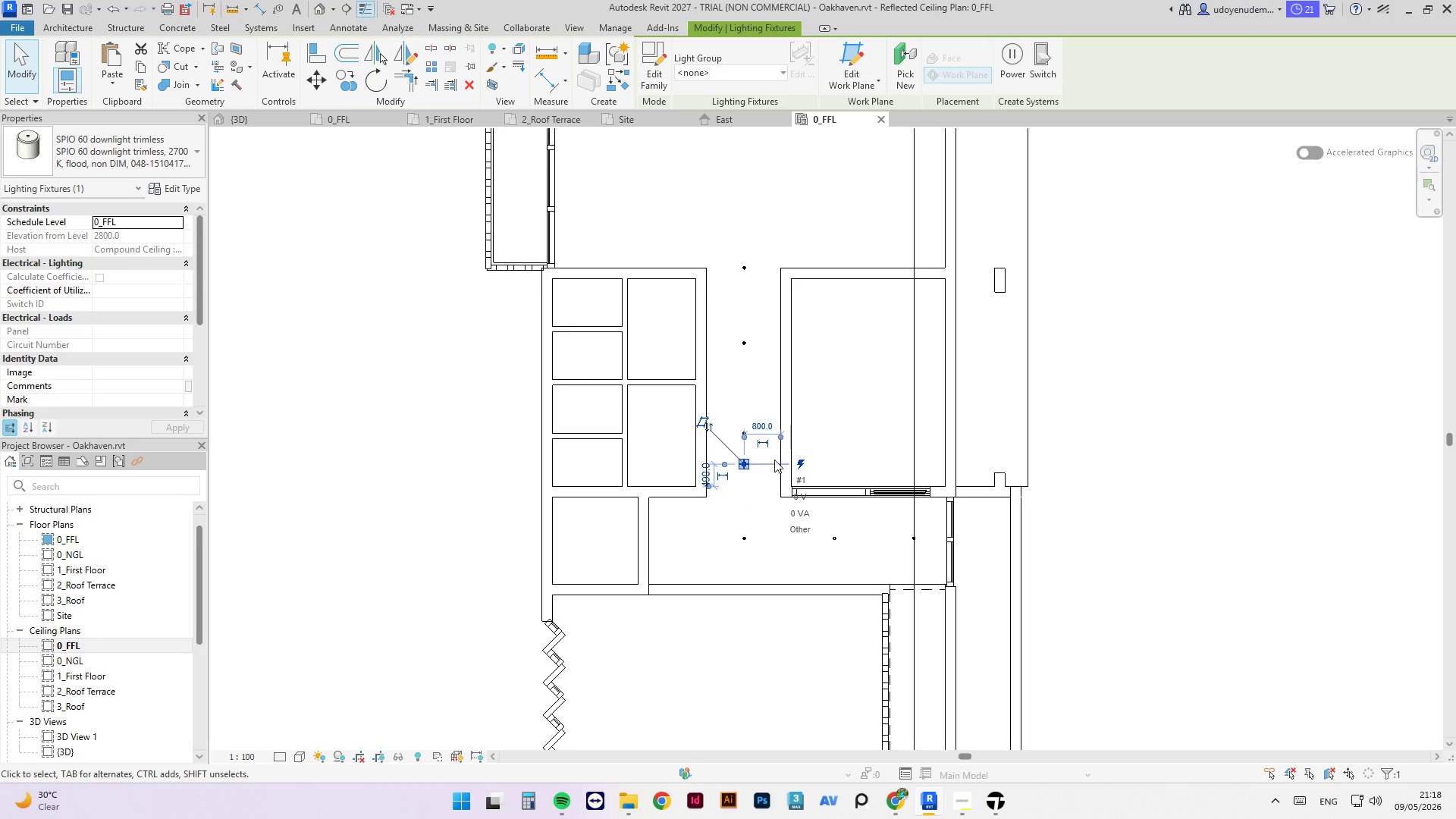 
left_click([846, 403])
 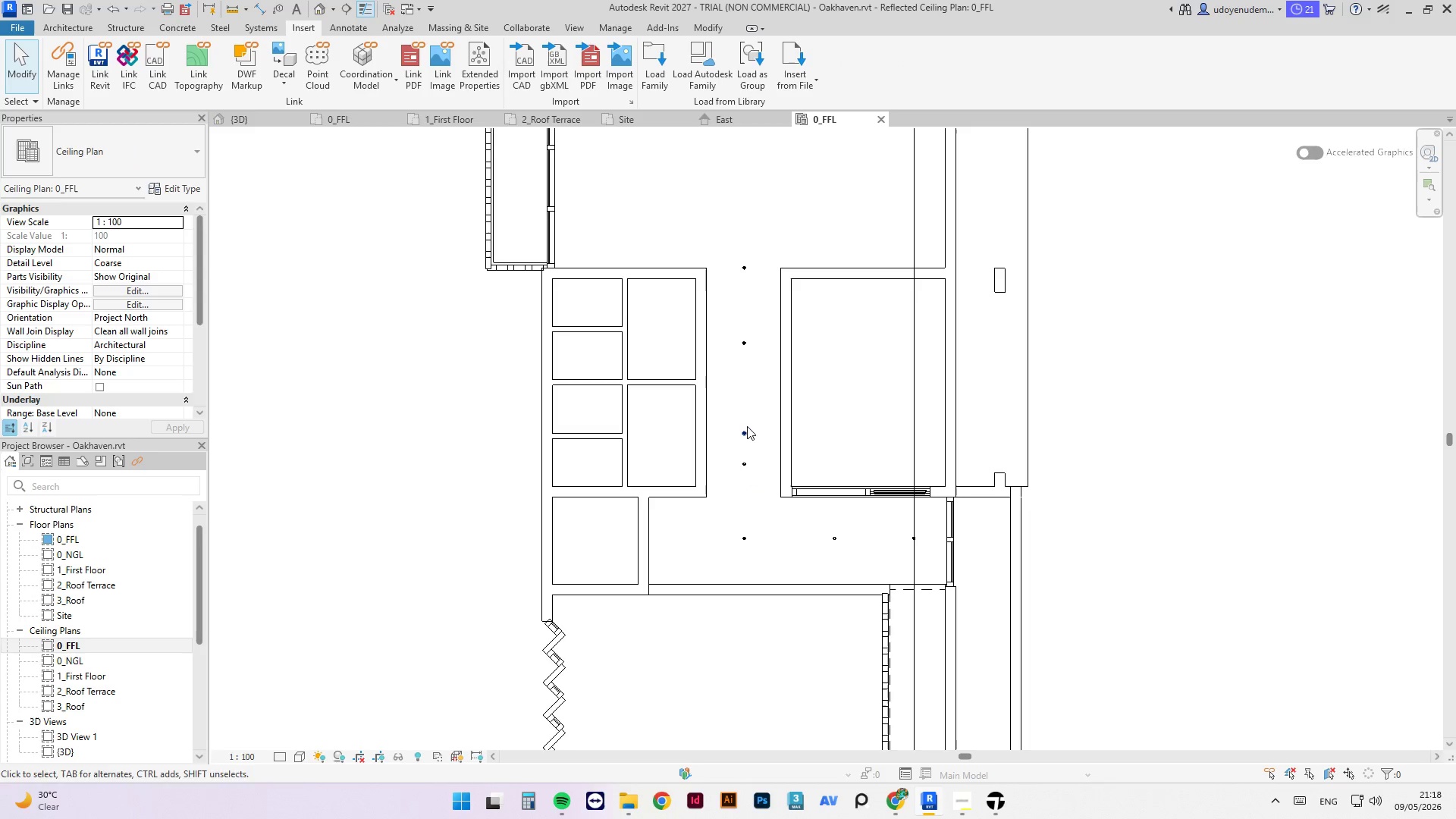 
left_click([747, 430])
 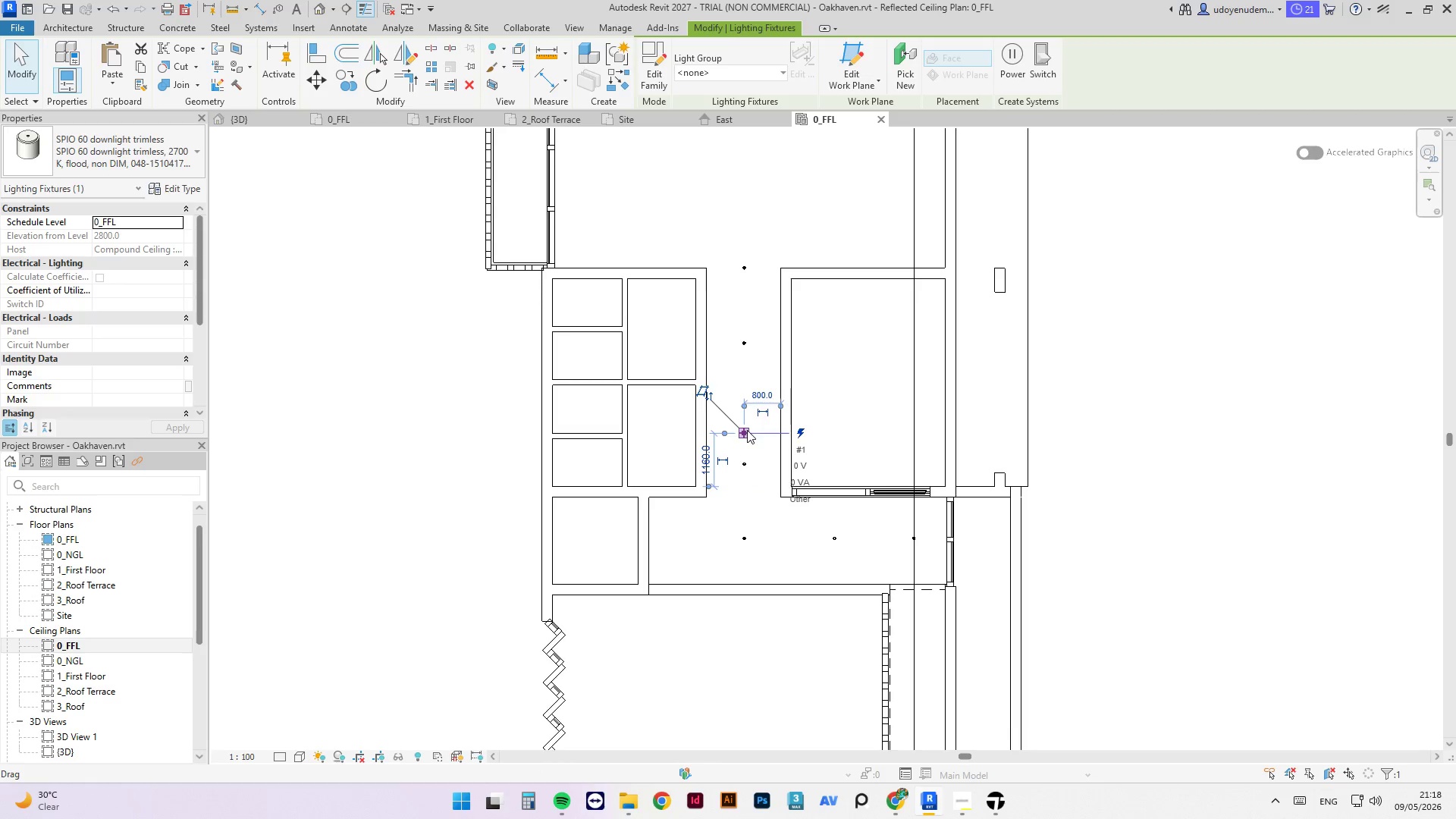 
hold_key(key=ArrowUp, duration=1.0)
 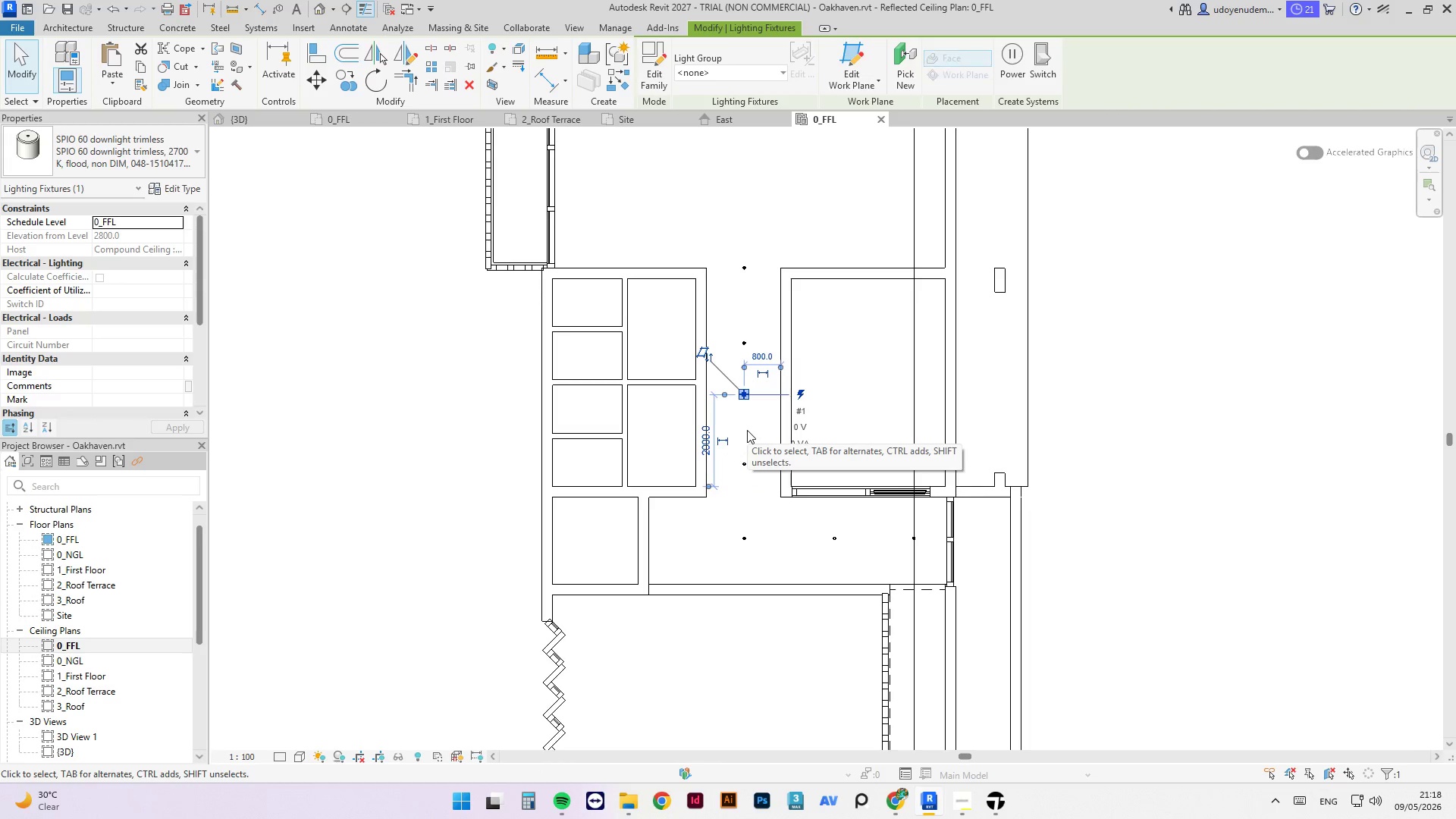 
key(ArrowUp)
 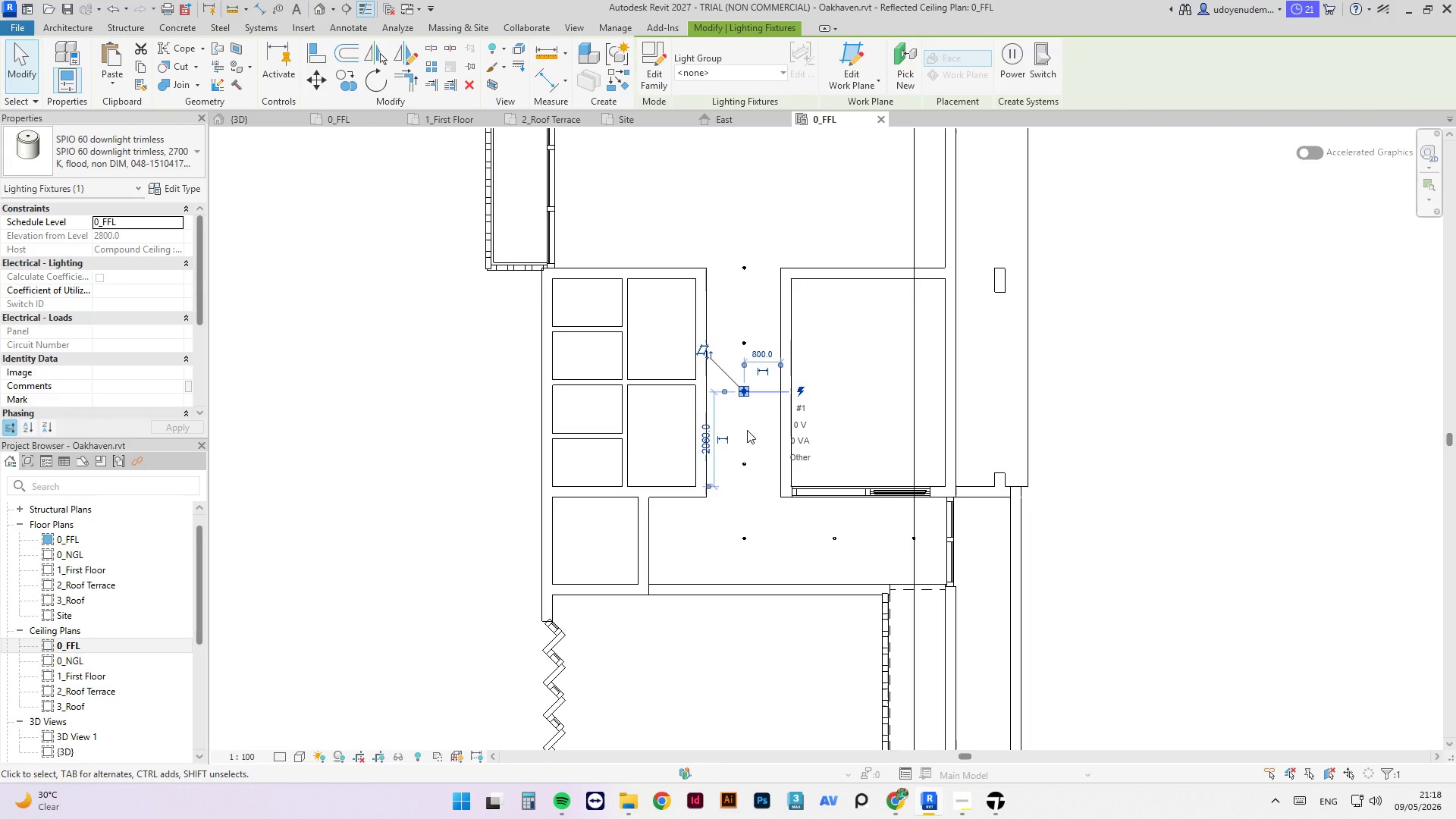 
key(ArrowDown)
 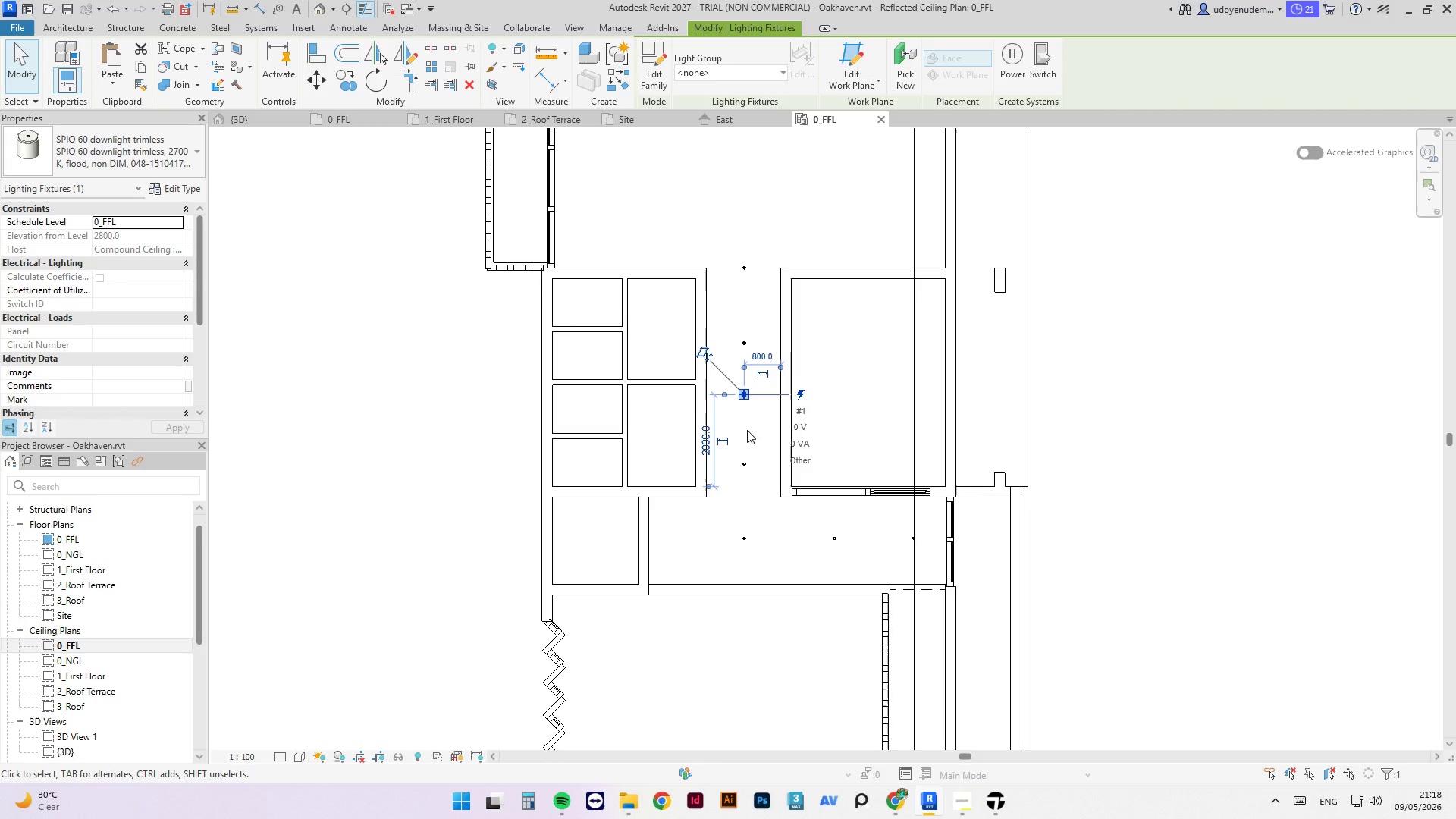 
key(ArrowDown)
 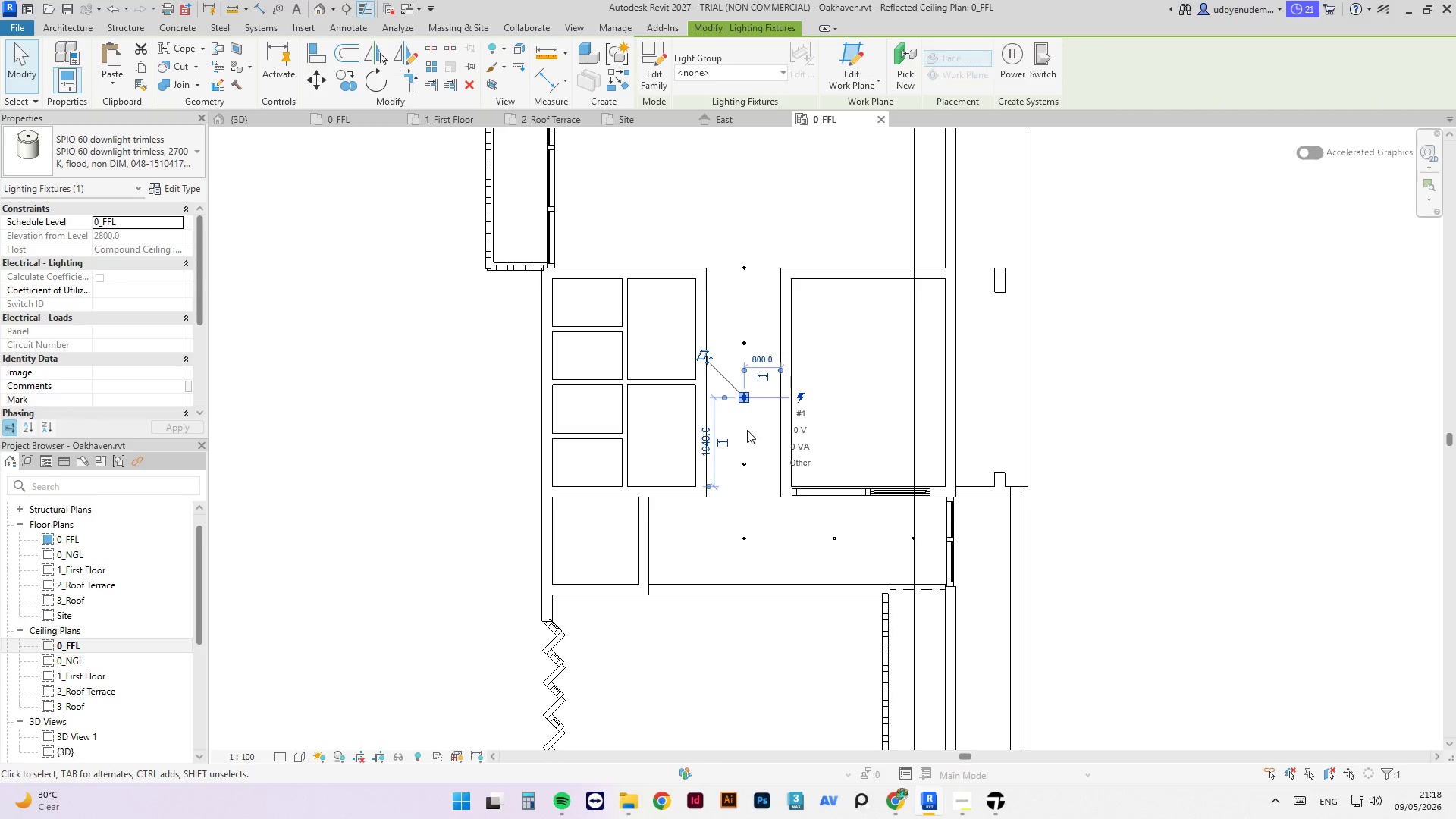 
key(ArrowDown)
 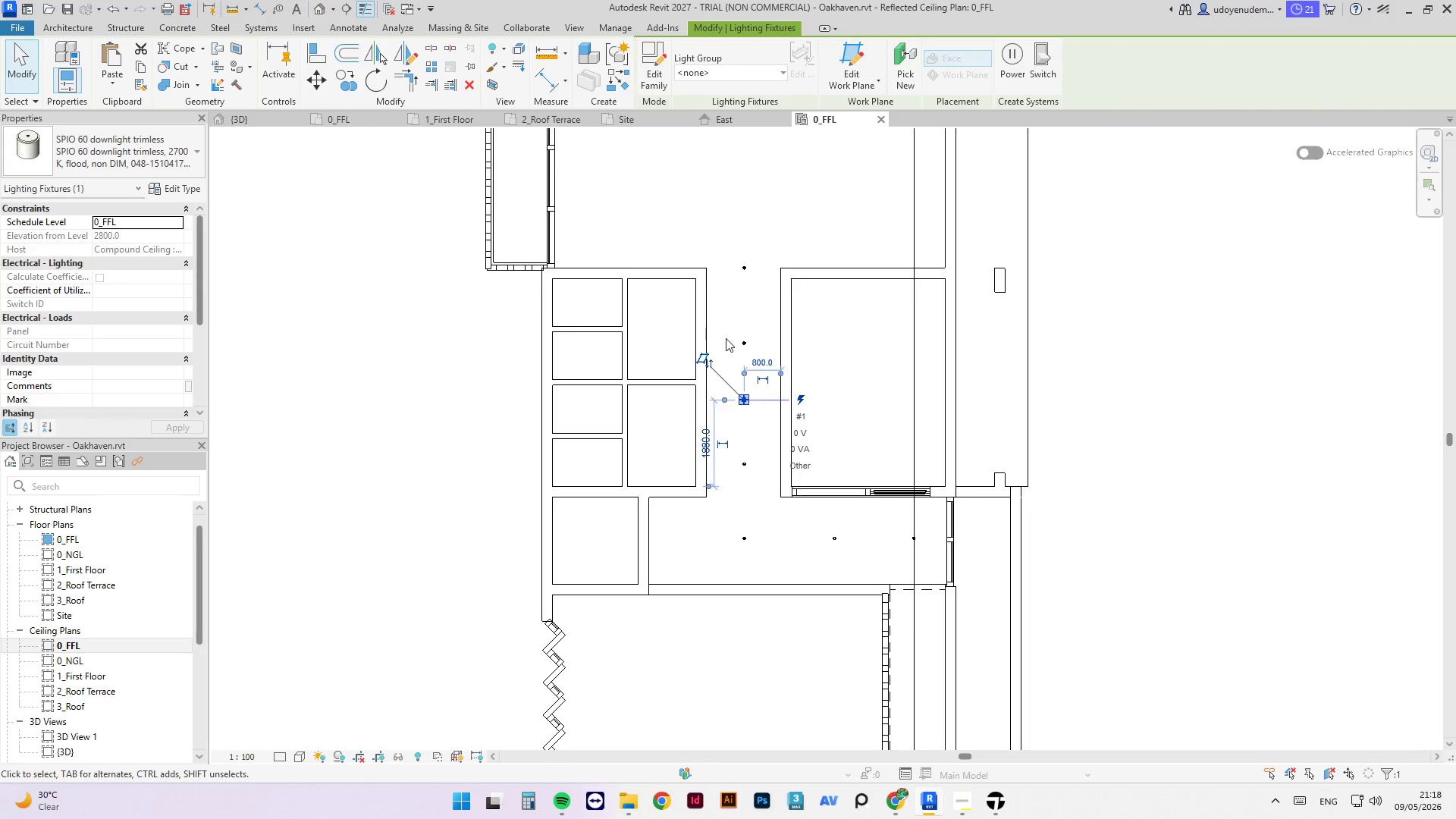 
left_click([740, 340])
 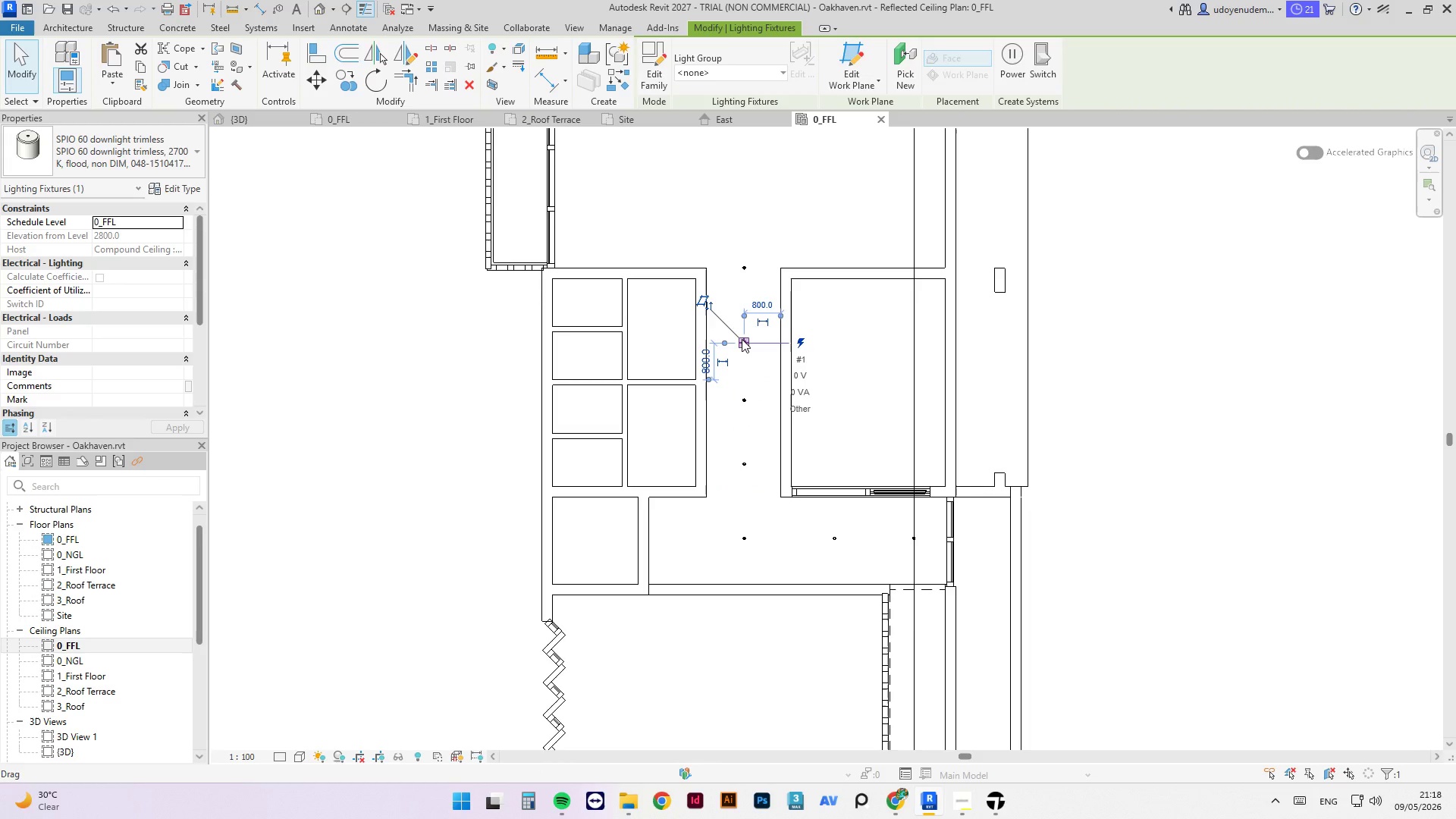 
key(ArrowUp)
 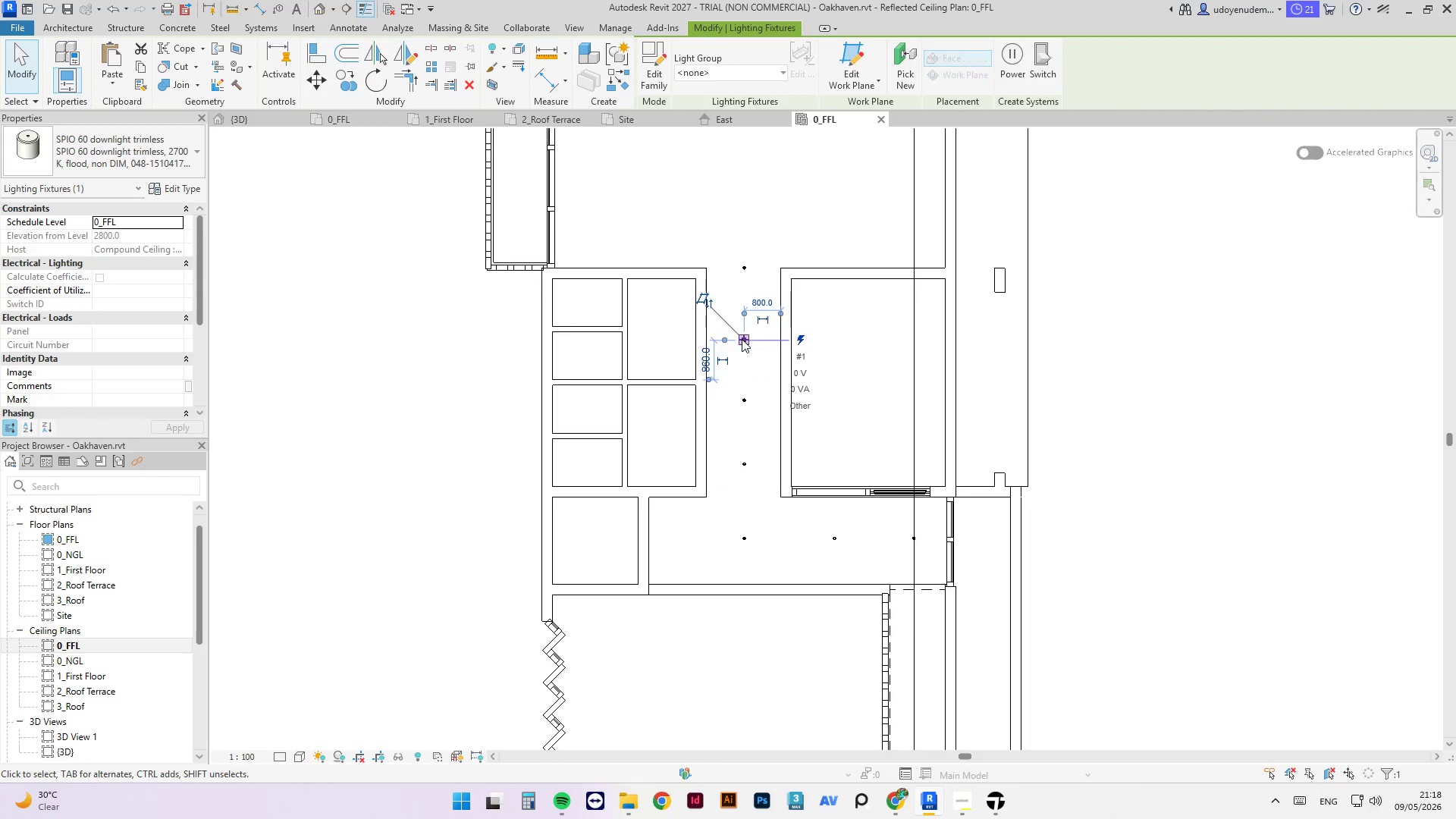 
key(ArrowUp)
 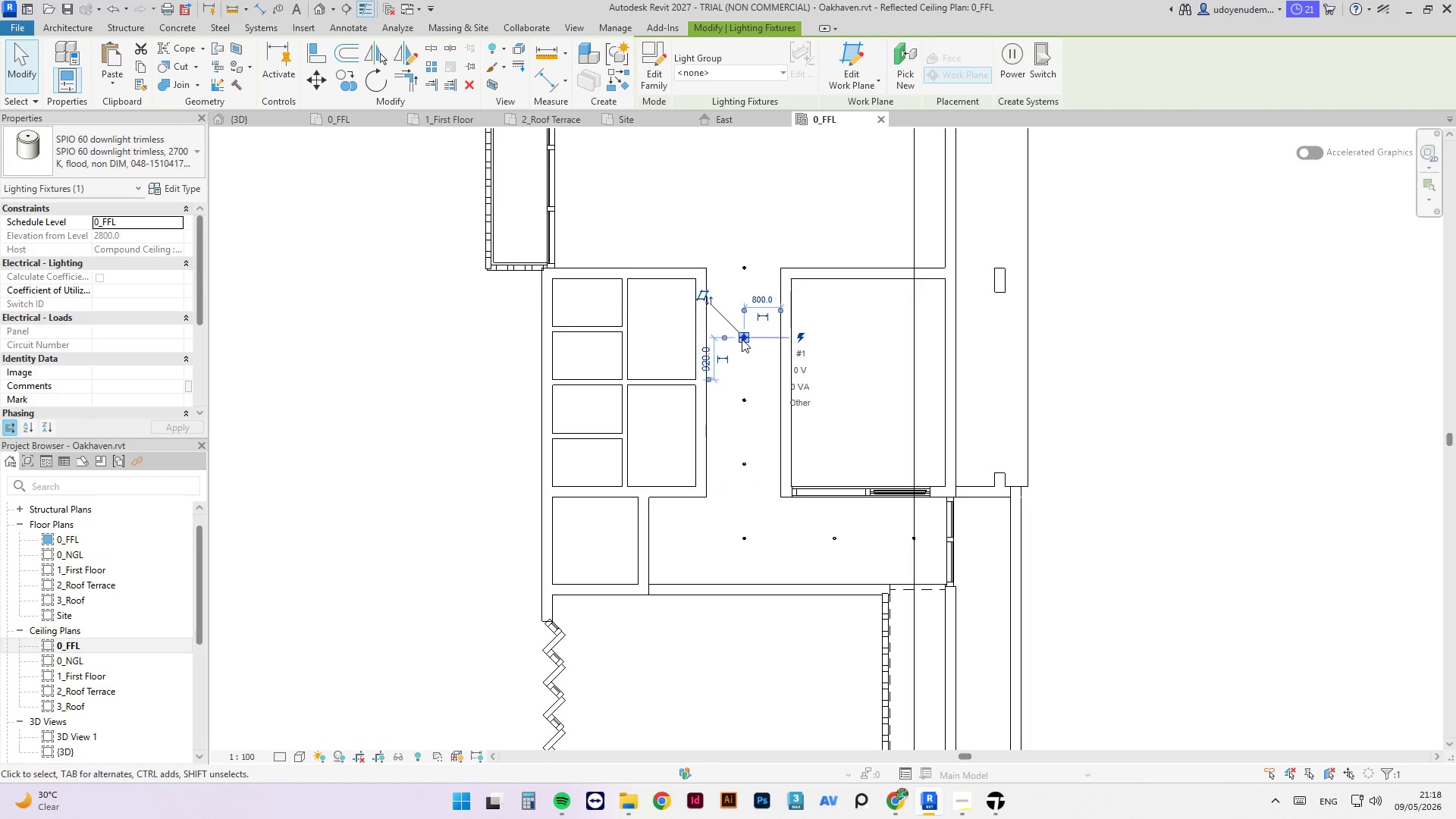 
key(ArrowUp)
 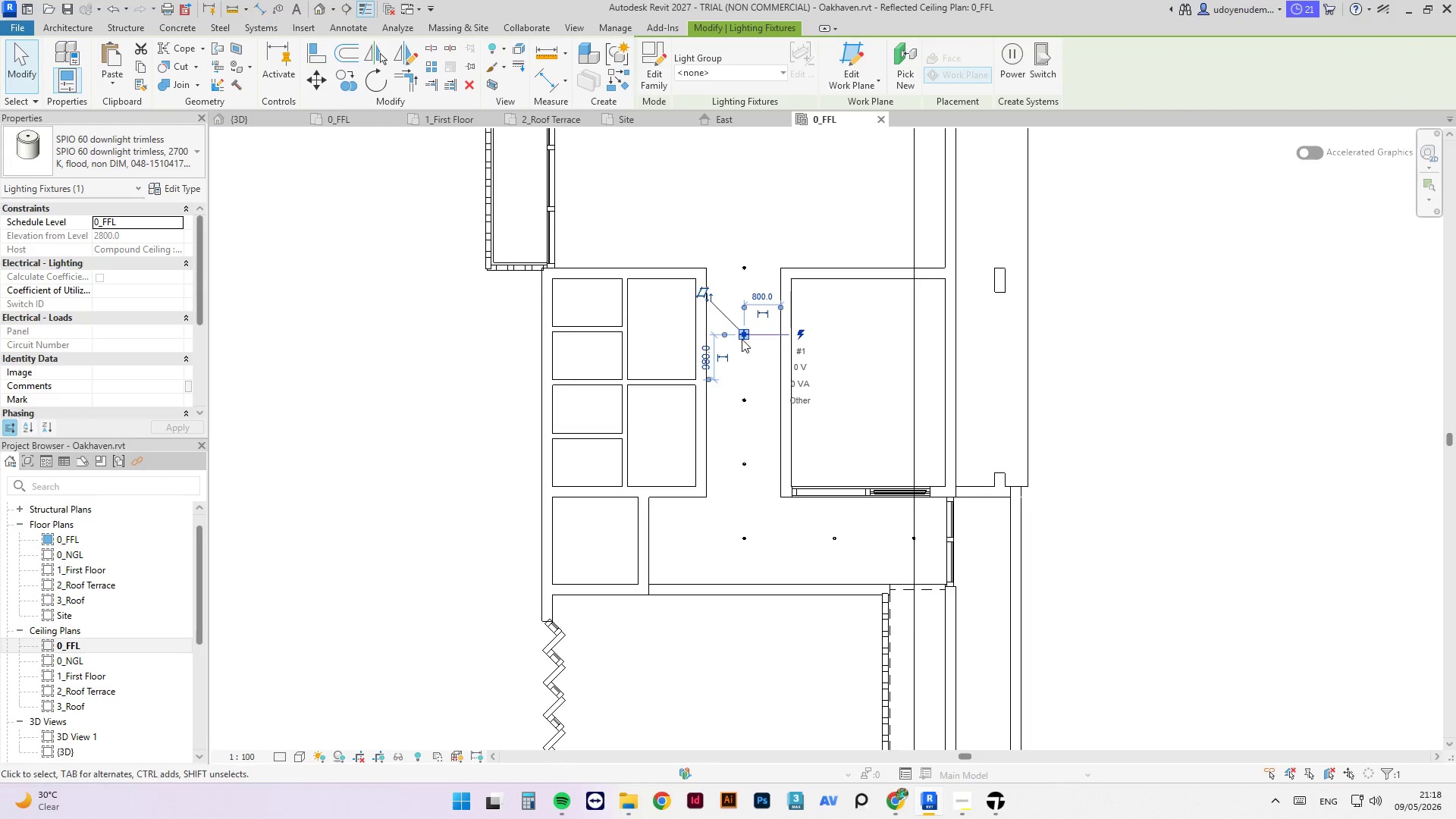 
key(ArrowUp)
 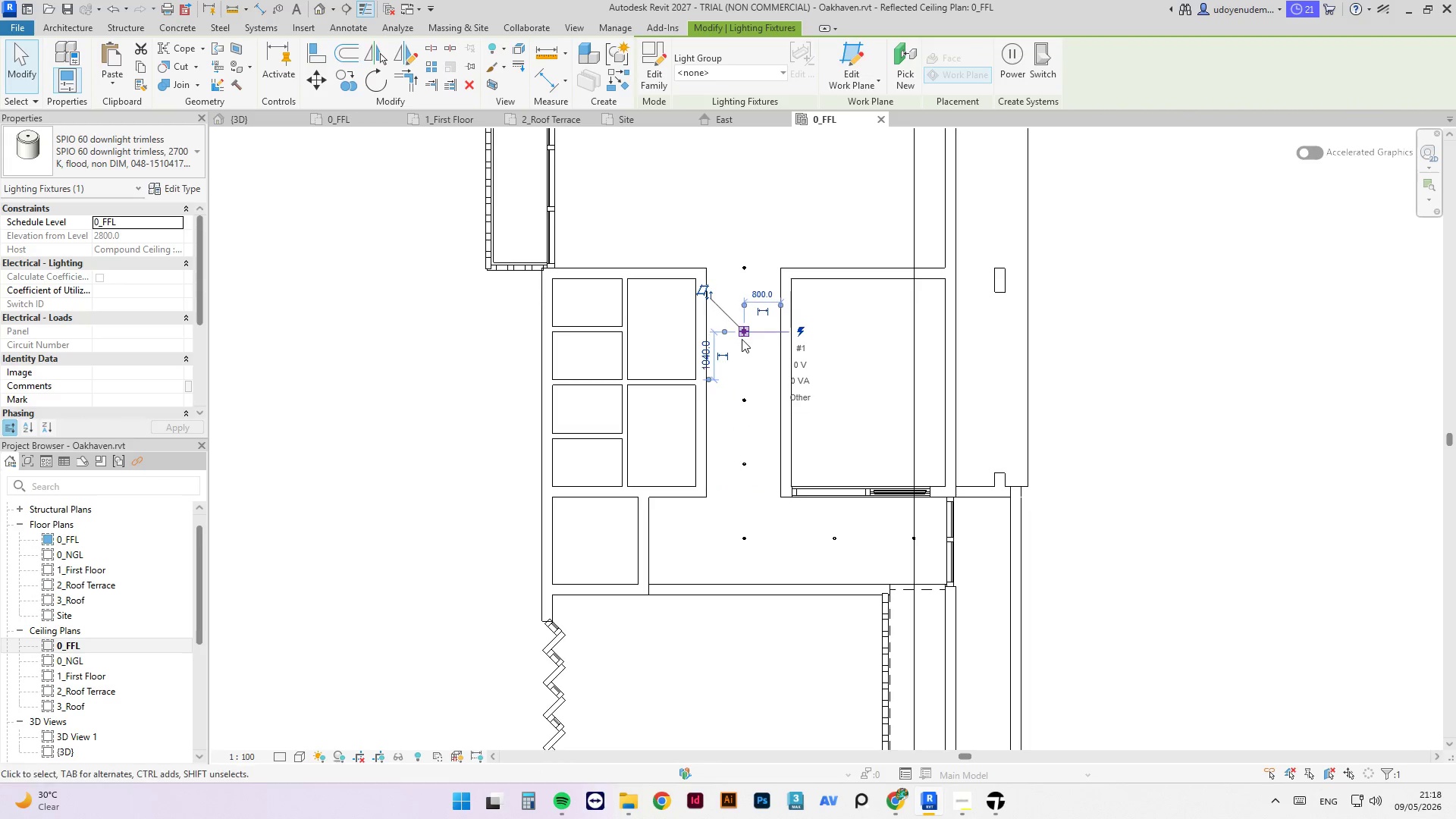 
key(ArrowUp)
 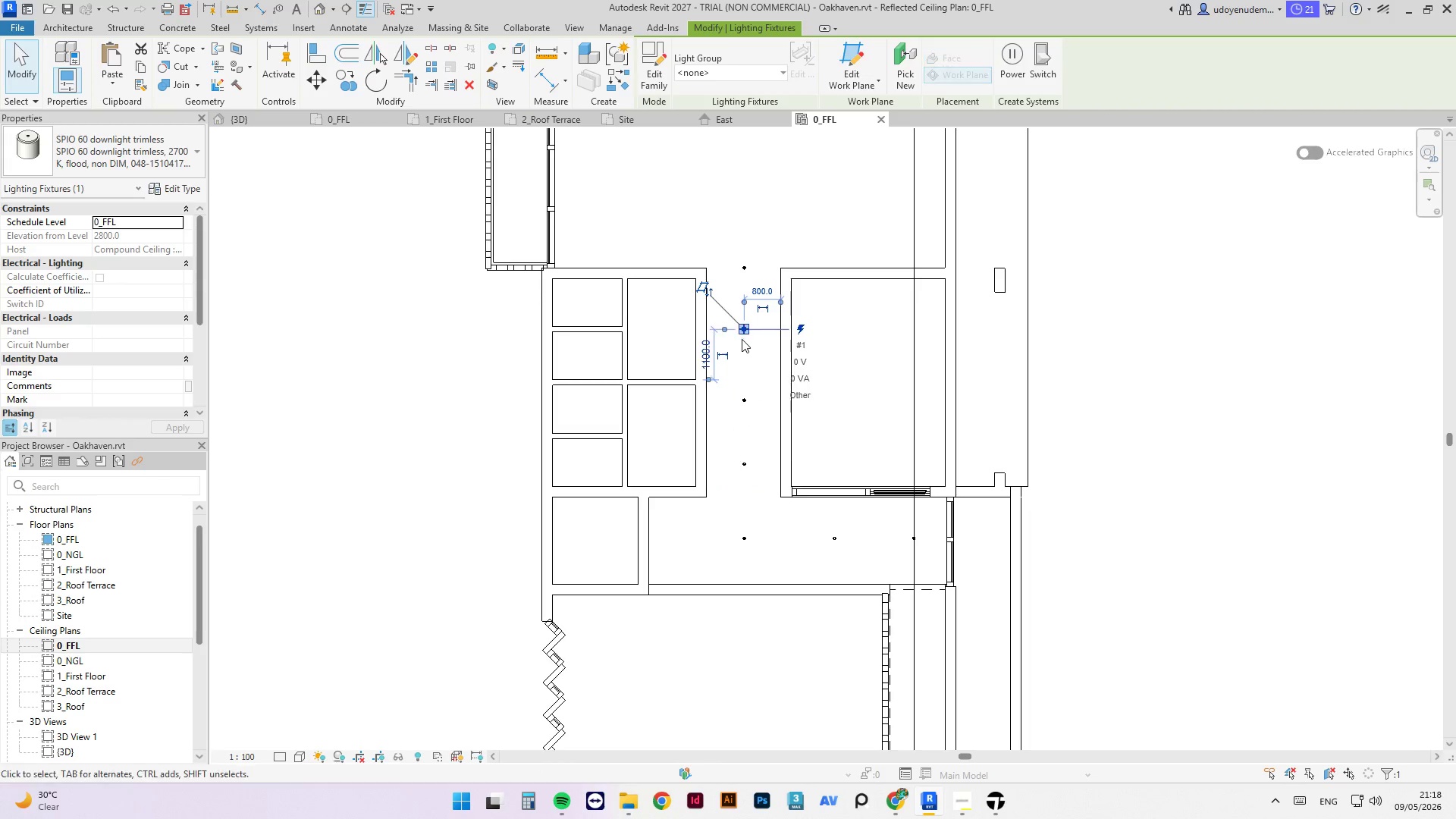 
key(ArrowUp)
 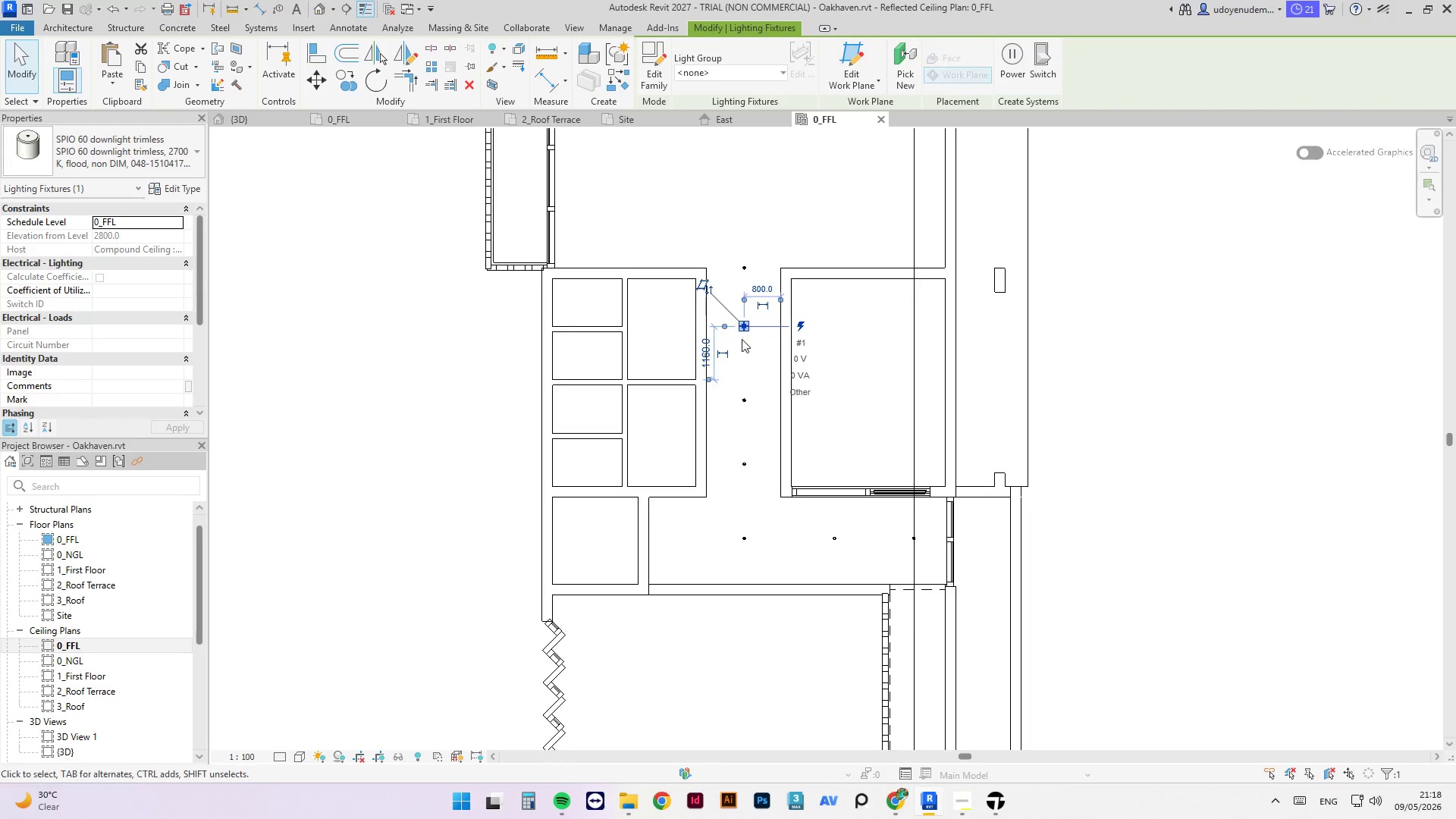 
key(ArrowUp)
 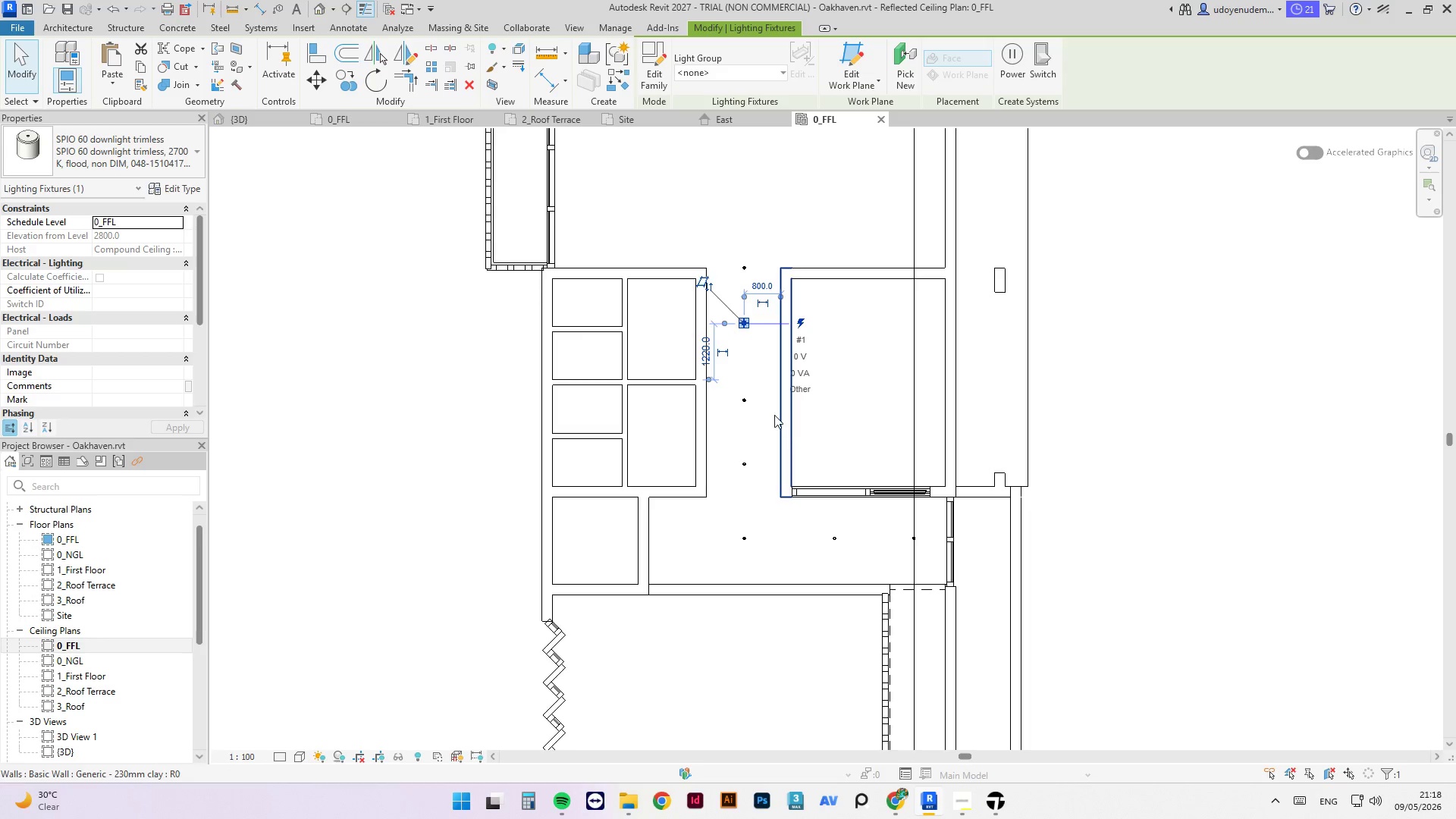 
left_click([748, 402])
 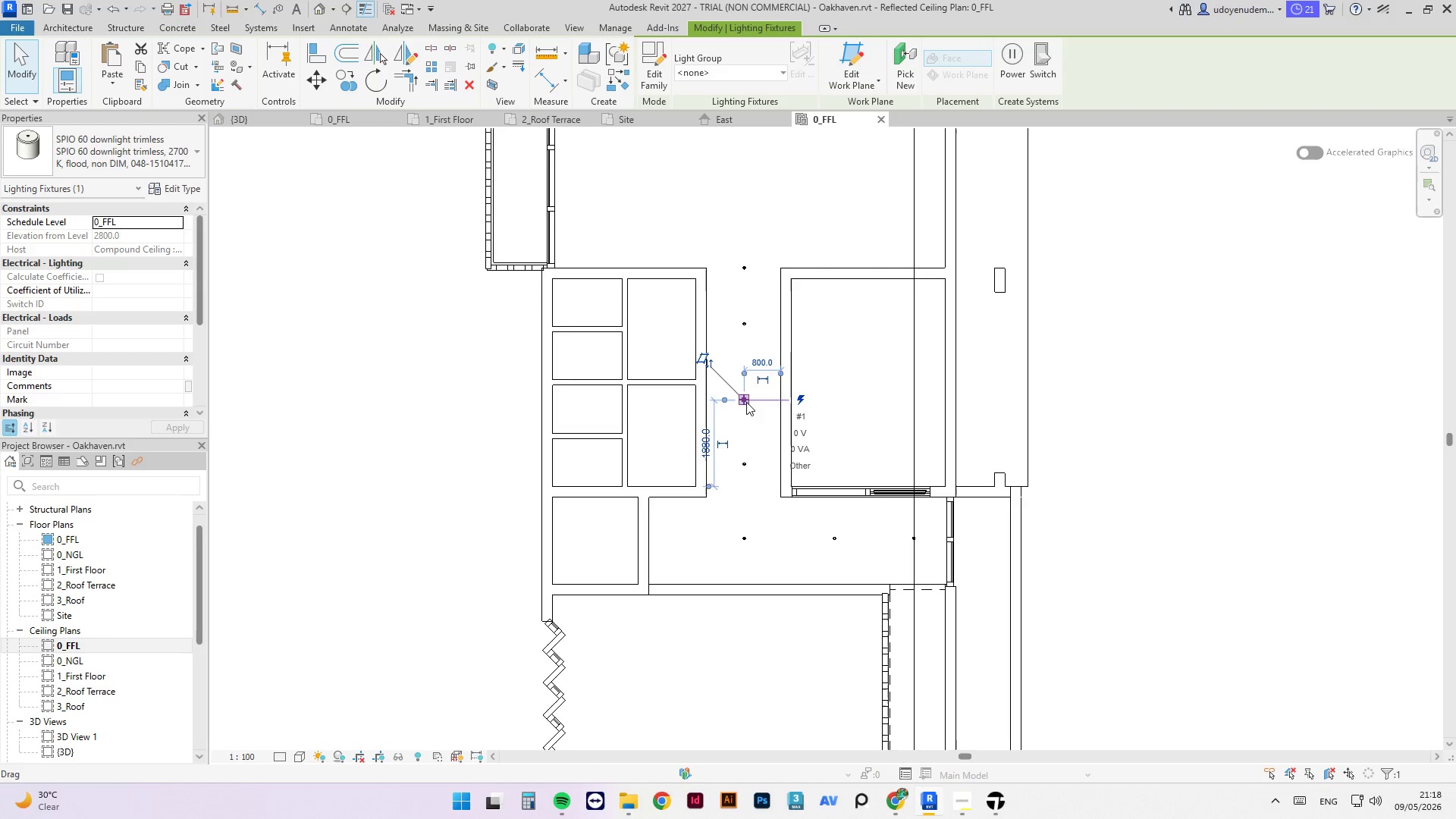 
key(ArrowUp)
 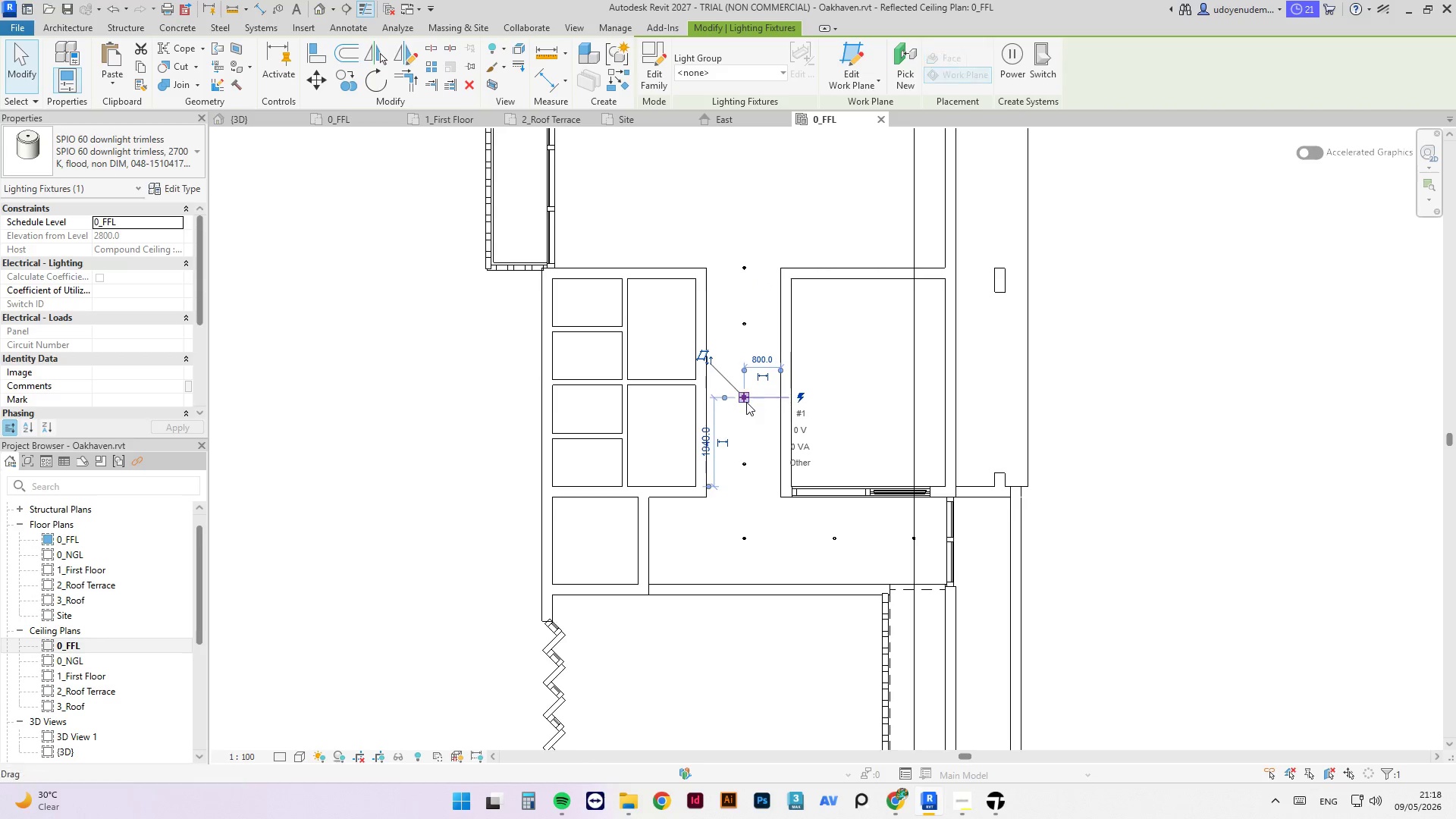 
key(ArrowUp)
 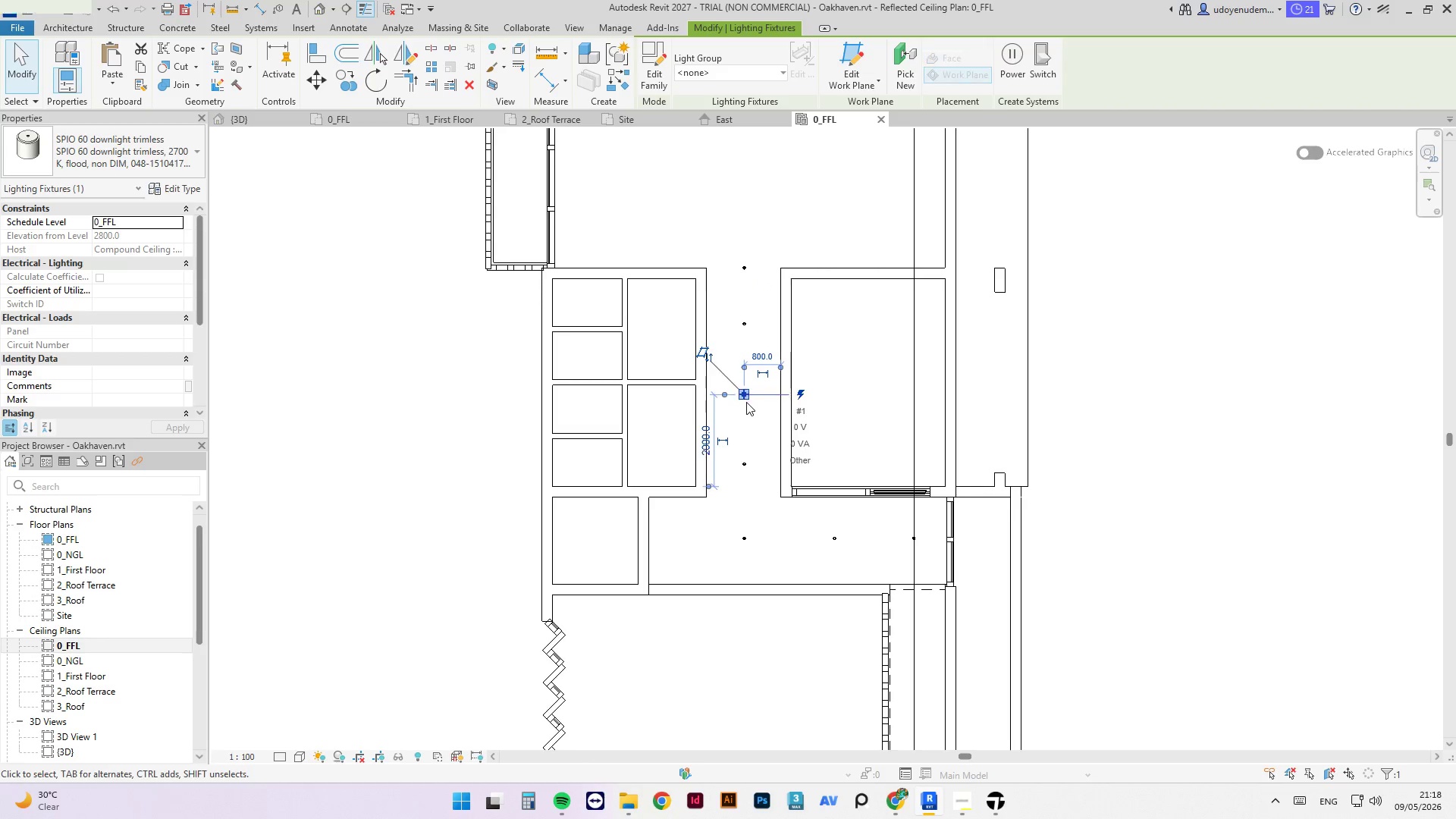 
key(ArrowUp)
 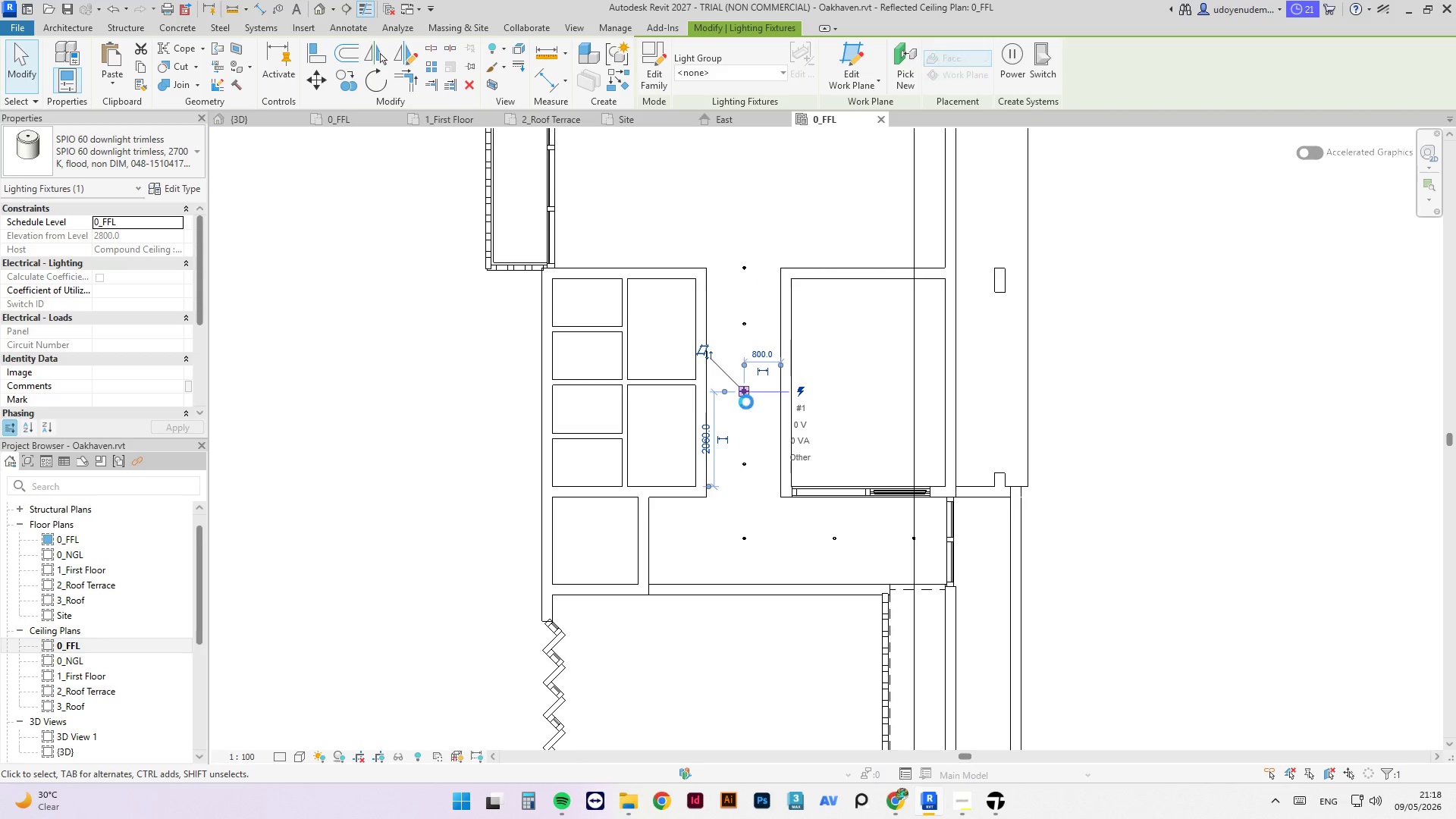 
key(ArrowUp)
 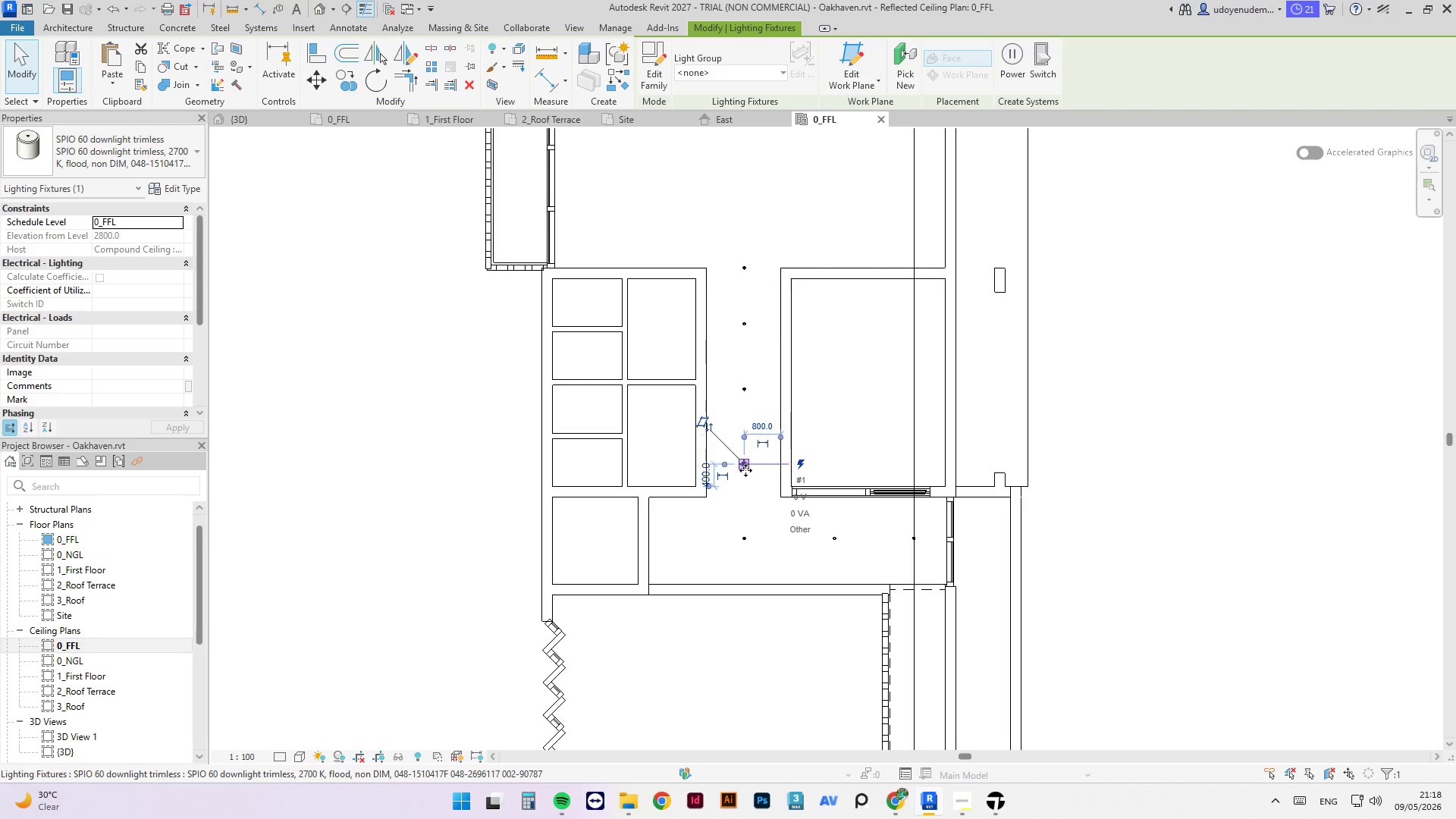 
key(ArrowUp)
 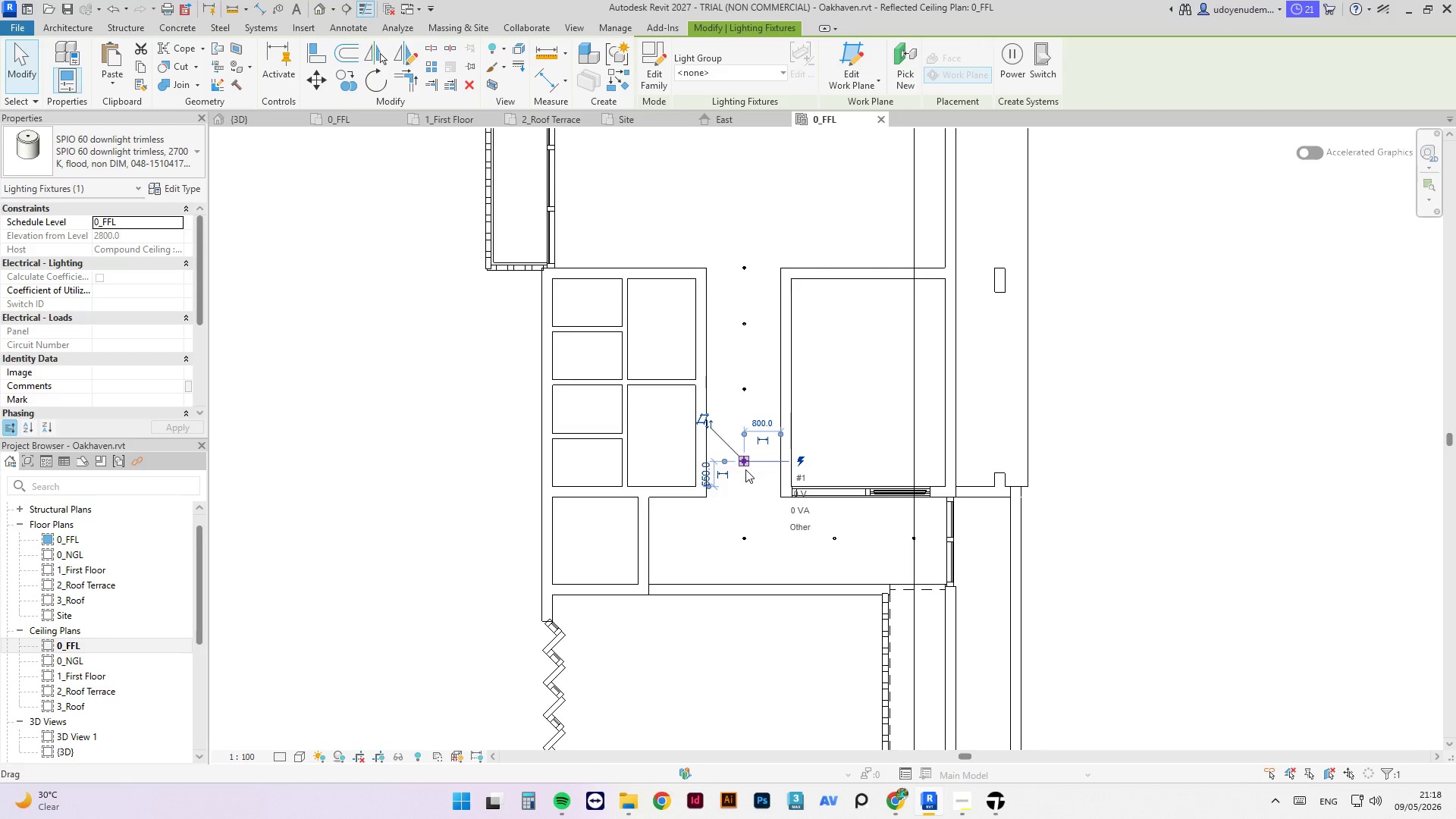 
key(ArrowUp)
 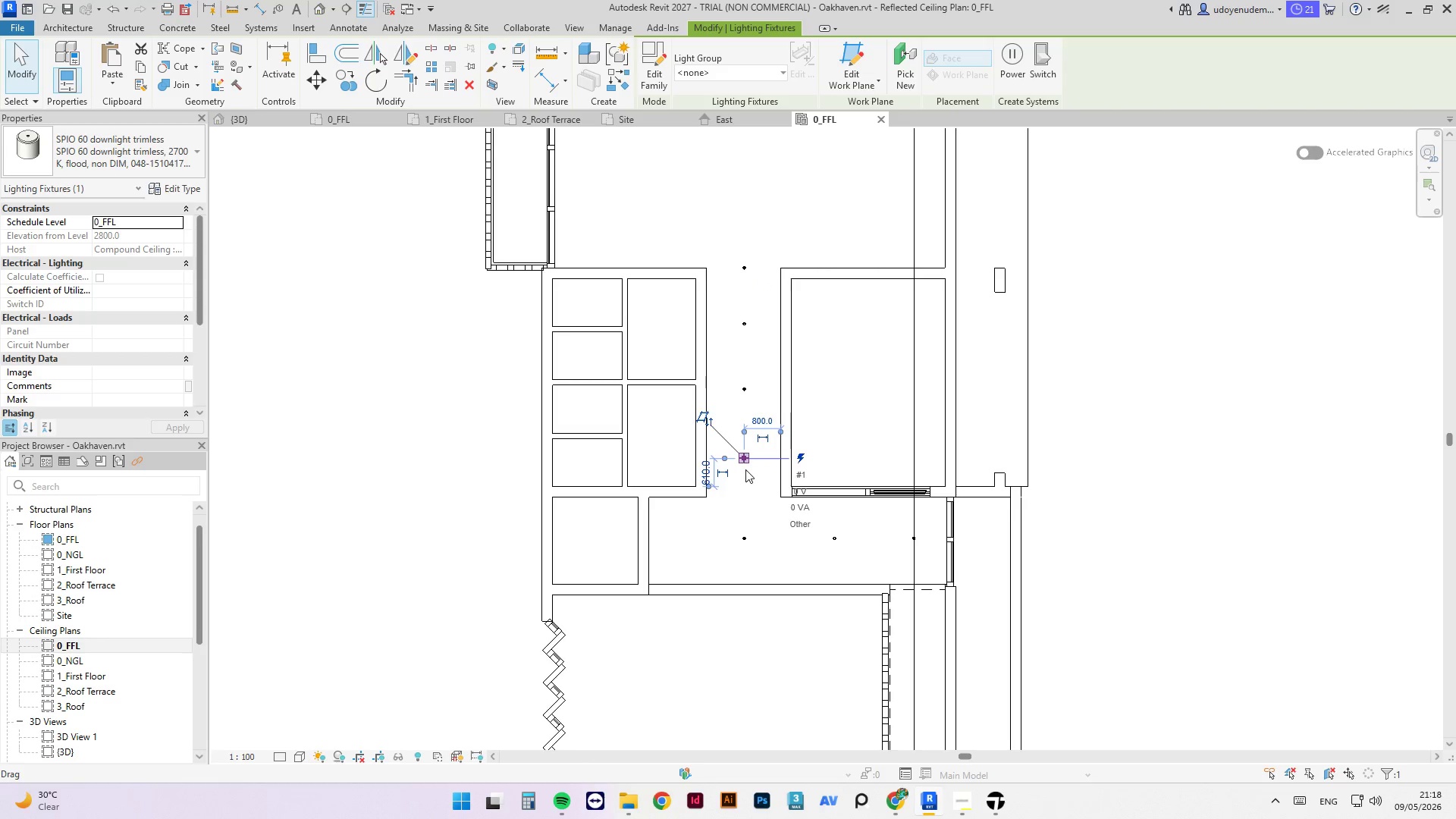 
key(ArrowDown)
 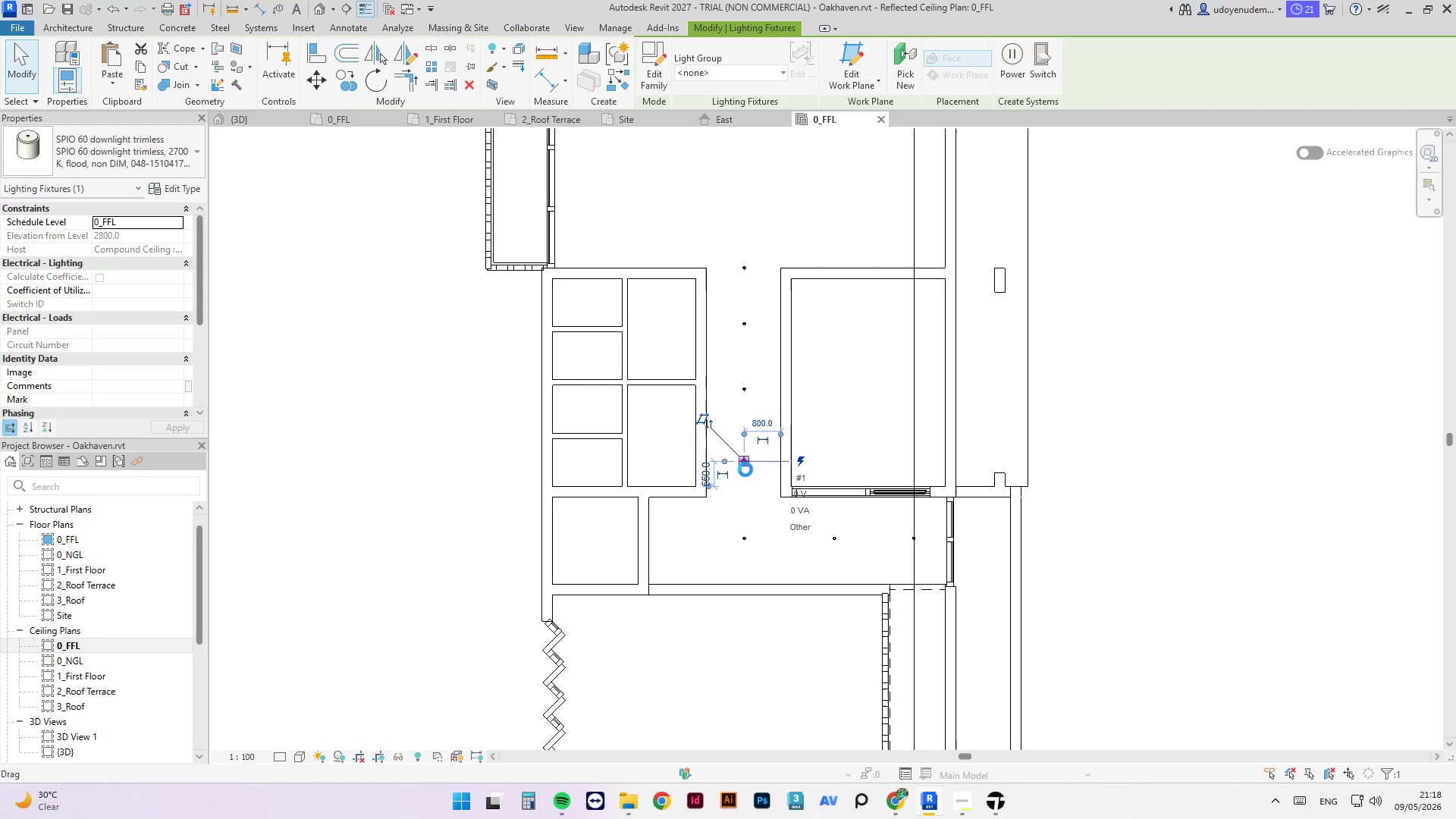 
key(ArrowDown)
 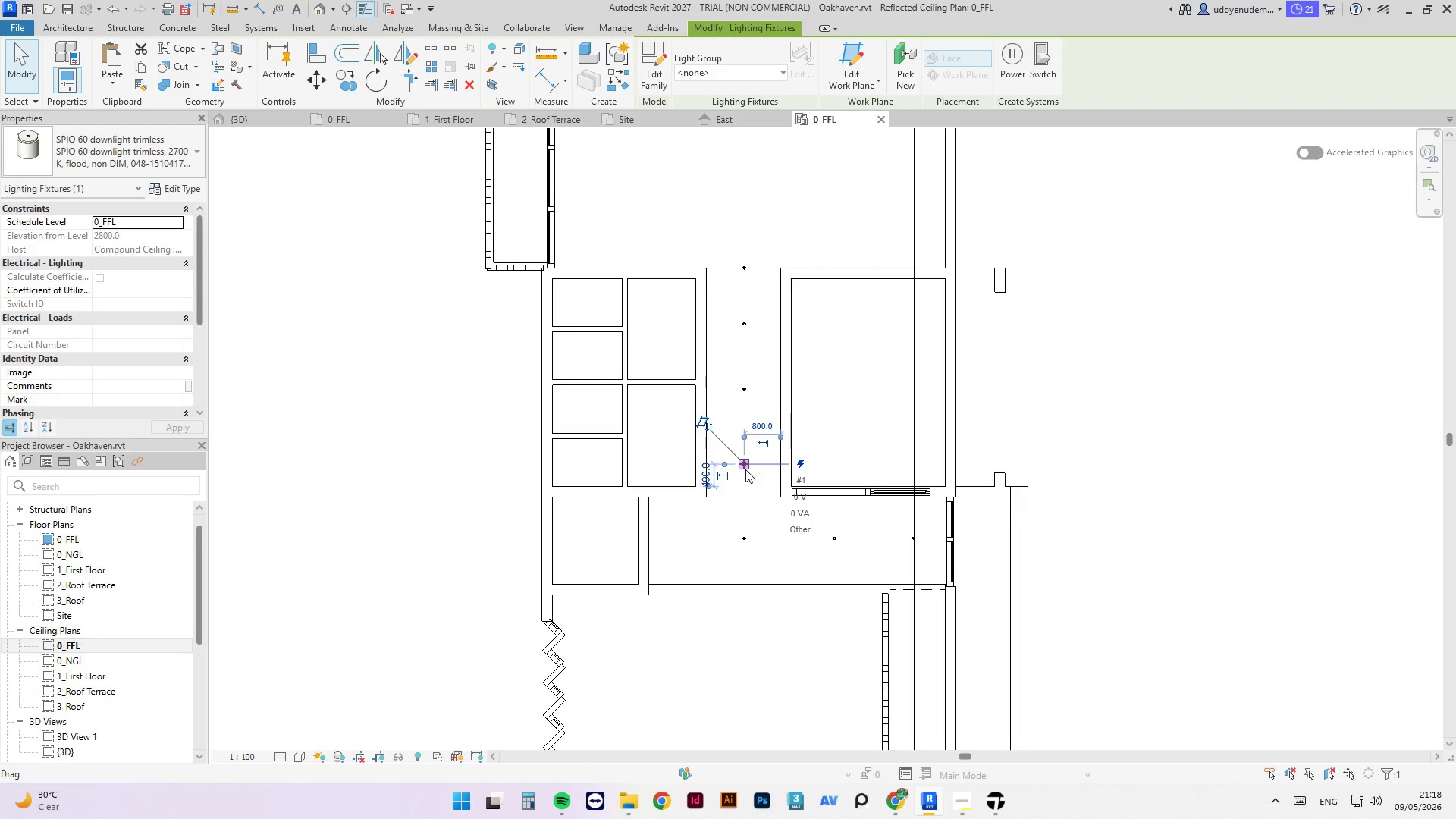 
key(ArrowUp)
 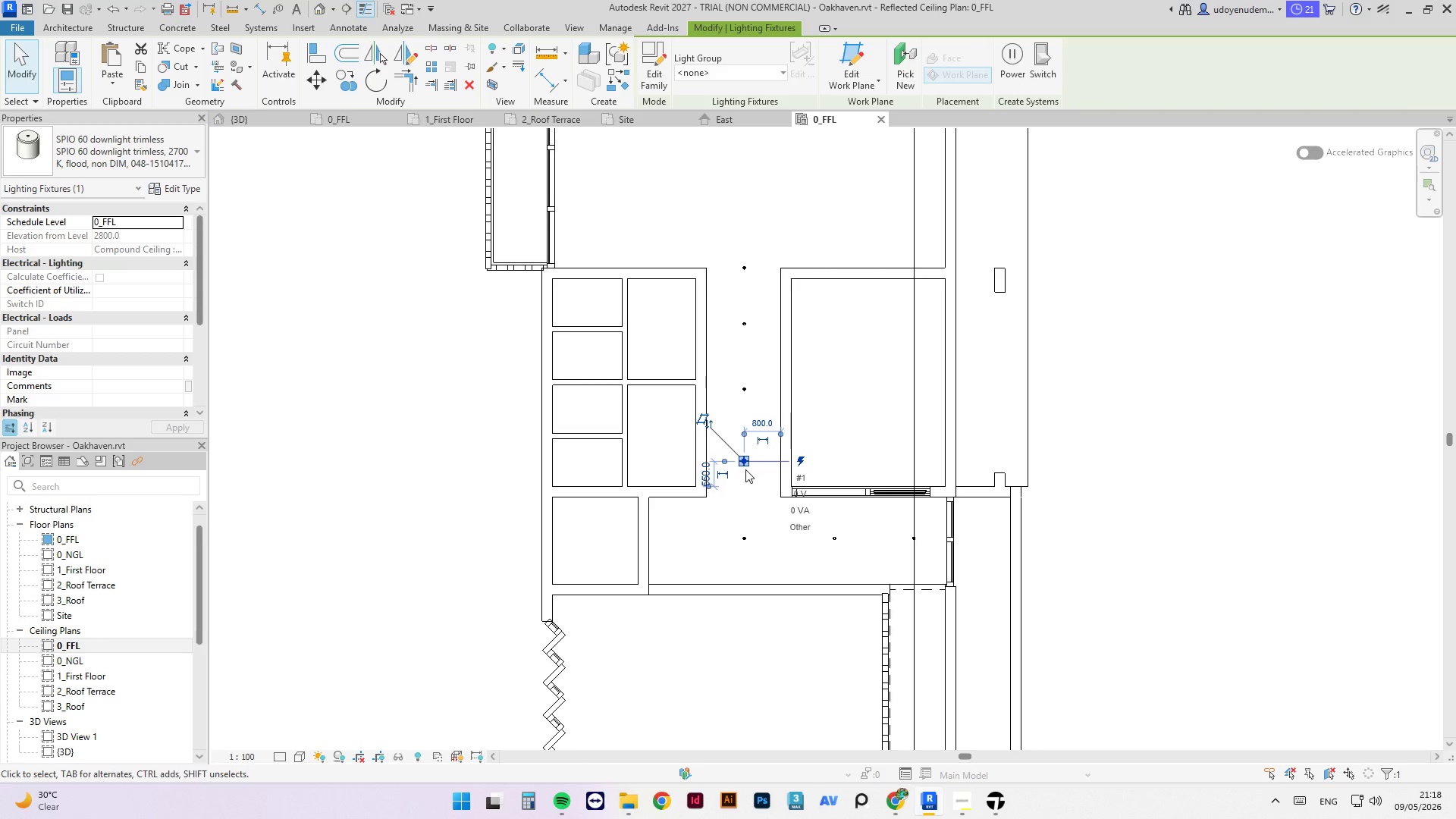 
key(ArrowUp)
 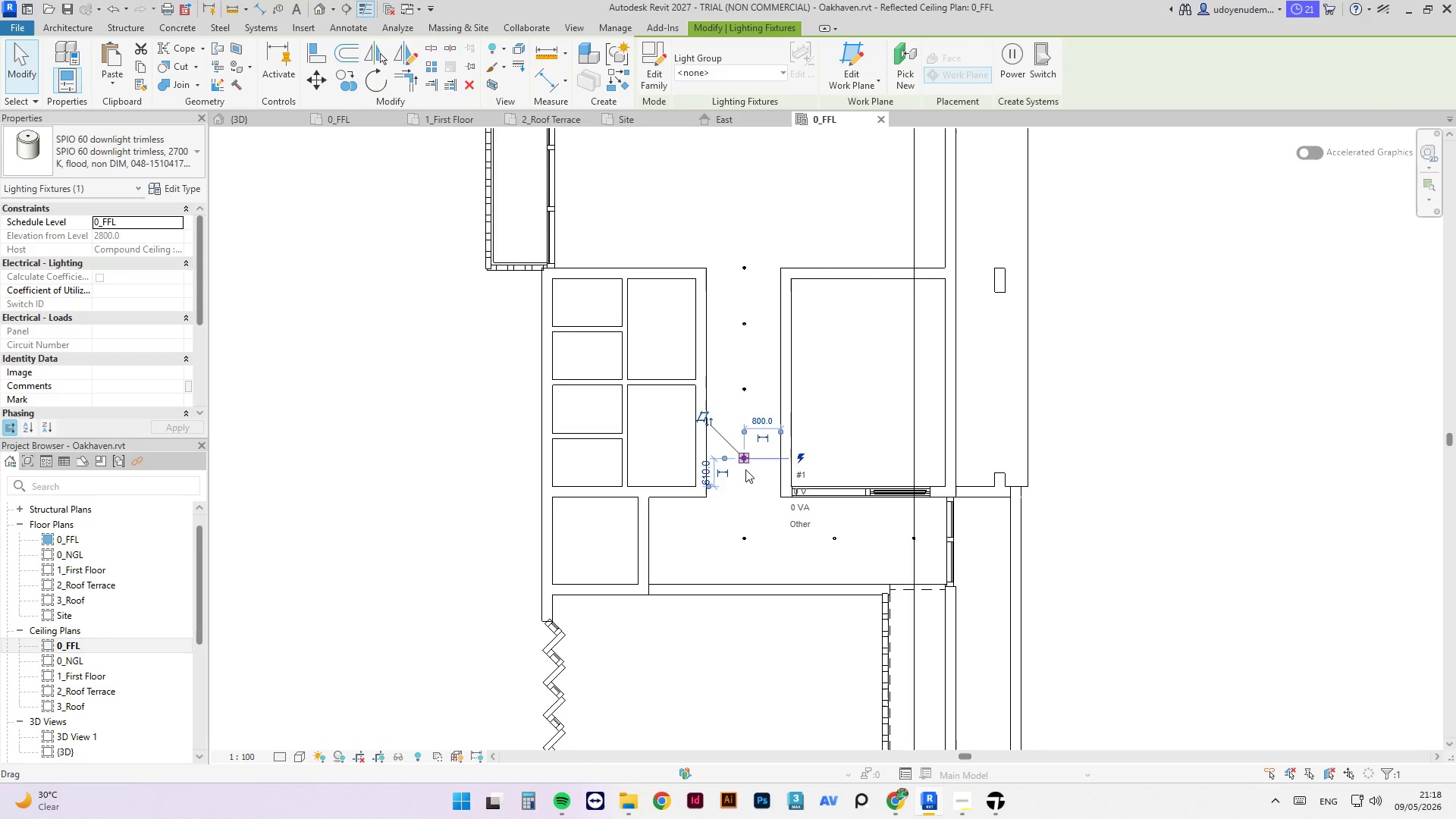 
key(ArrowDown)
 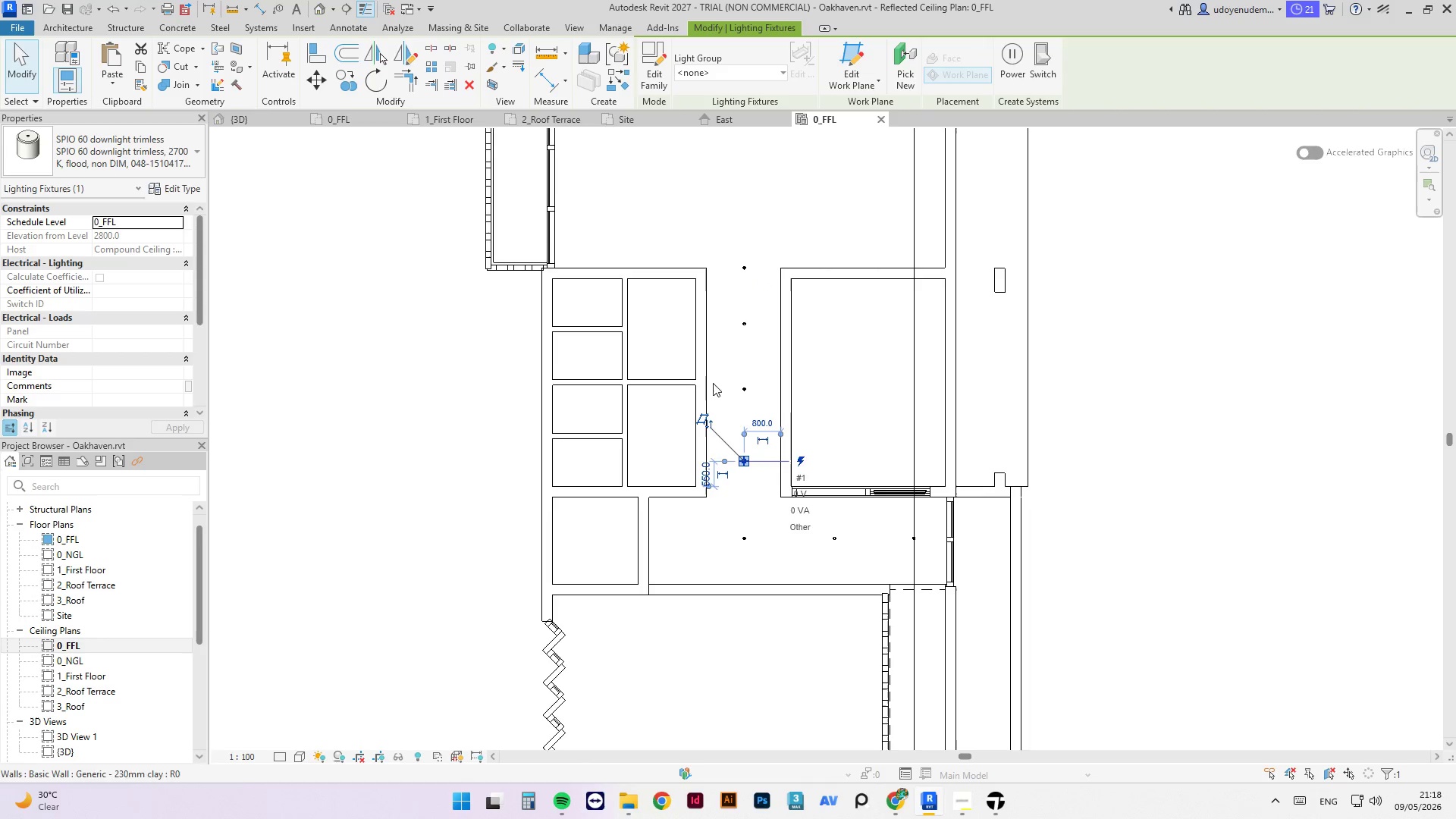 
scroll: coordinate [714, 383], scroll_direction: down, amount: 2.0
 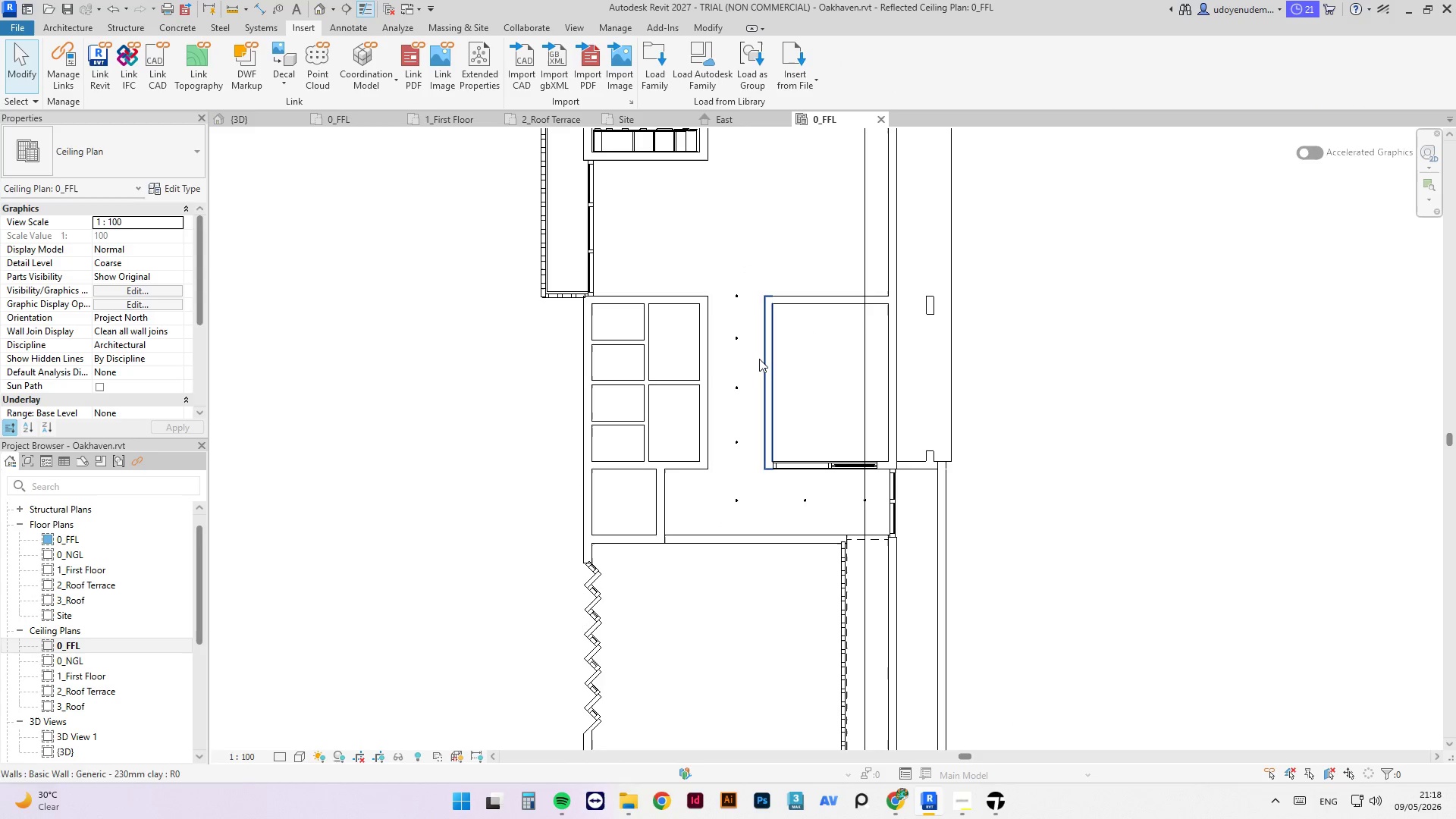 
left_click([741, 382])
 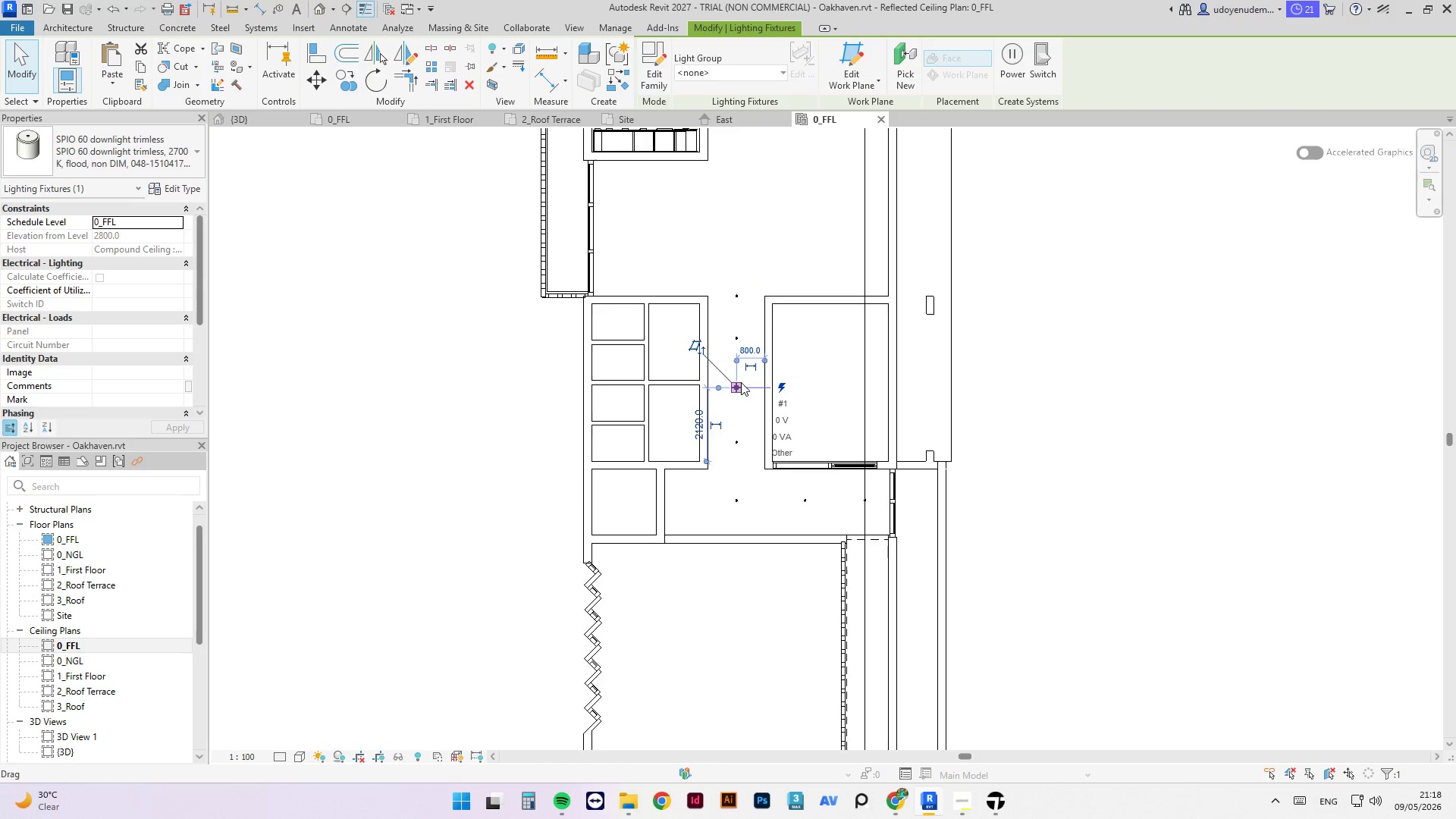 
key(ArrowDown)
 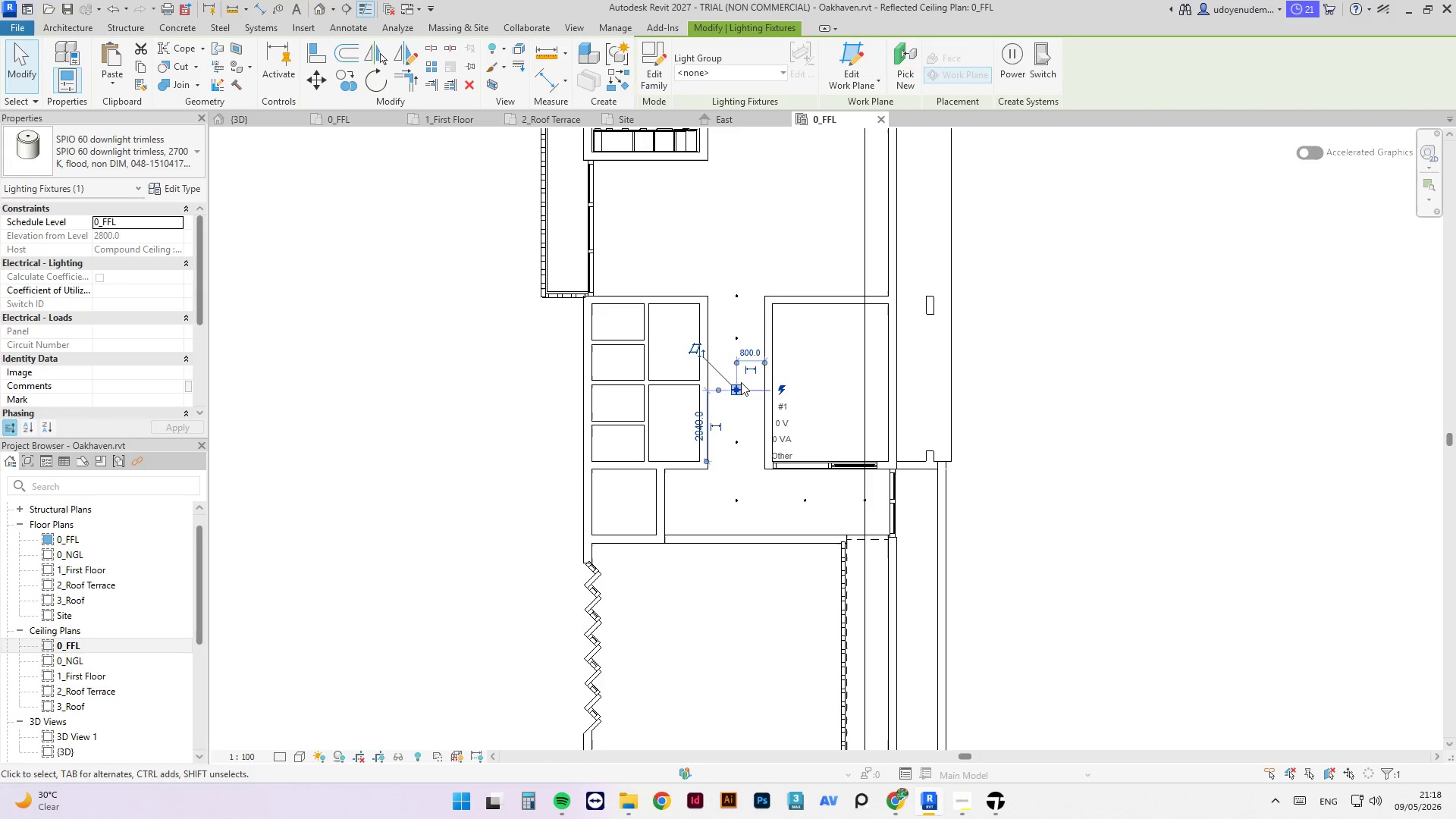 
key(ArrowDown)
 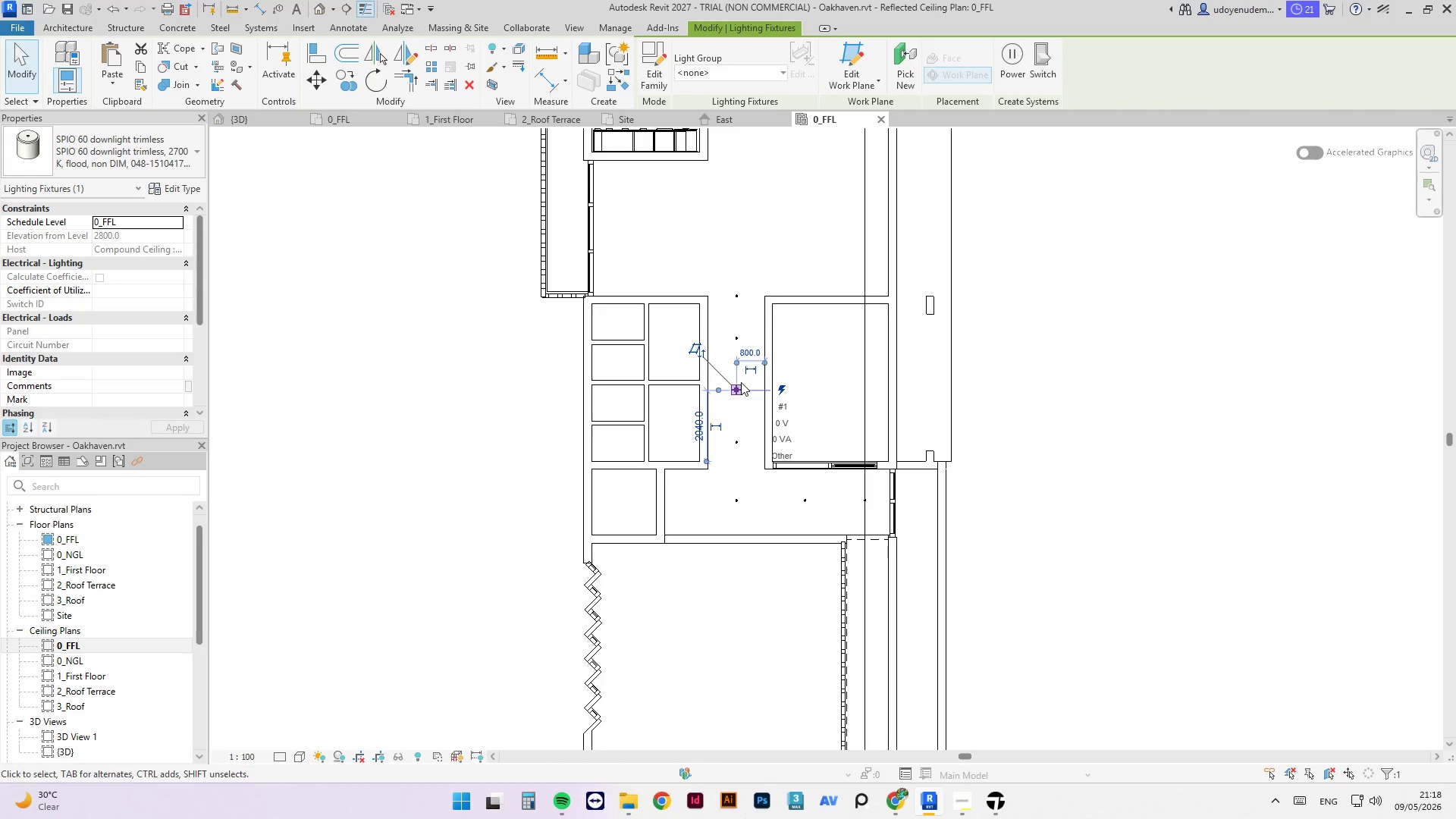 
key(ArrowDown)
 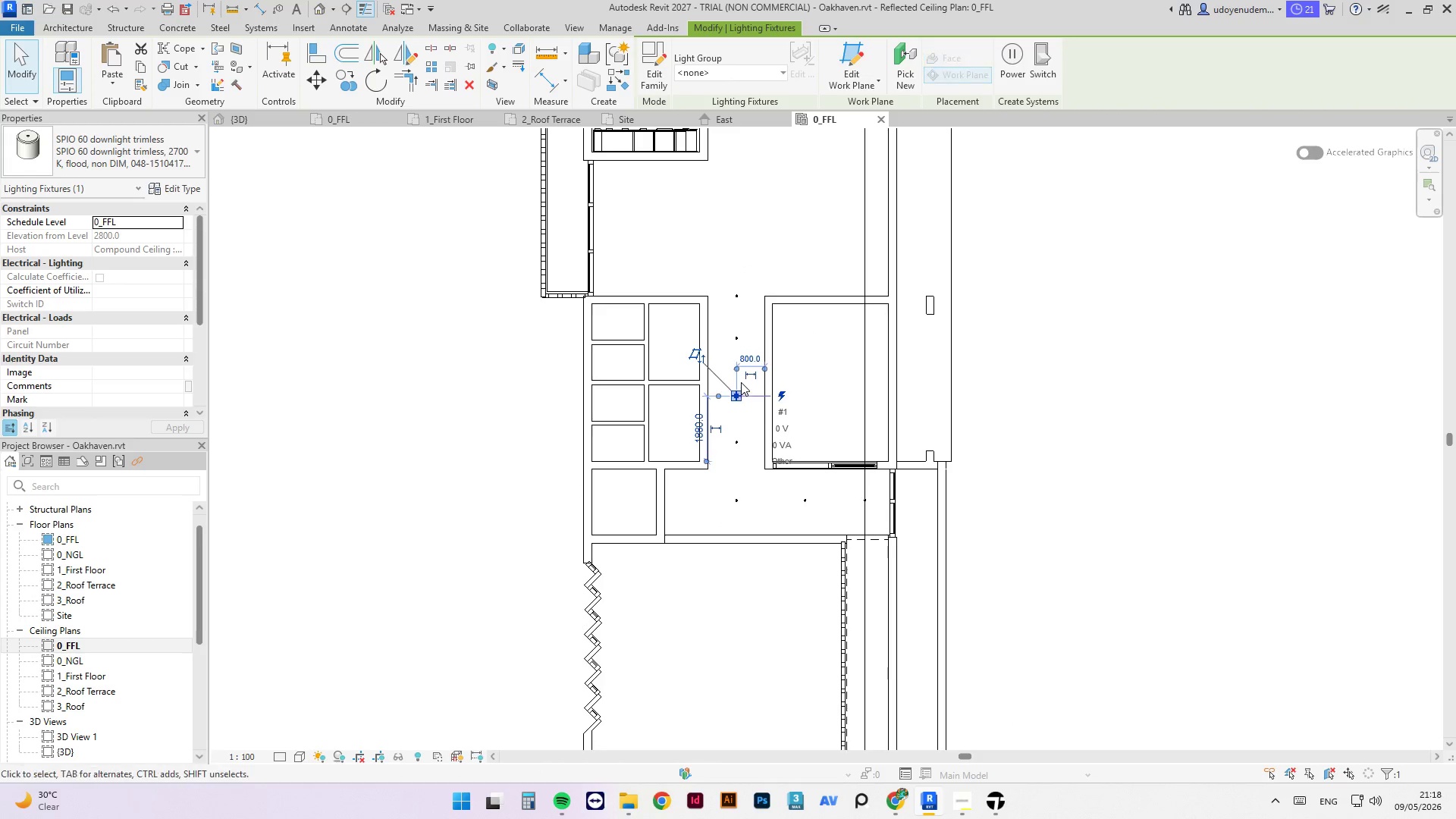 
key(ArrowDown)
 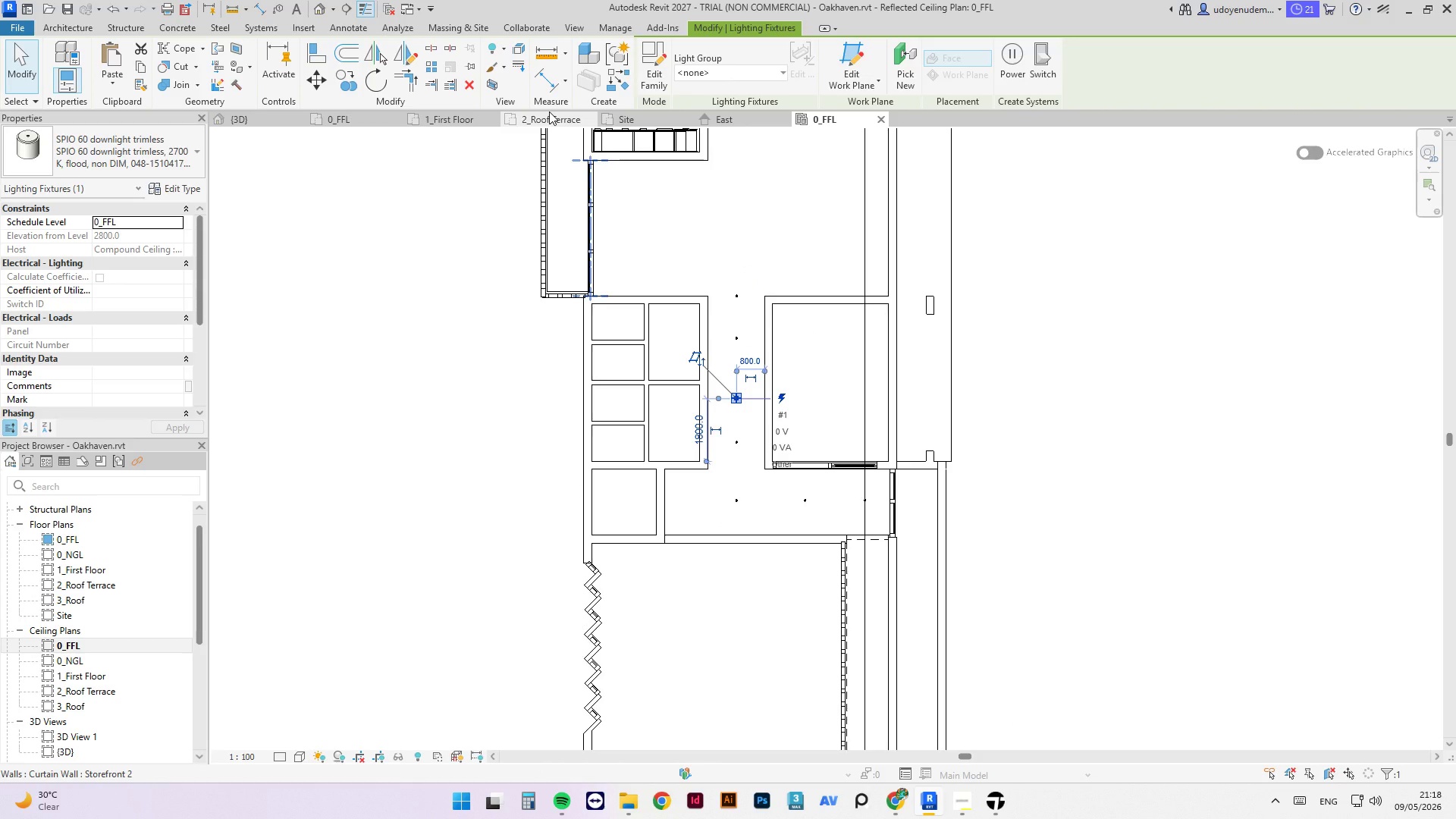 
key(ArrowUp)
 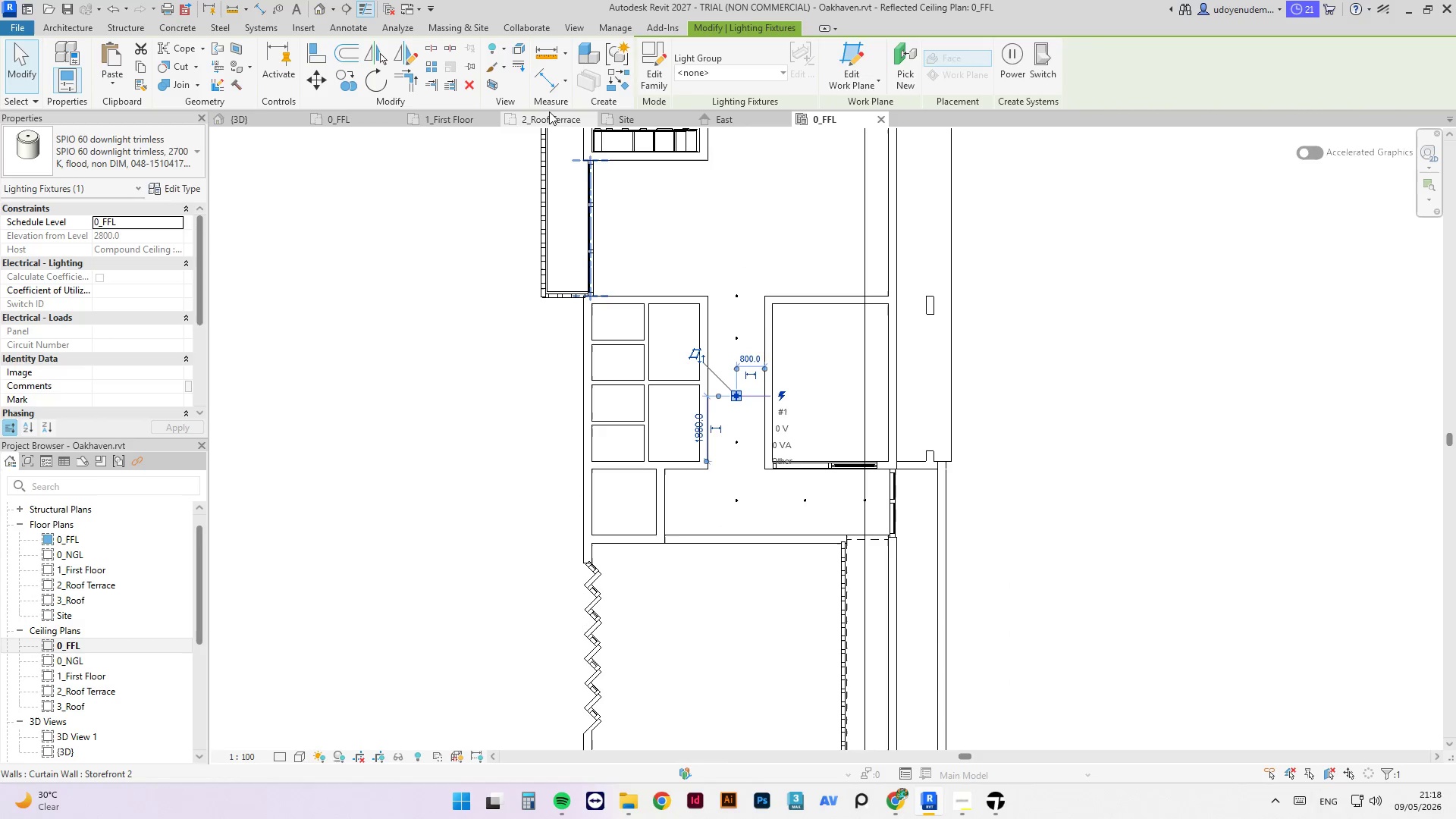 
key(ArrowUp)
 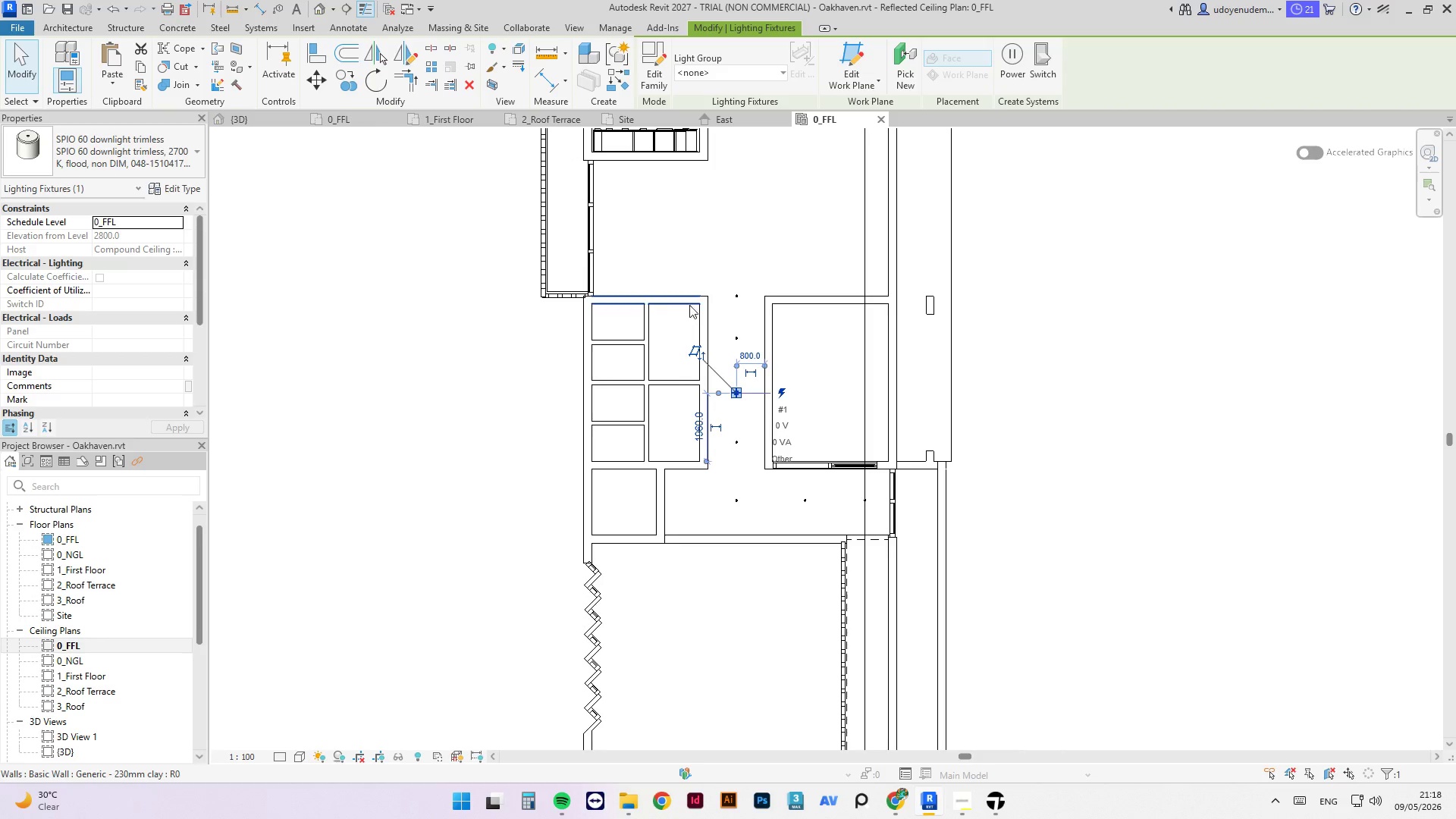 
left_click([739, 339])
 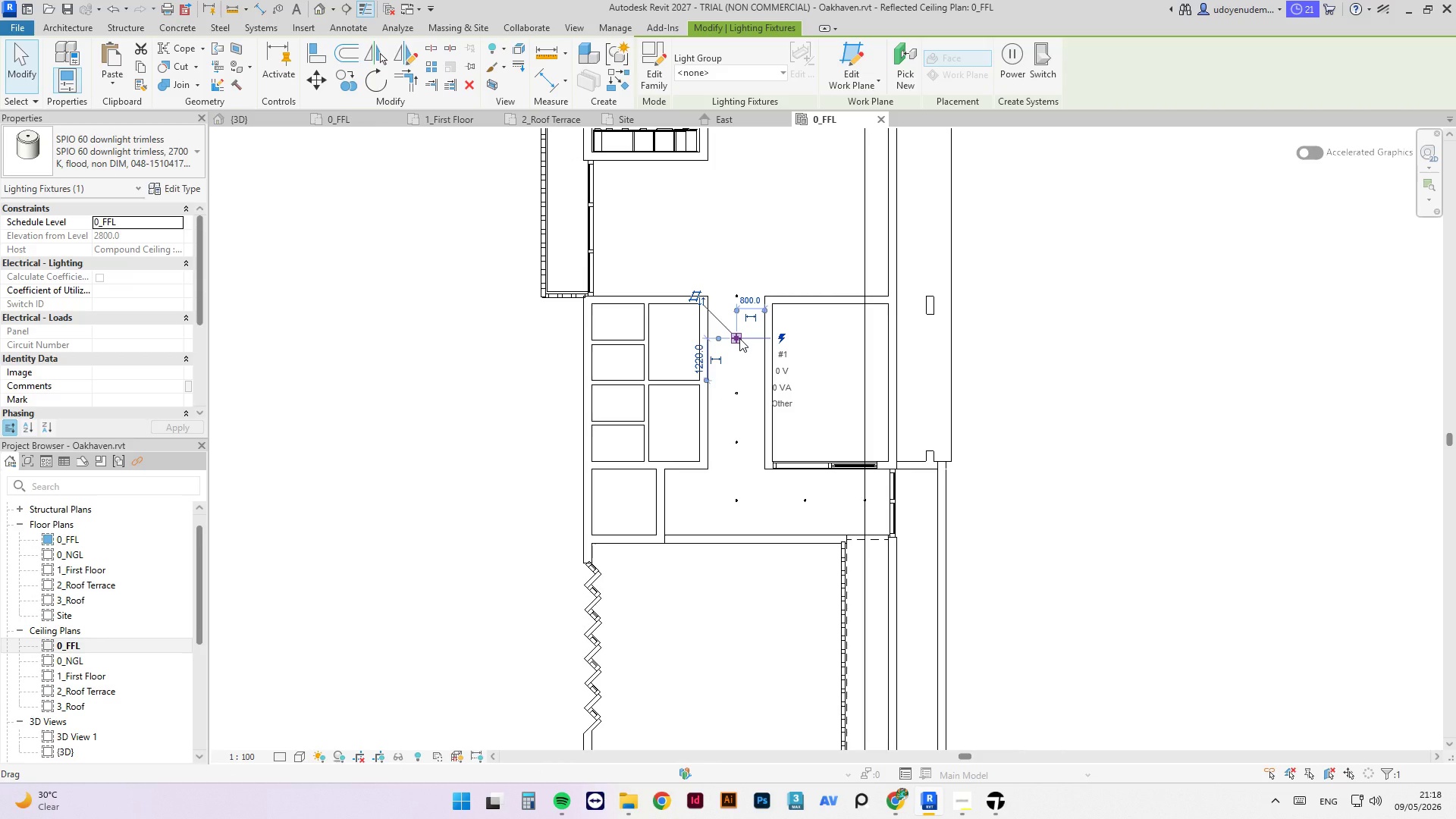 
key(ArrowDown)
 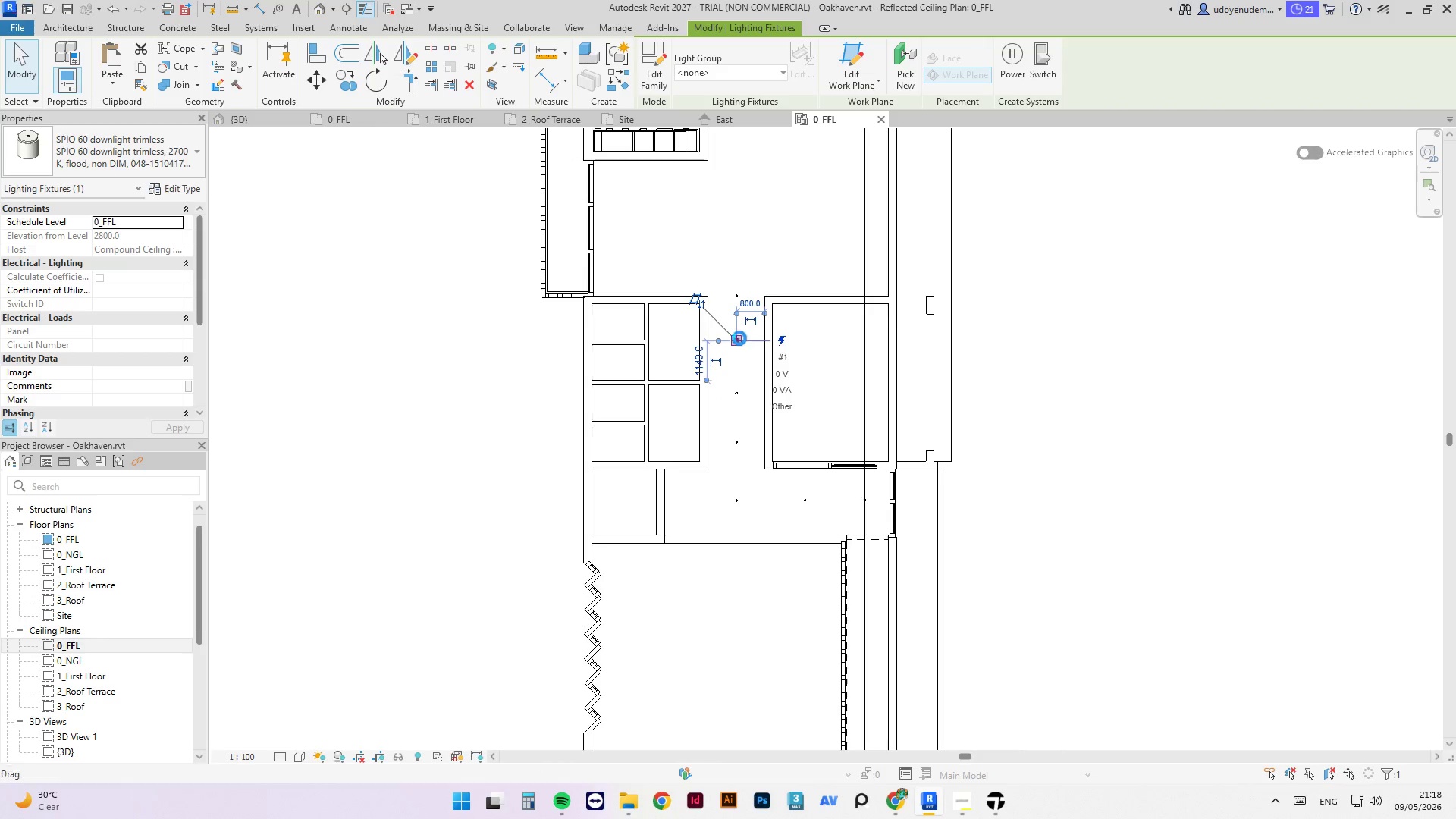 
key(ArrowDown)
 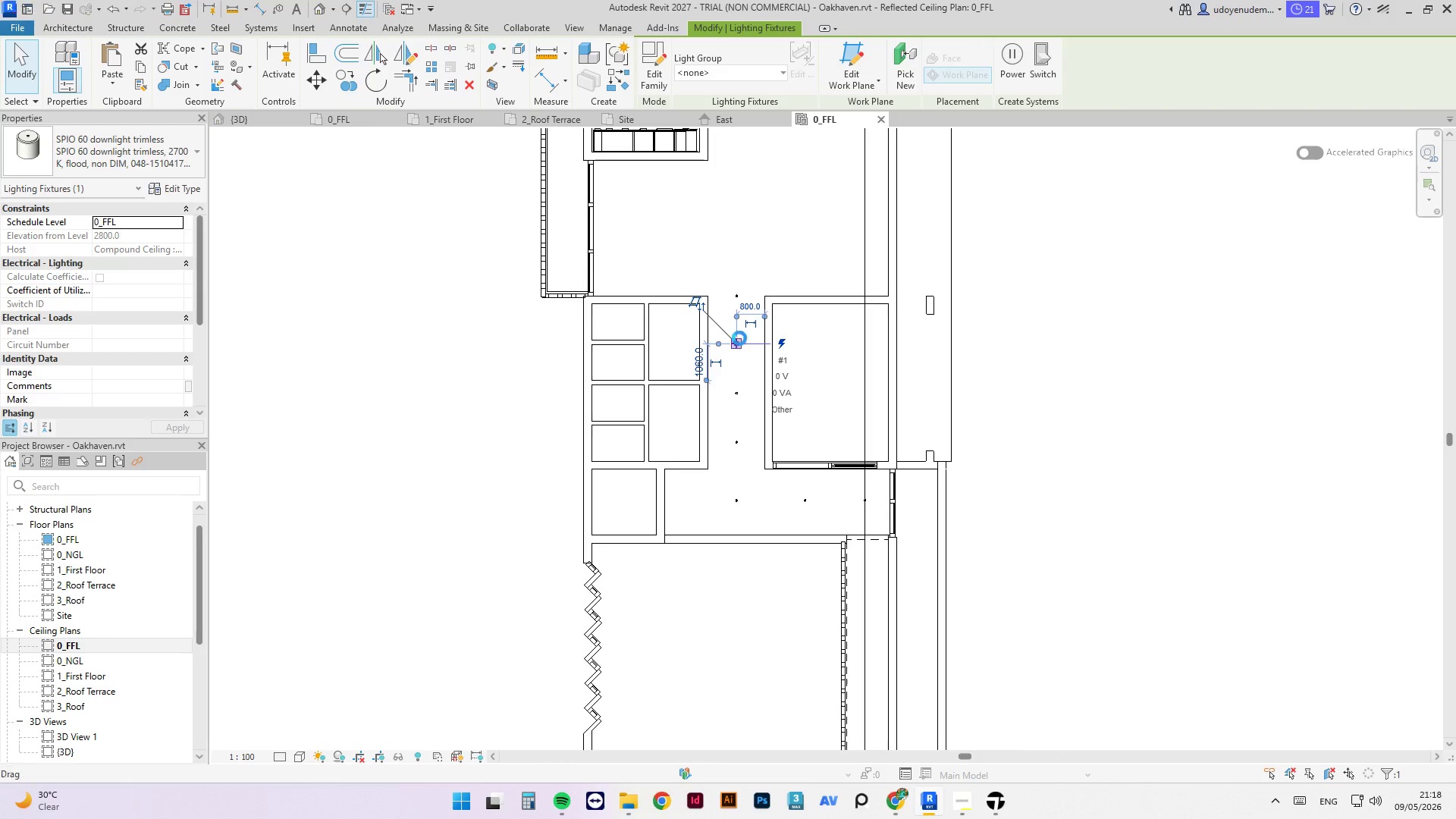 
key(ArrowDown)
 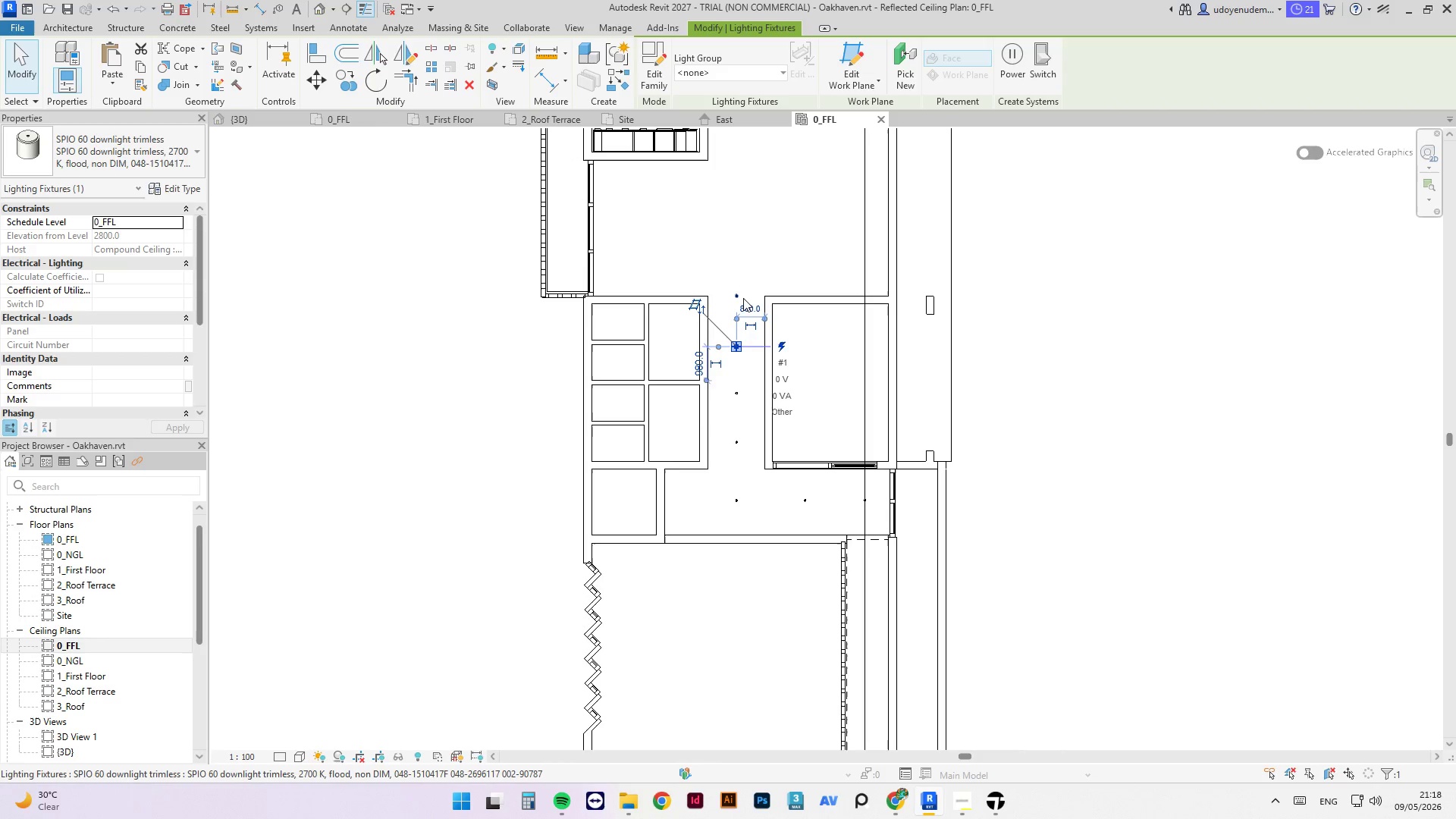 
left_click([743, 298])
 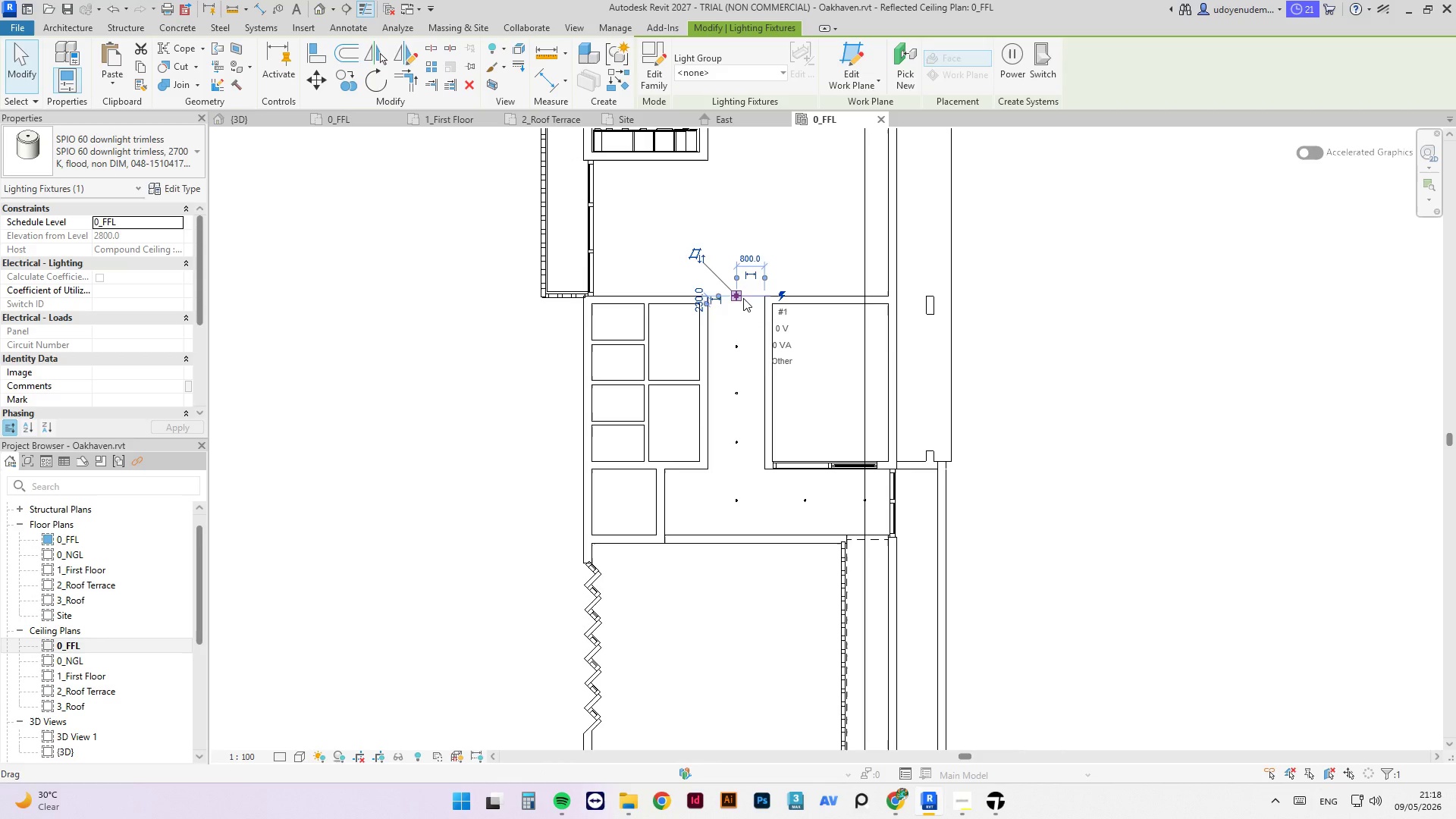 
key(ArrowDown)
 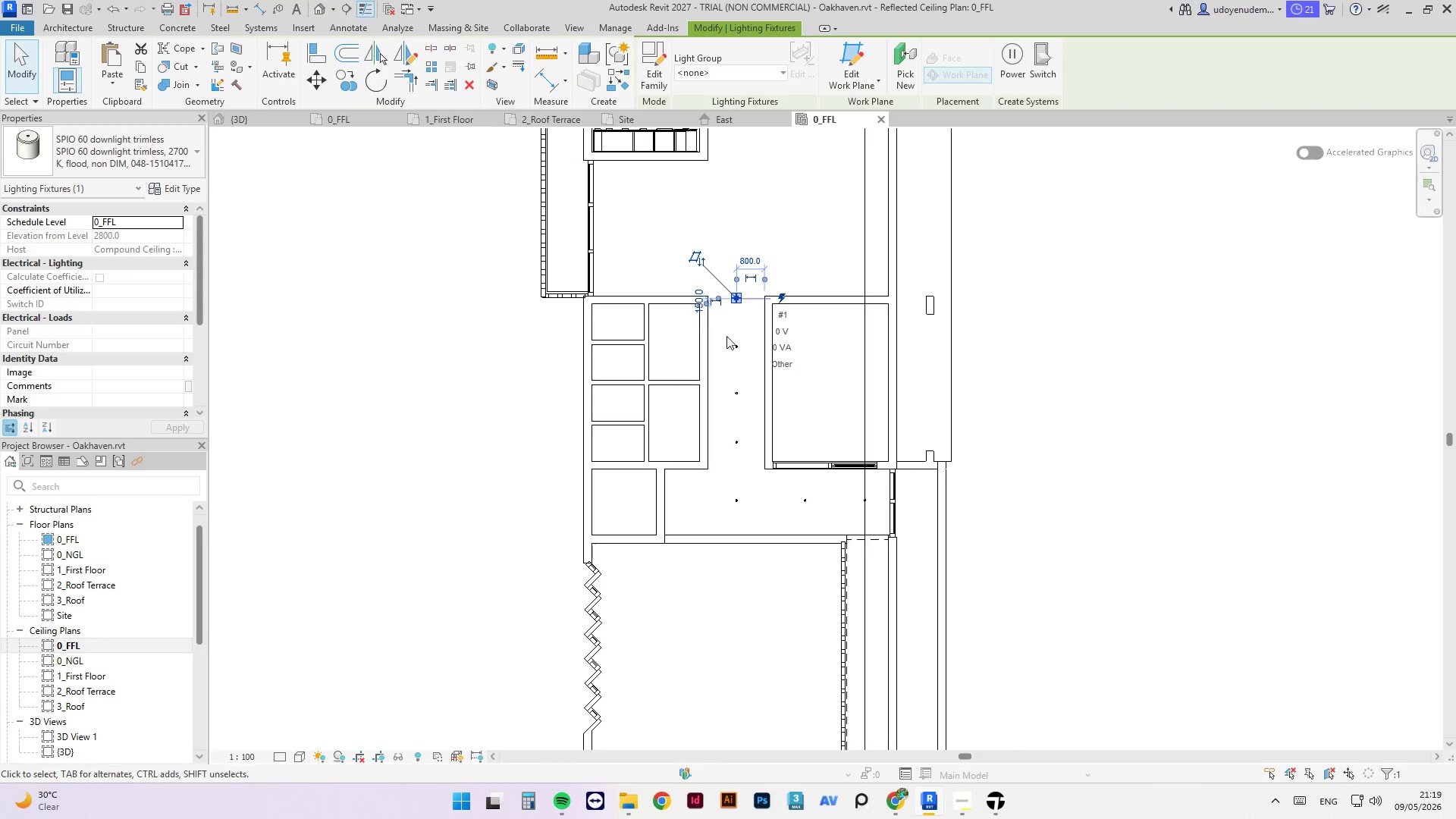 
left_click([735, 344])
 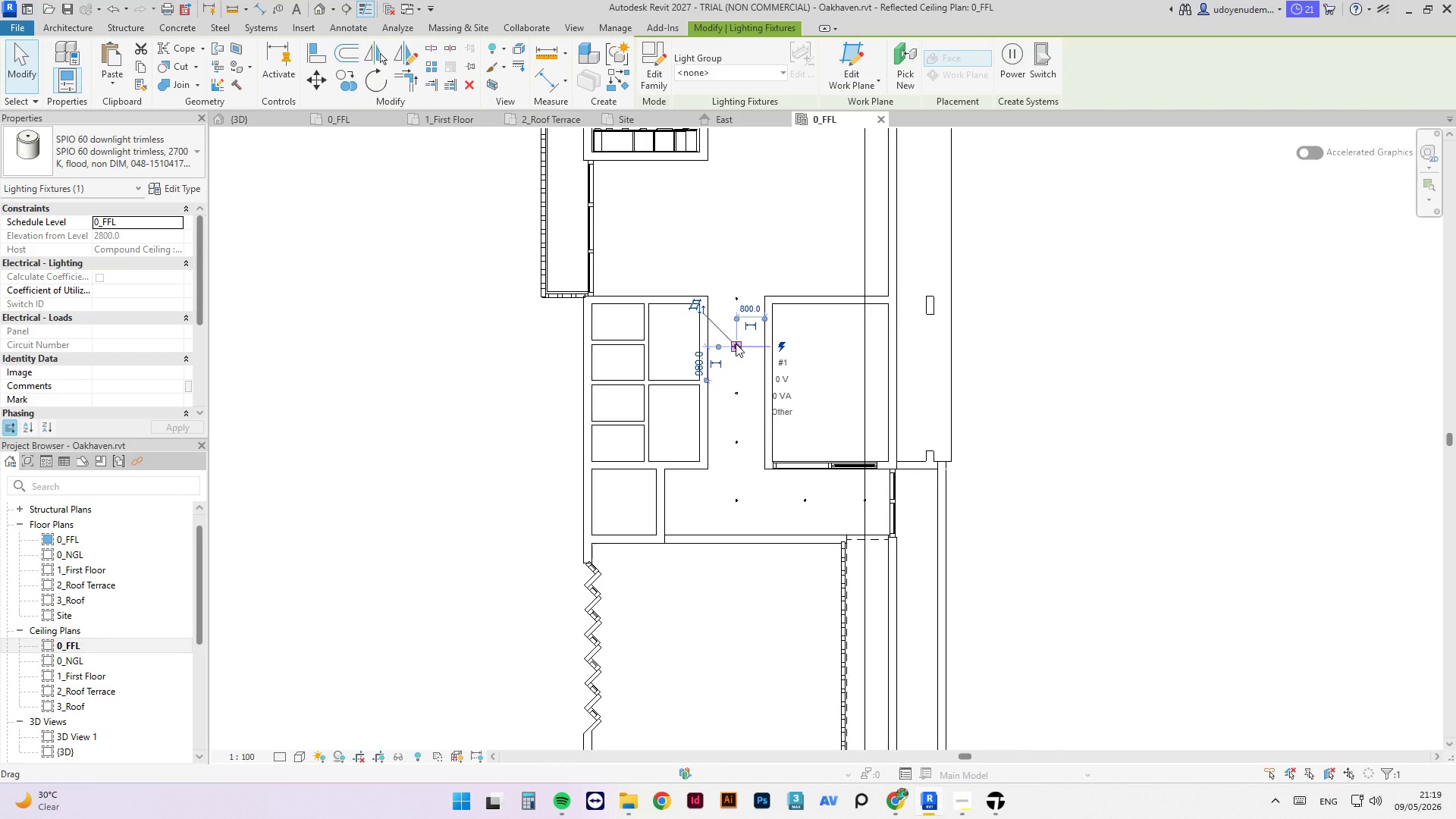 
key(ArrowDown)
 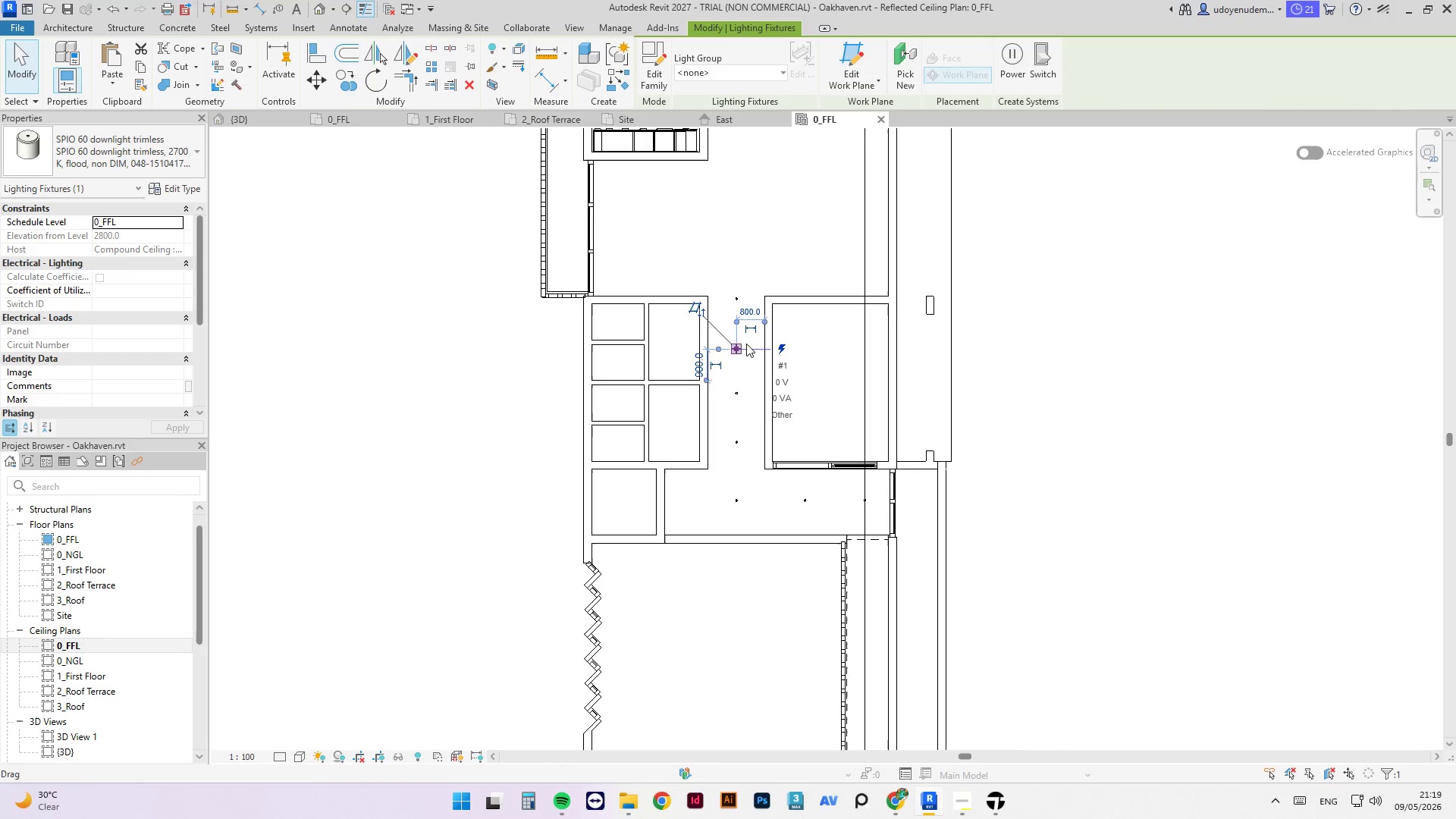 
left_click([758, 227])
 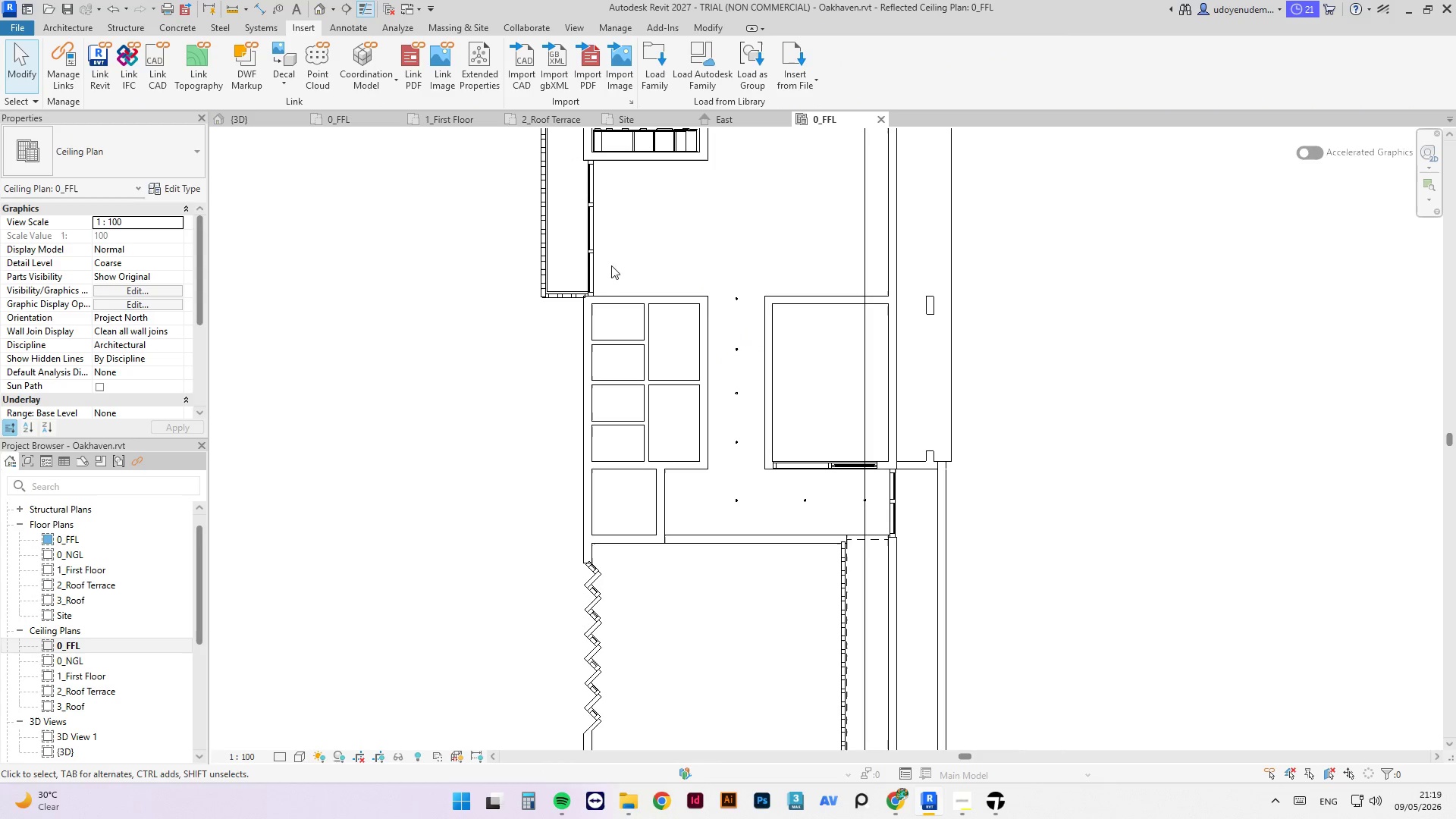 
scroll: coordinate [742, 299], scroll_direction: up, amount: 5.0
 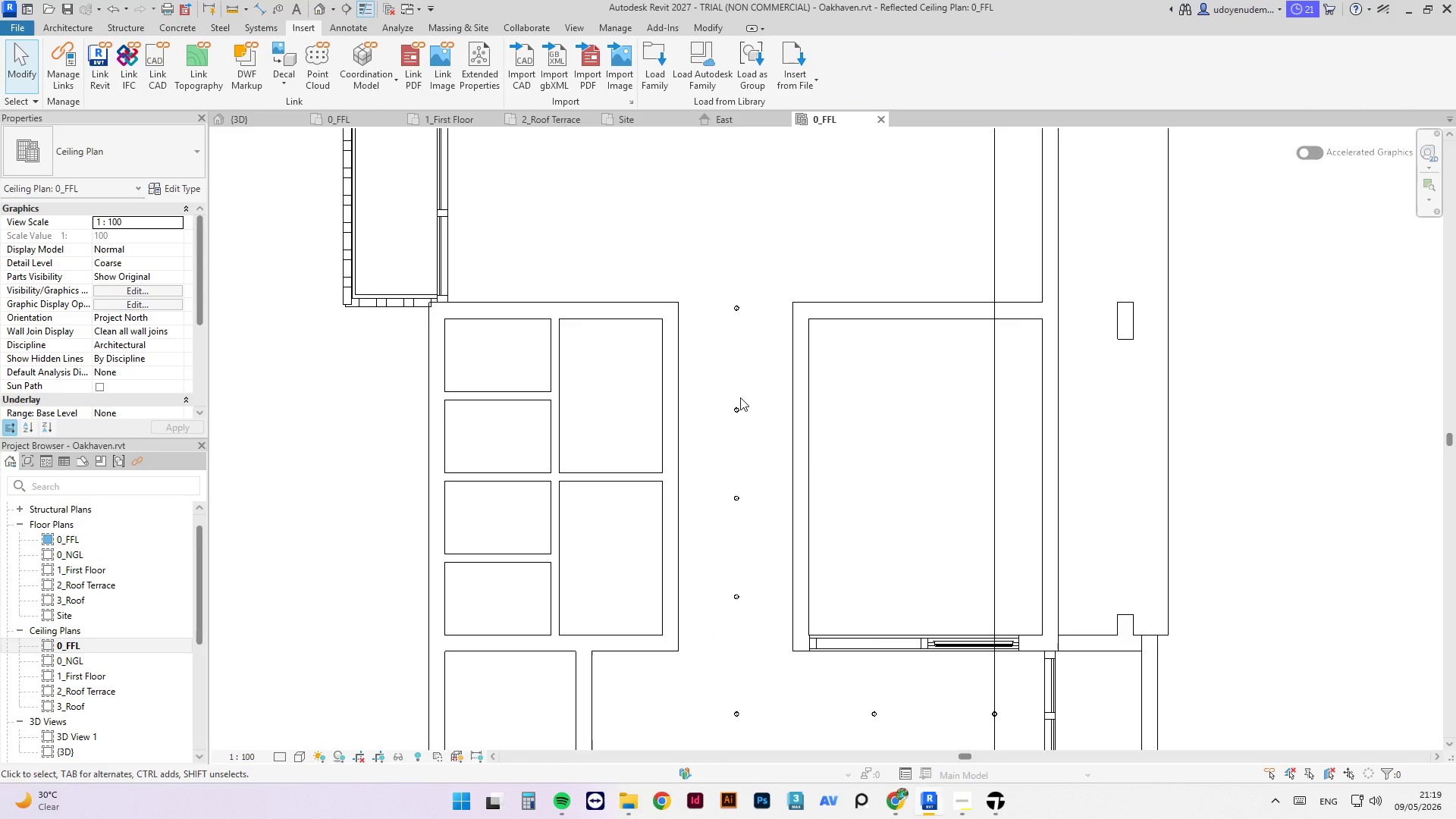 
left_click([736, 406])
 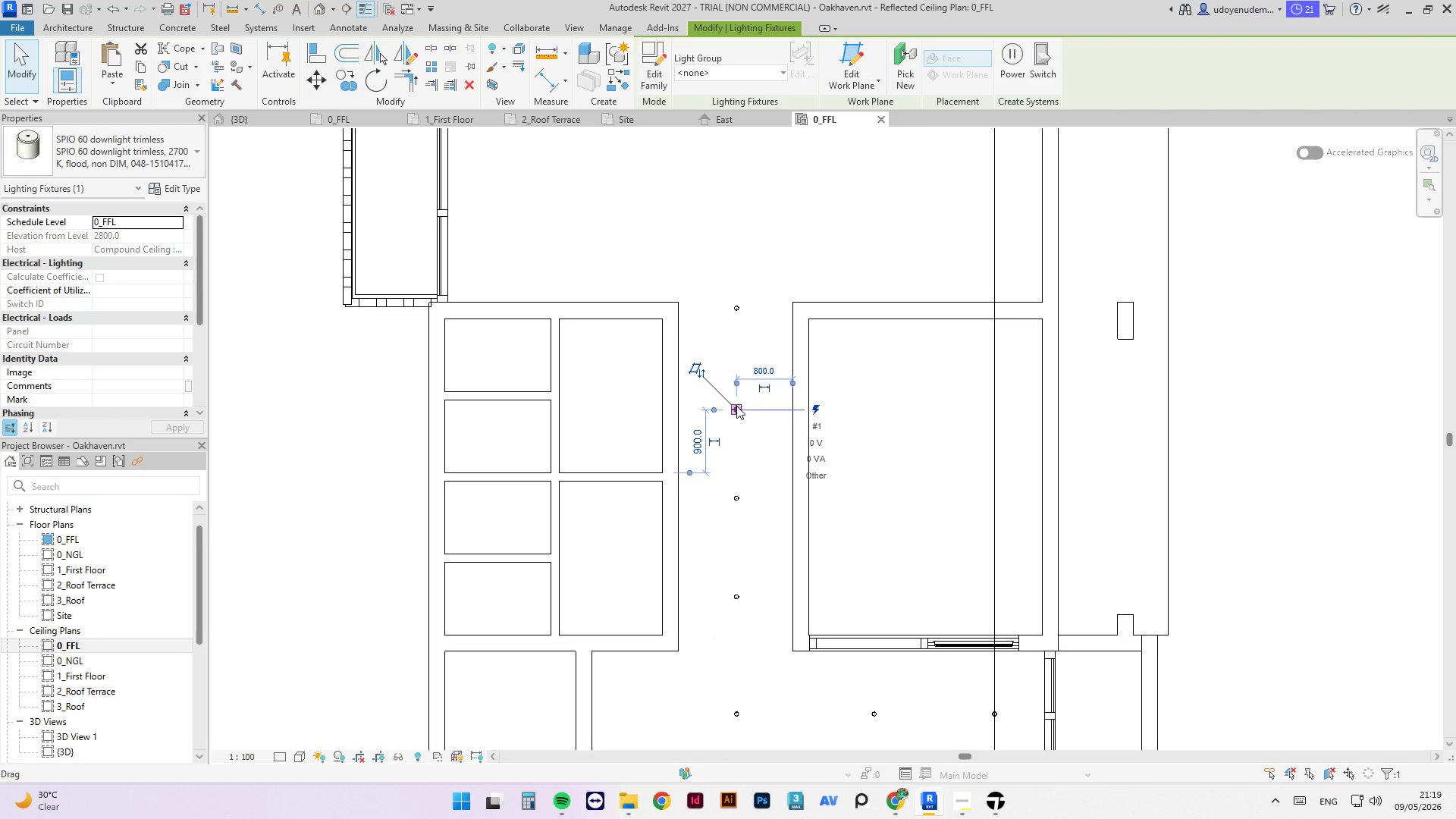 
key(ArrowUp)
 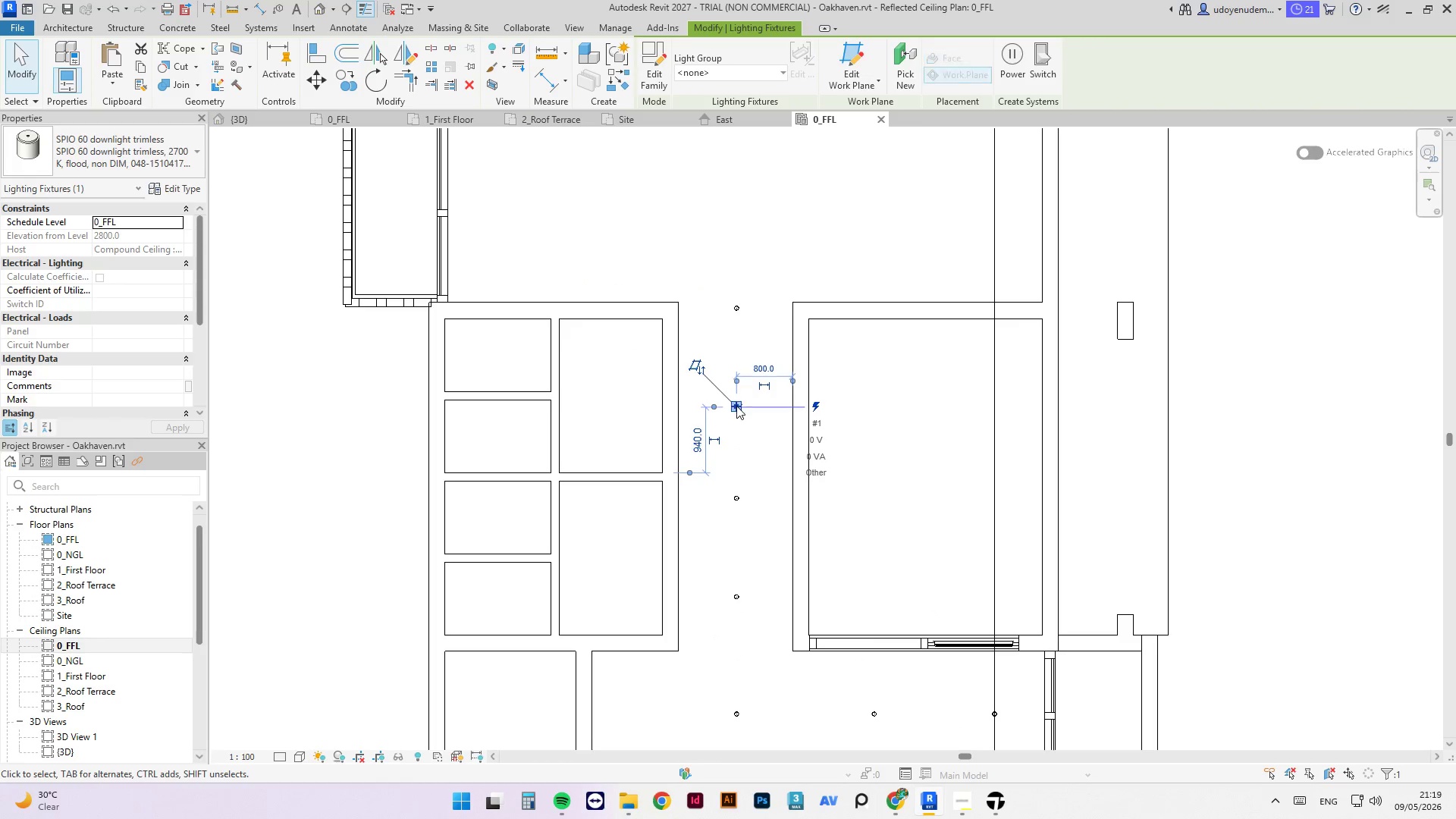 
key(ArrowUp)
 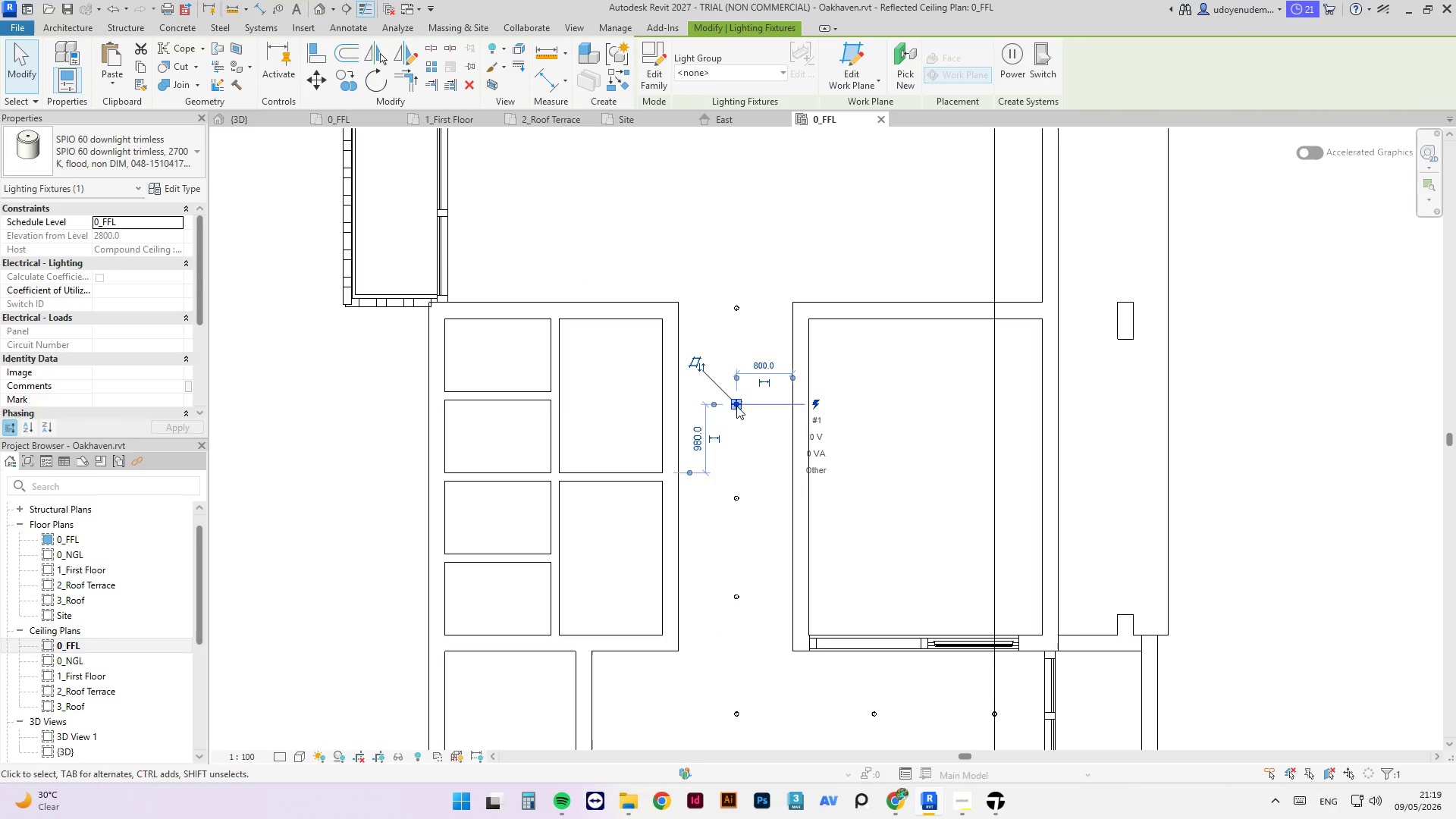 
key(ArrowUp)
 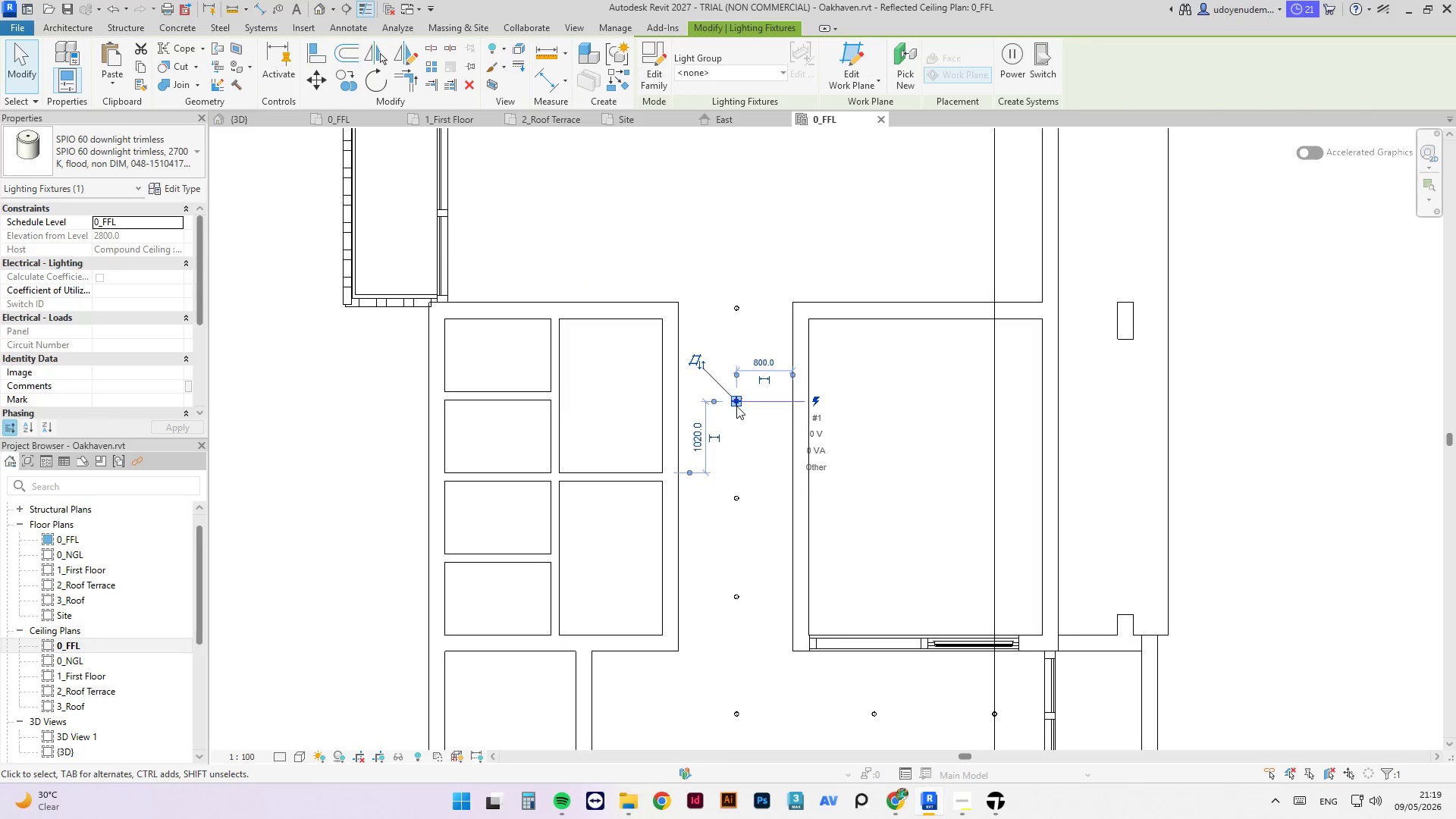 
key(ArrowUp)
 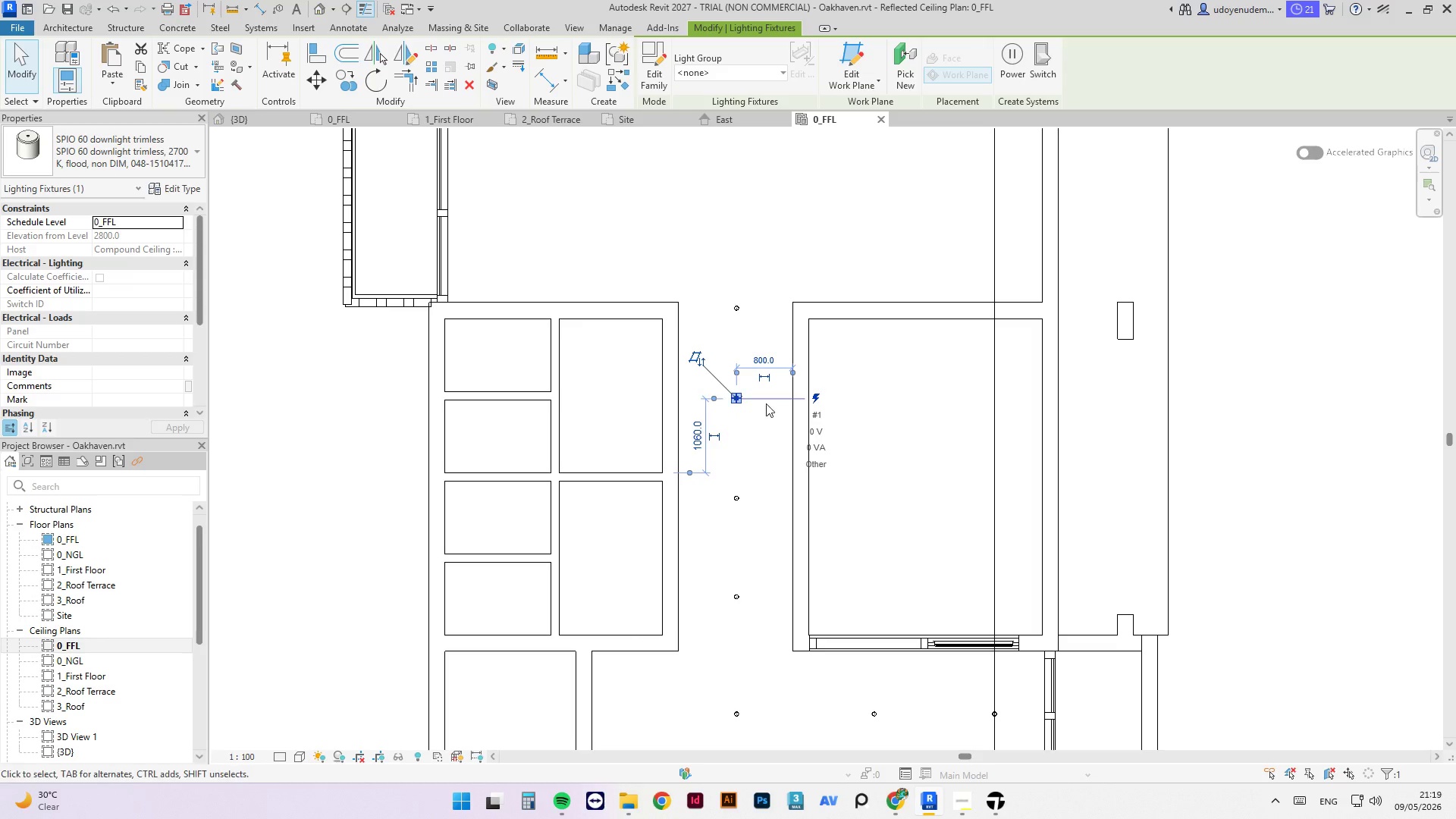 
type(cs)
 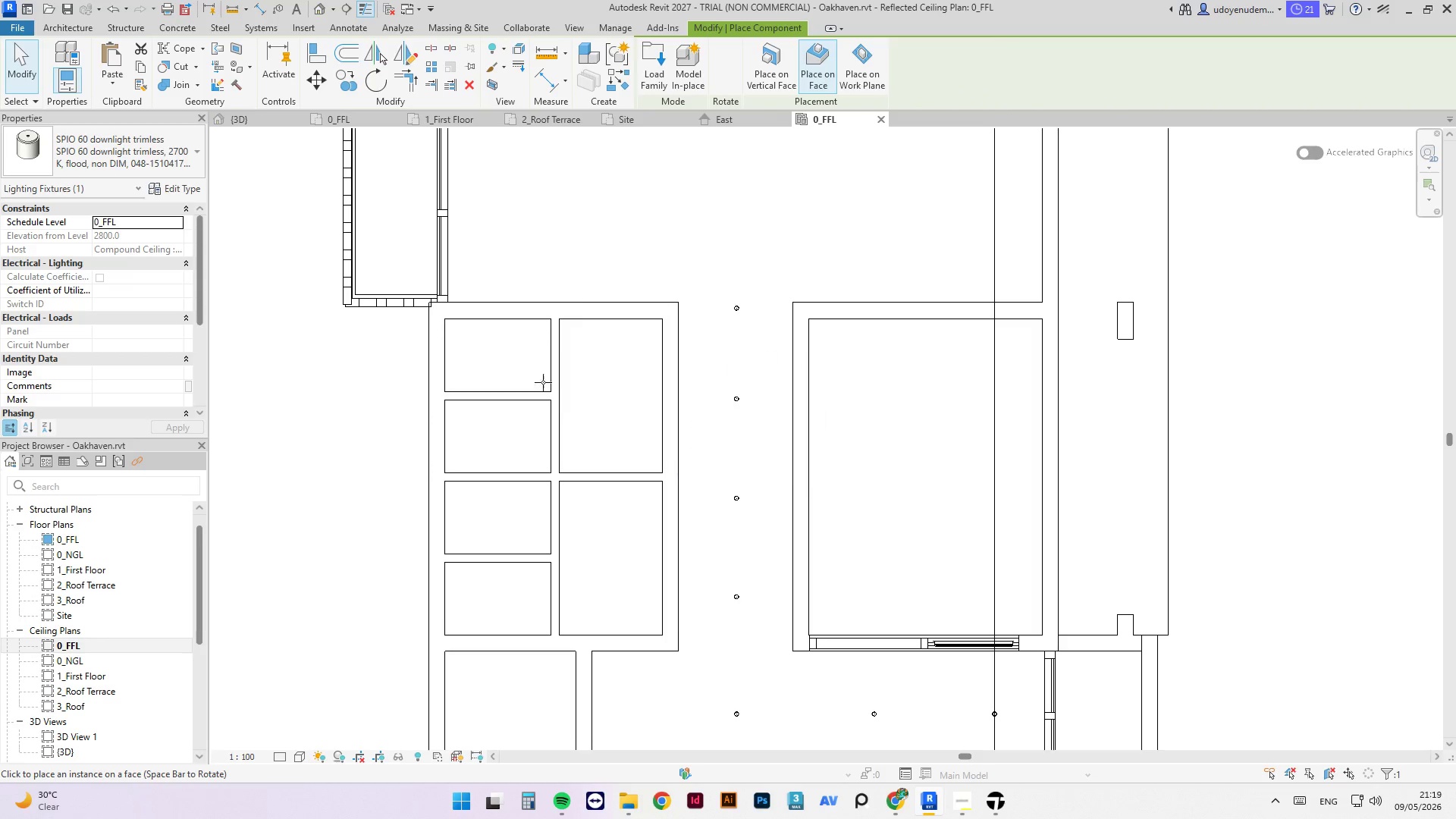 
scroll: coordinate [553, 459], scroll_direction: down, amount: 4.0
 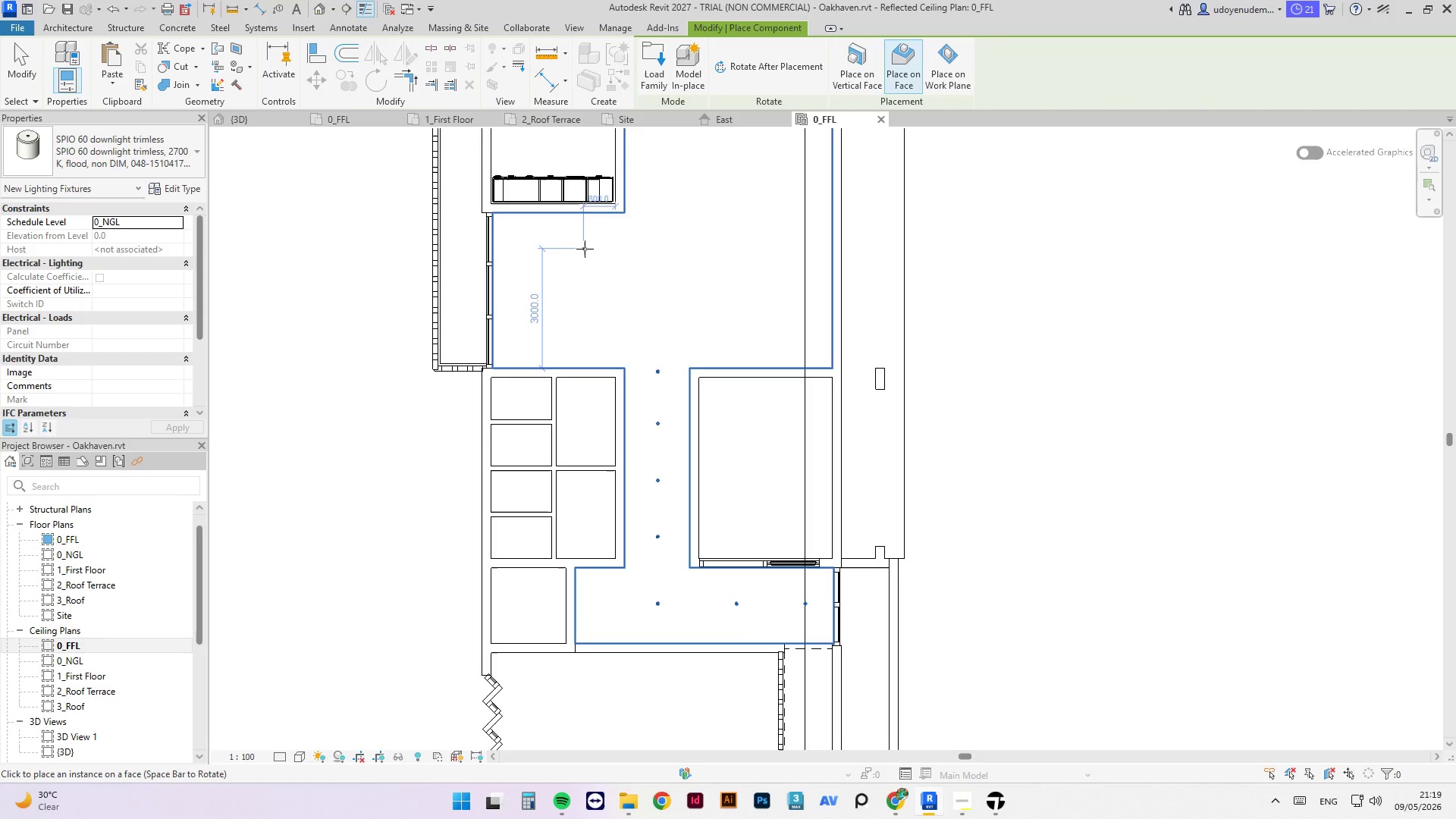 
key(Escape)
 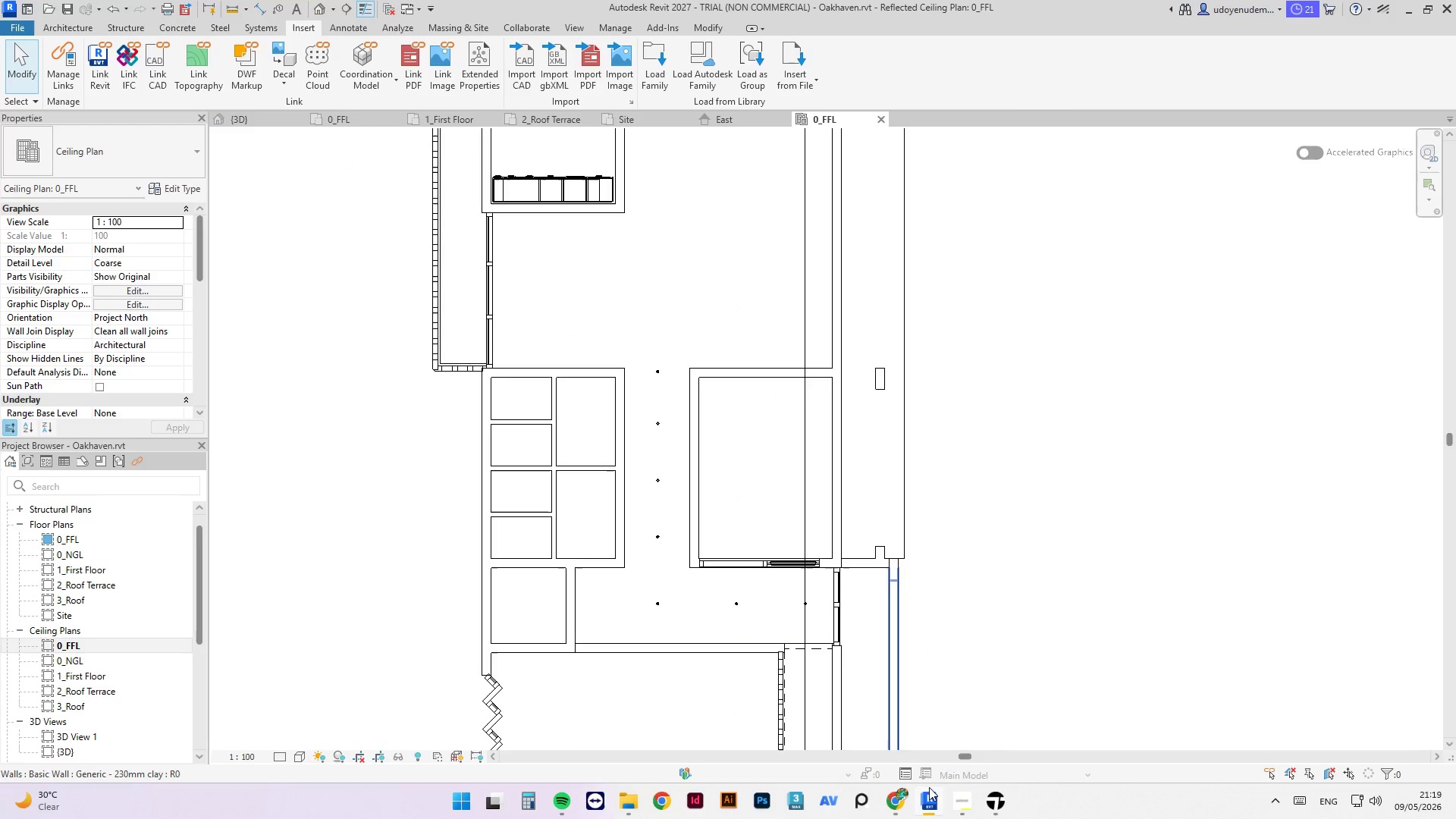 
mouse_move([927, 772])
 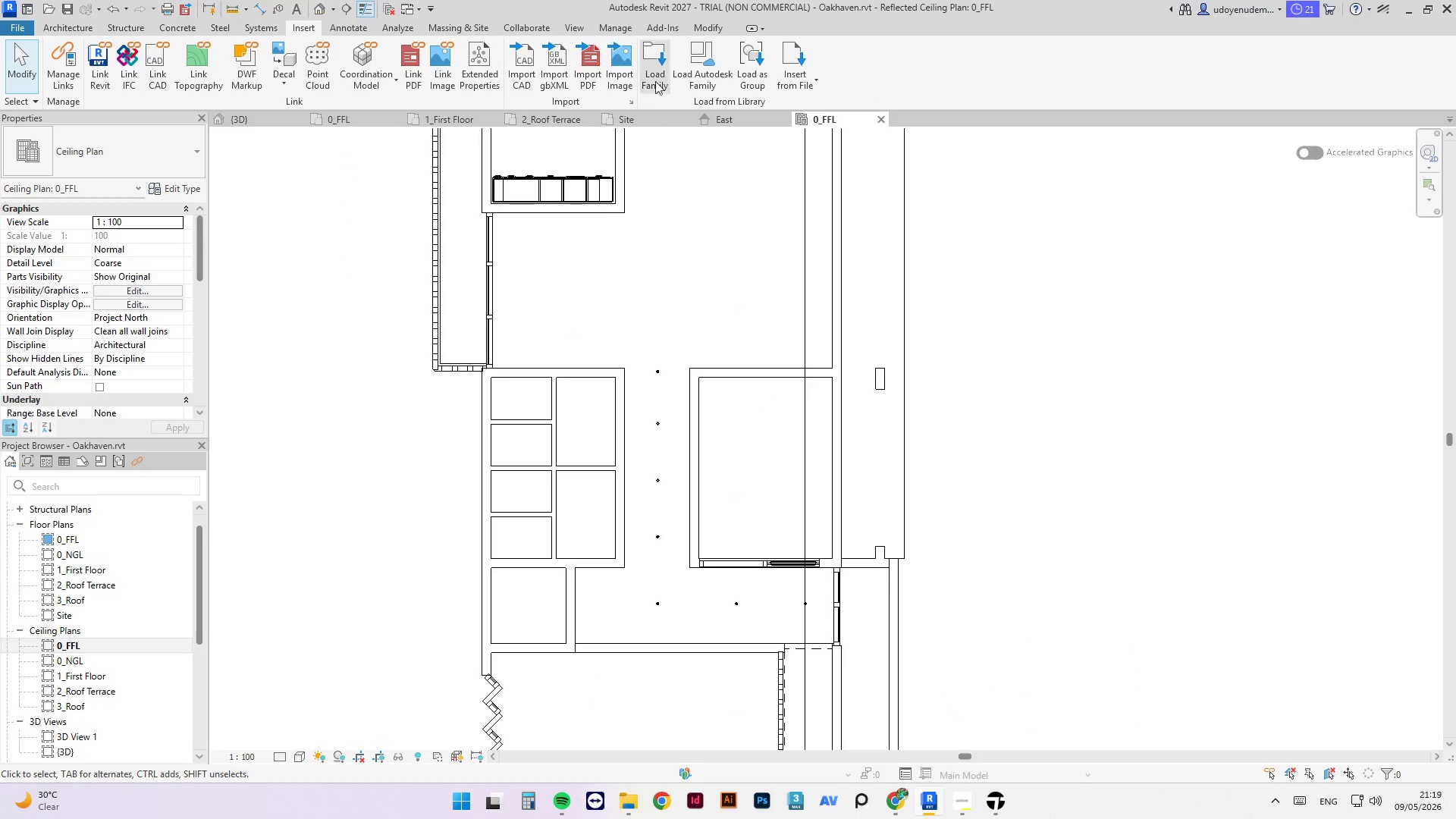 
left_click([655, 72])
 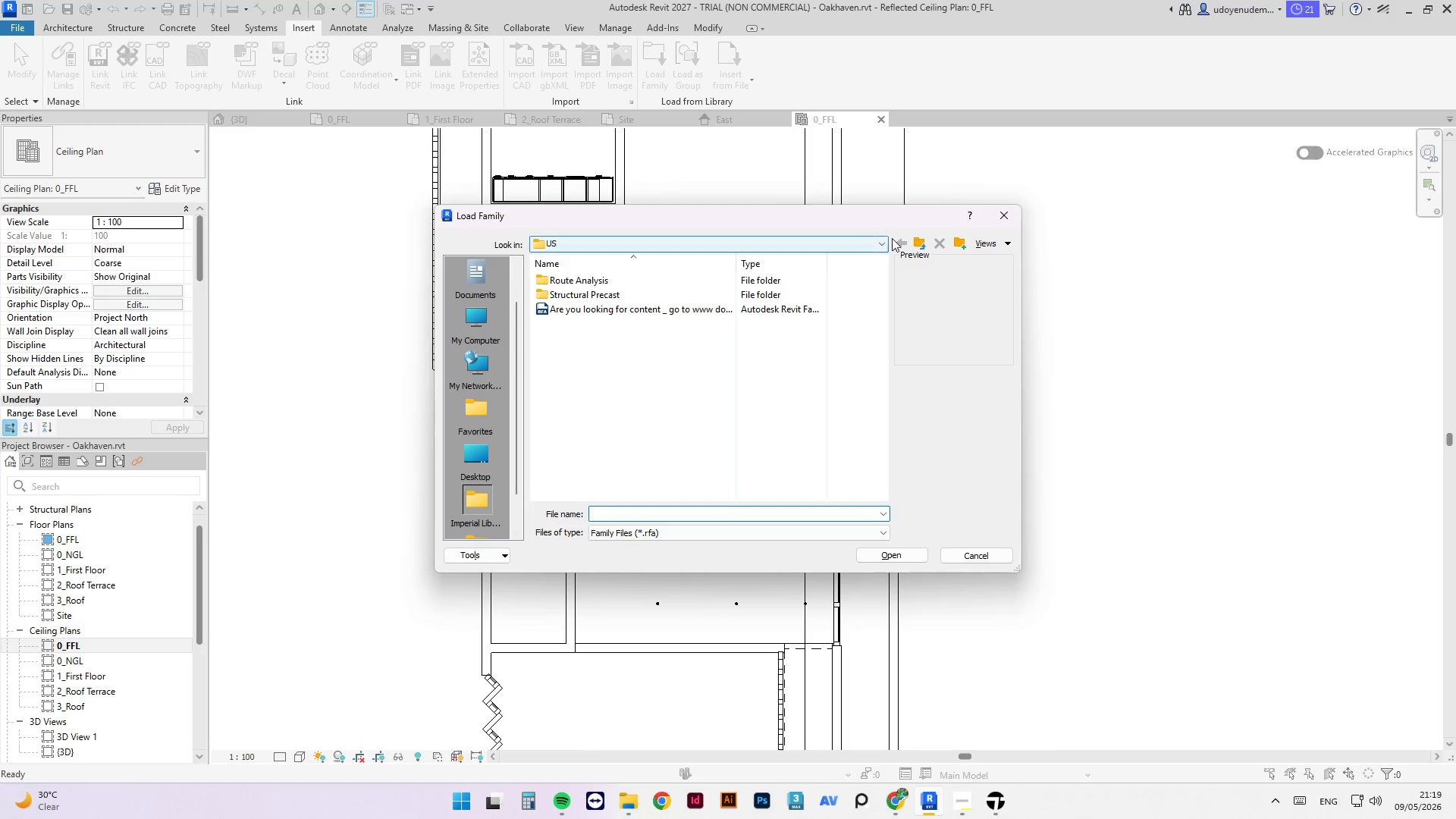 
left_click([919, 243])
 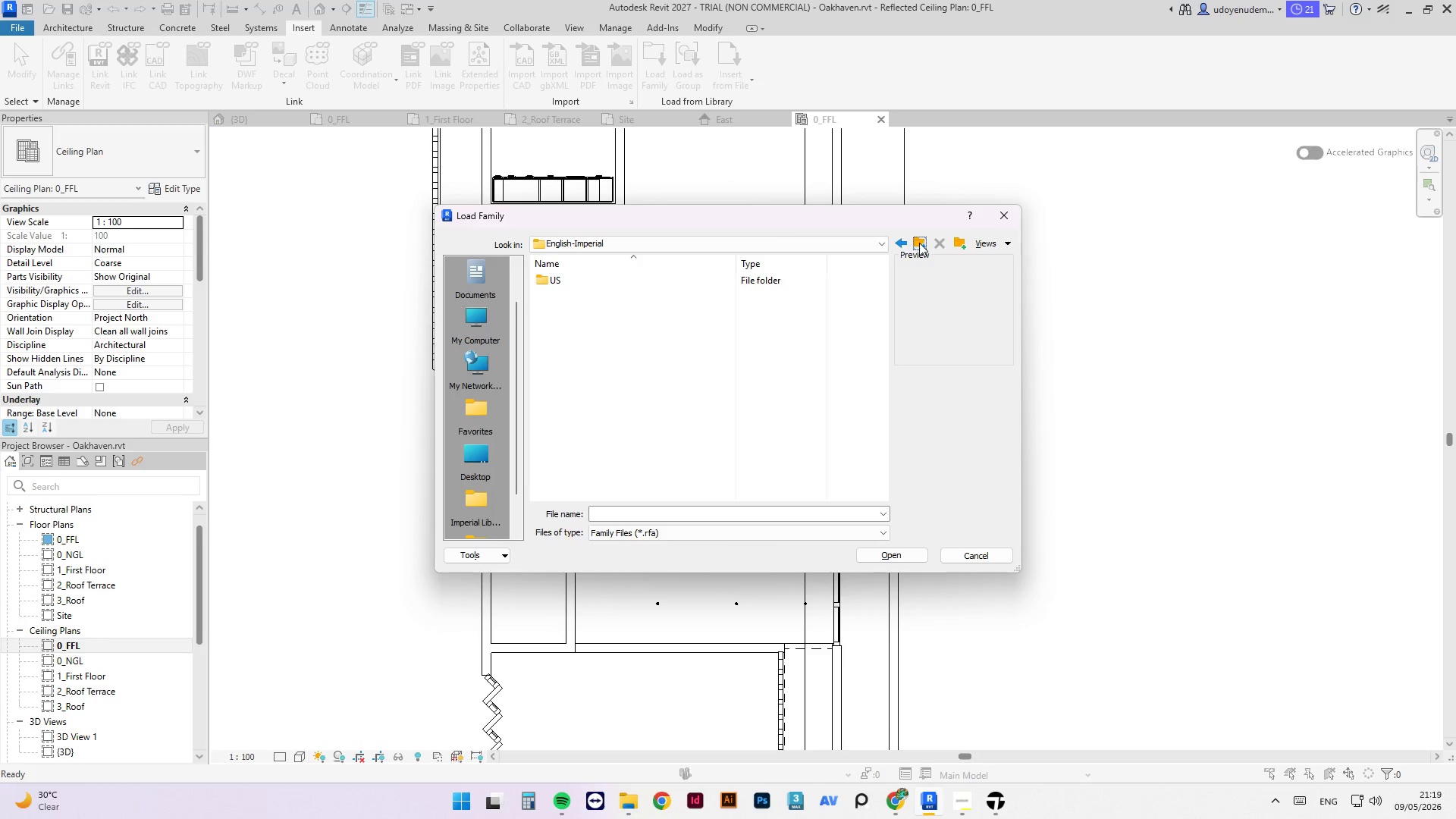 
left_click([919, 243])
 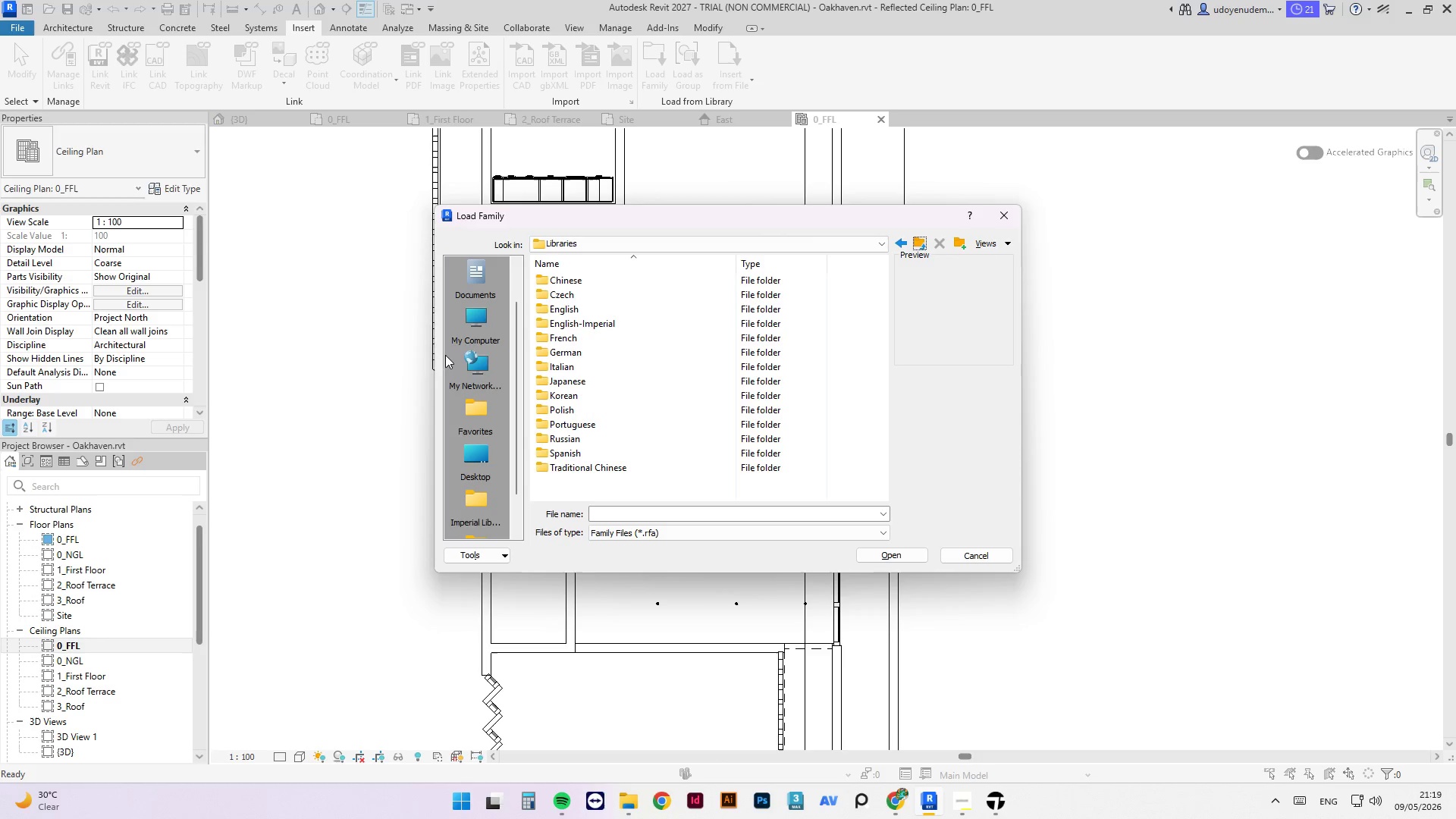 
left_click([460, 328])
 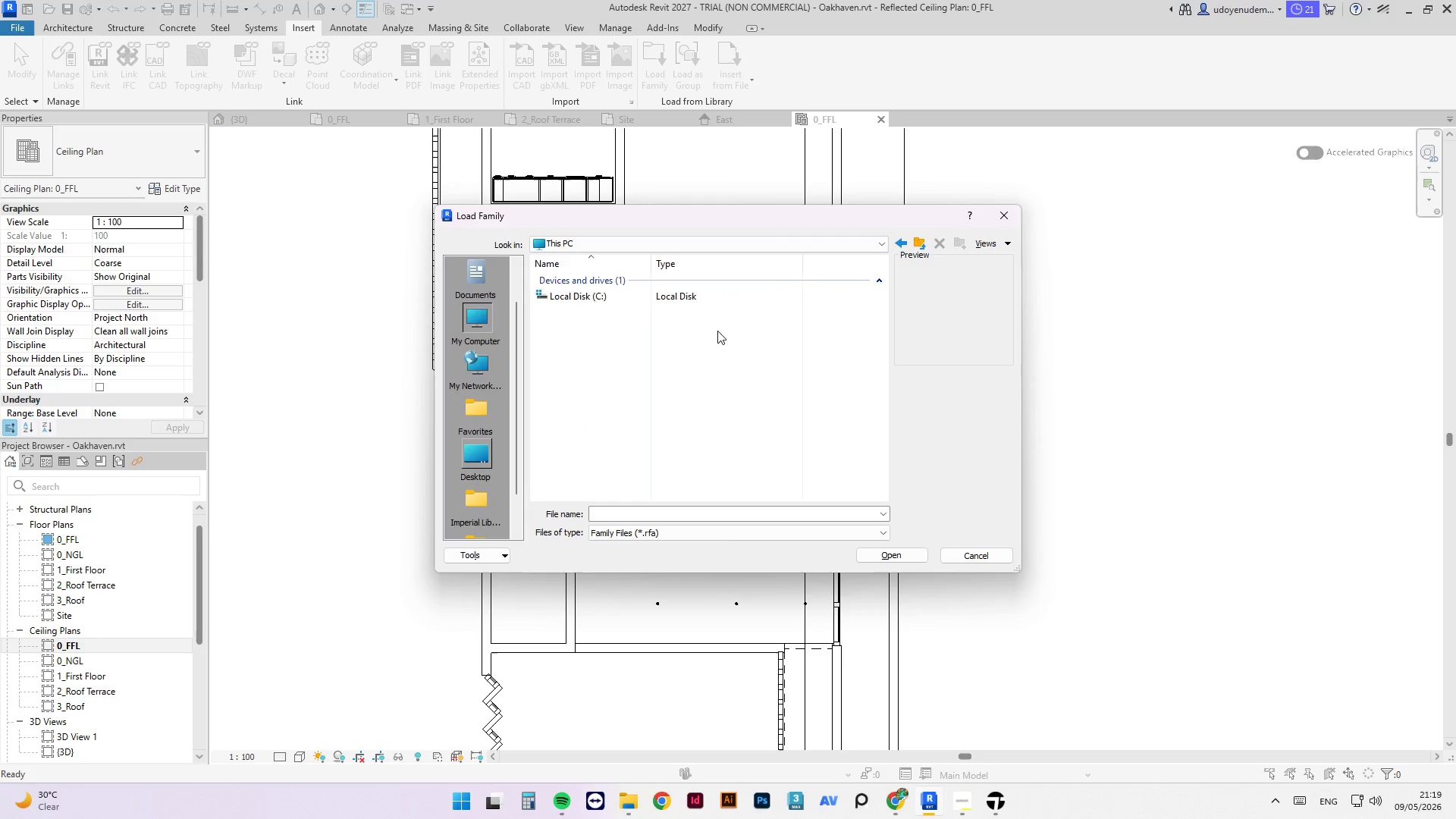 
left_click([883, 245])
 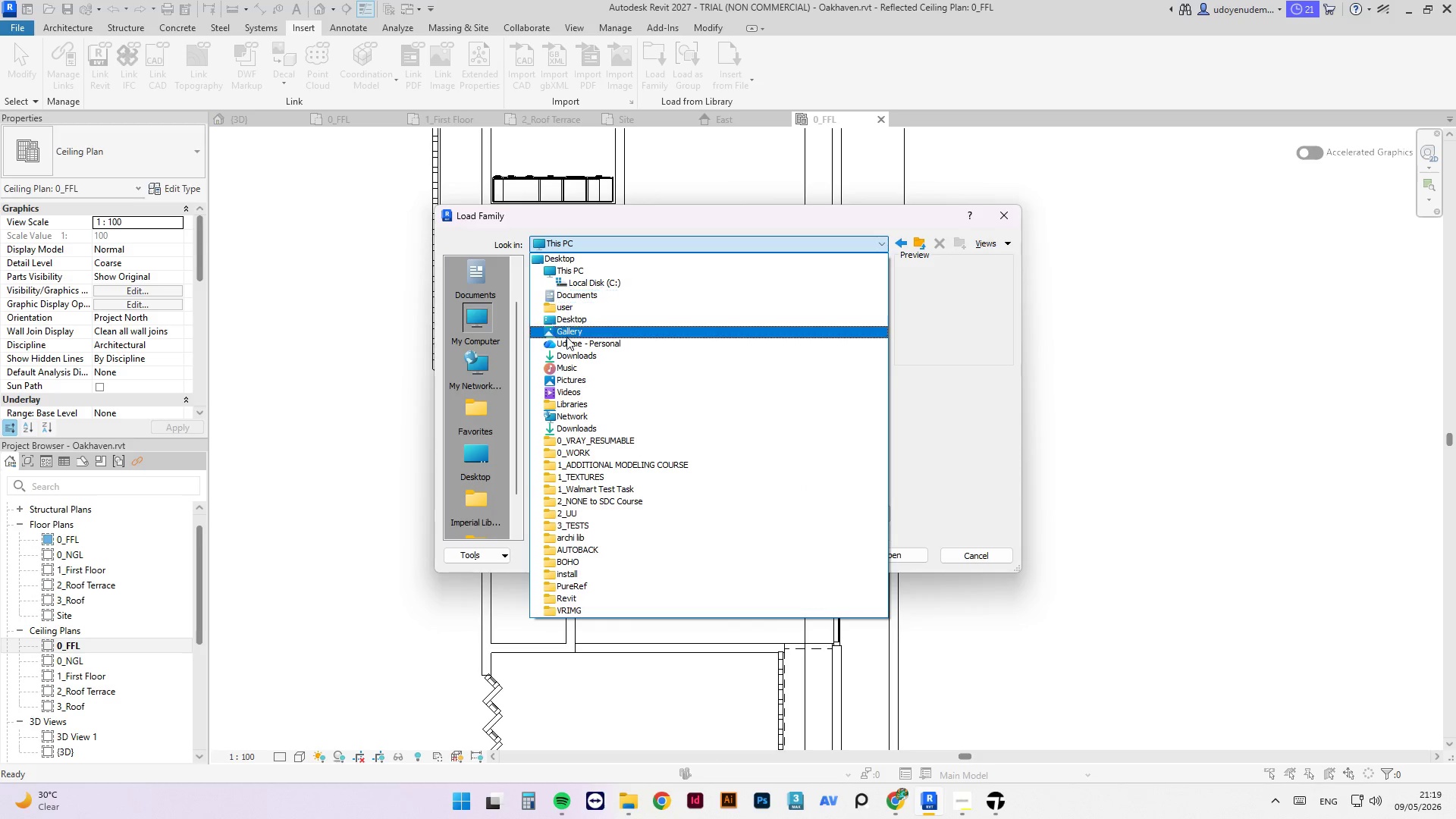 
left_click([582, 354])
 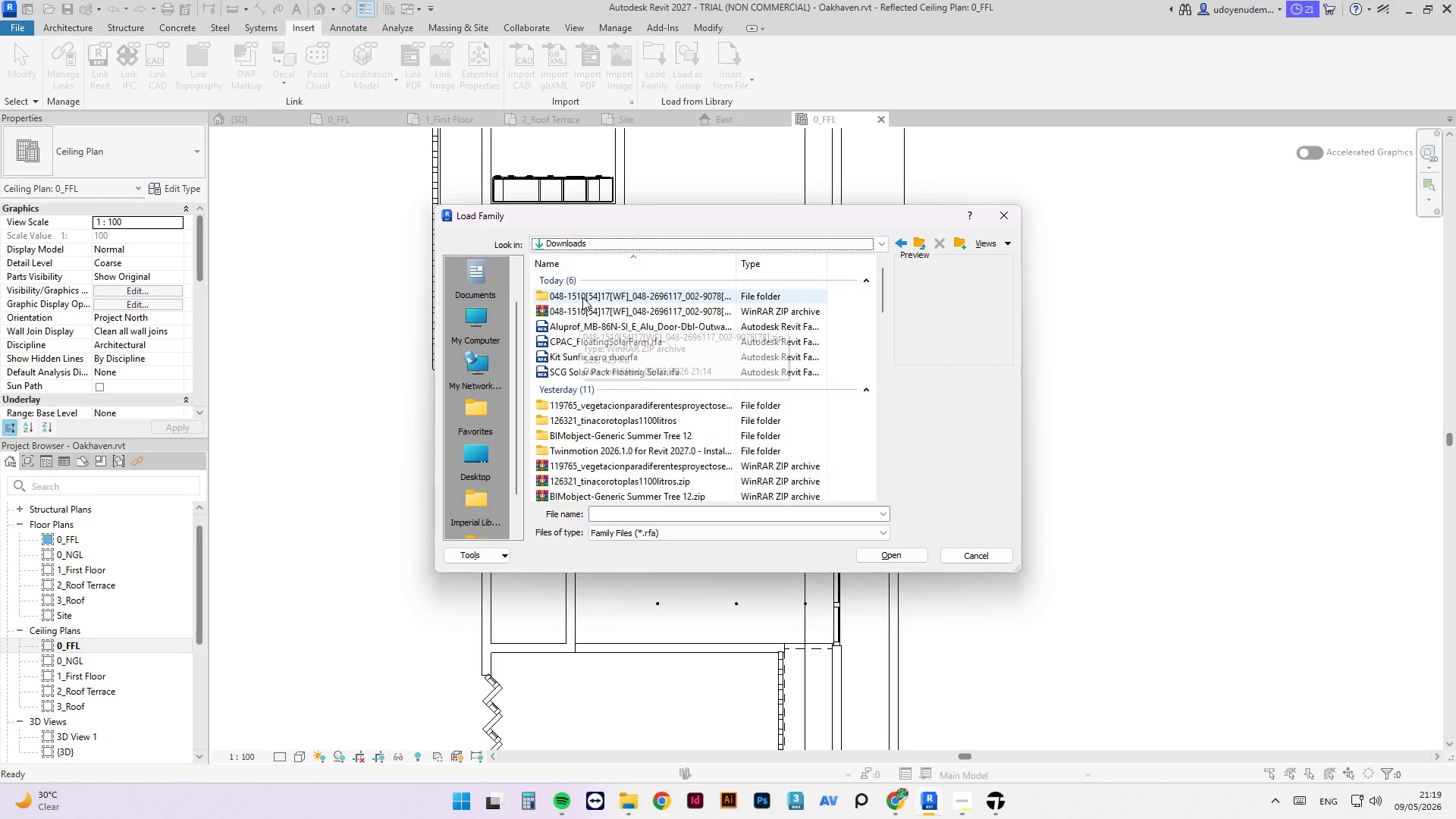 
double_click([582, 296])
 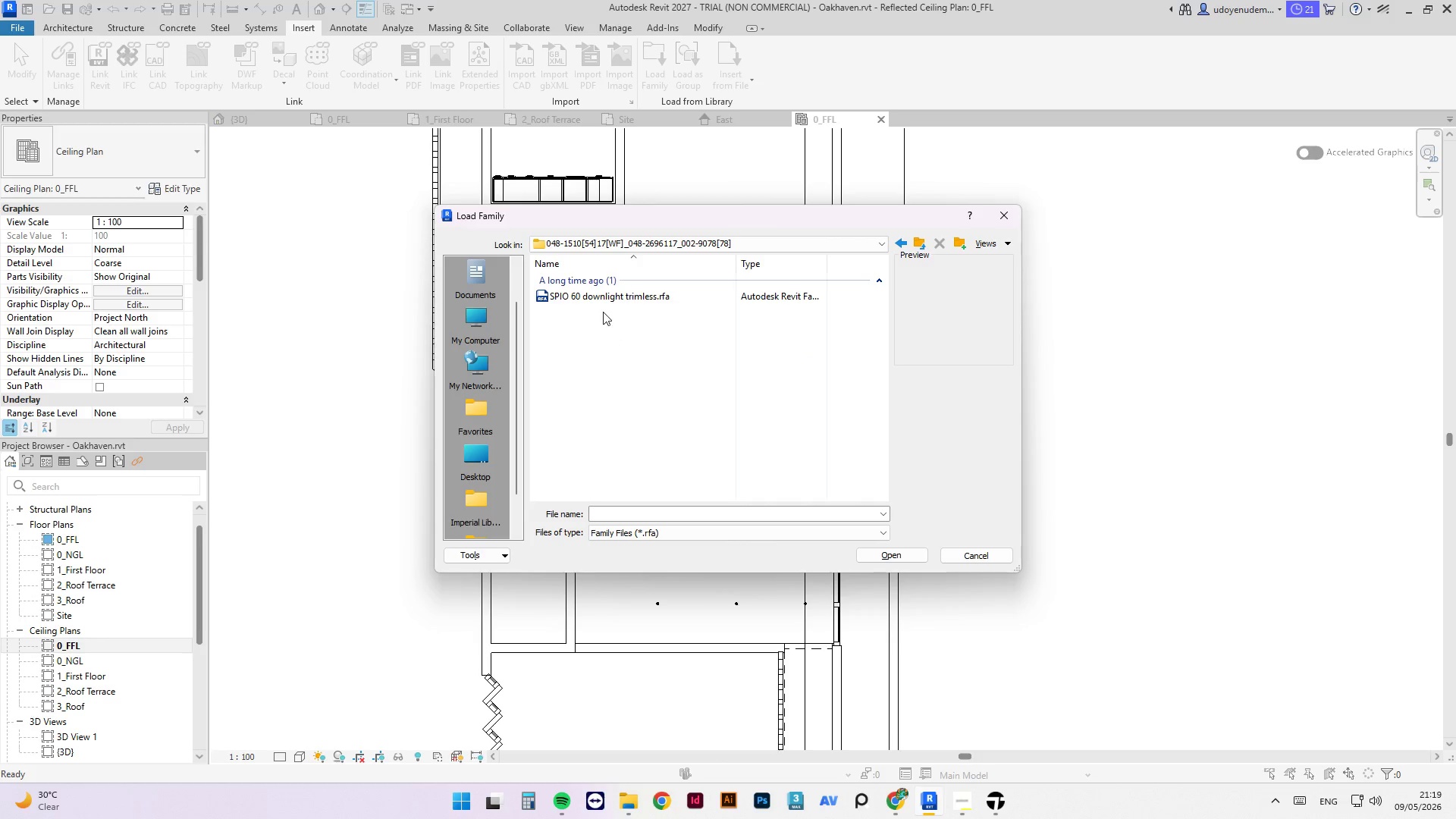 
left_click([603, 289])
 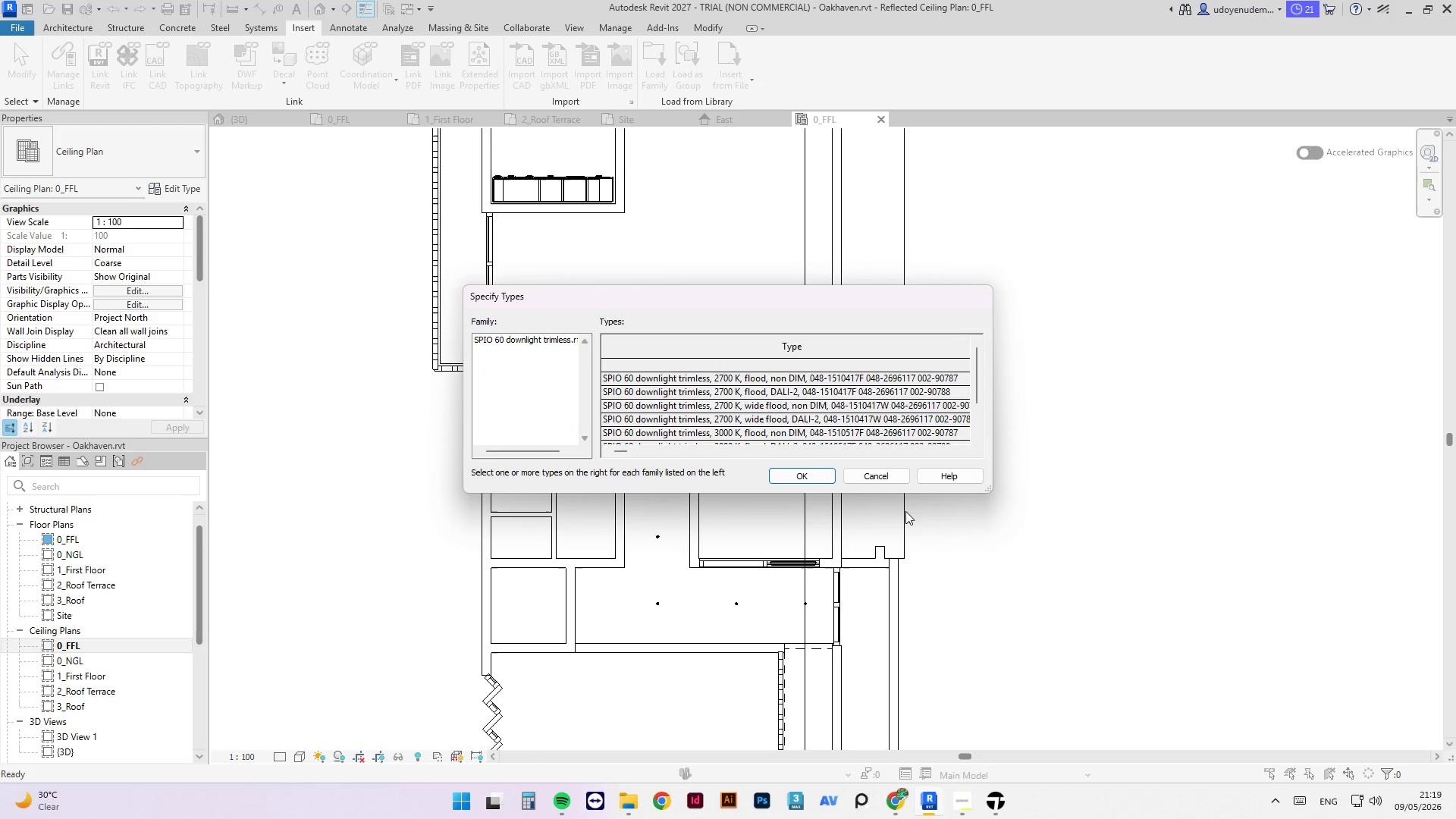 
scroll: coordinate [723, 416], scroll_direction: down, amount: 6.0
 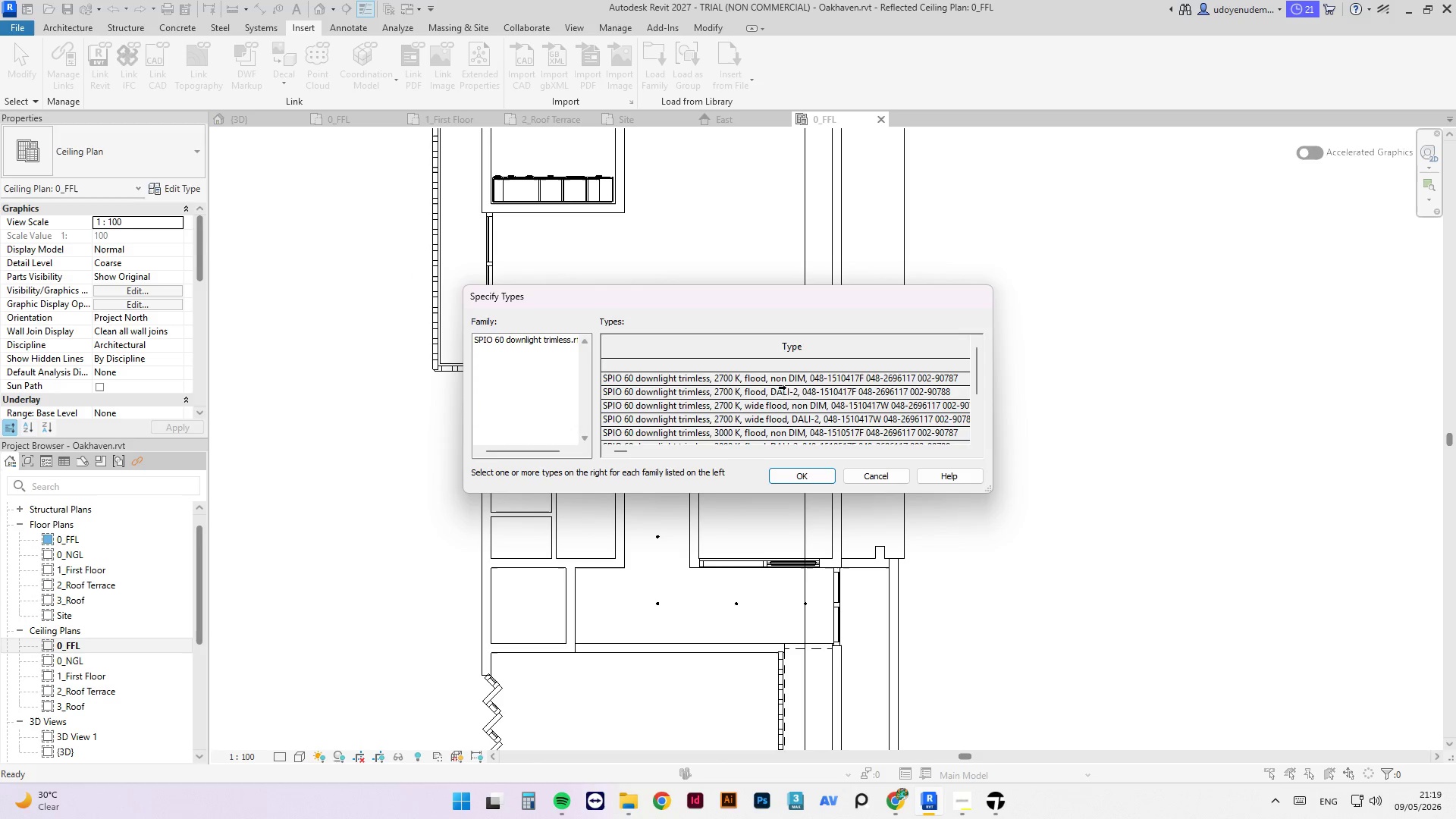 
scroll: coordinate [783, 391], scroll_direction: up, amount: 4.0
 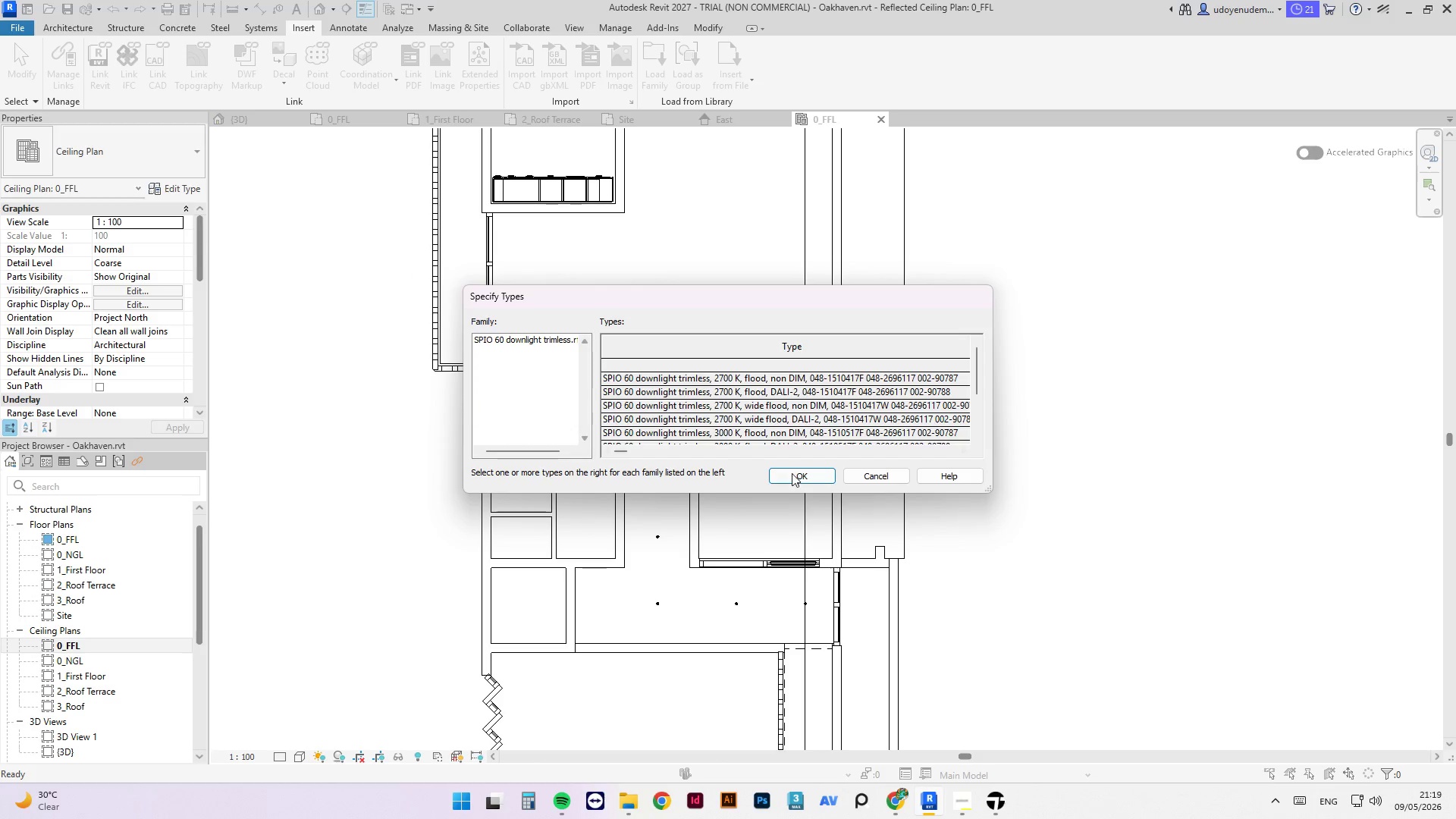 
left_click([811, 469])
 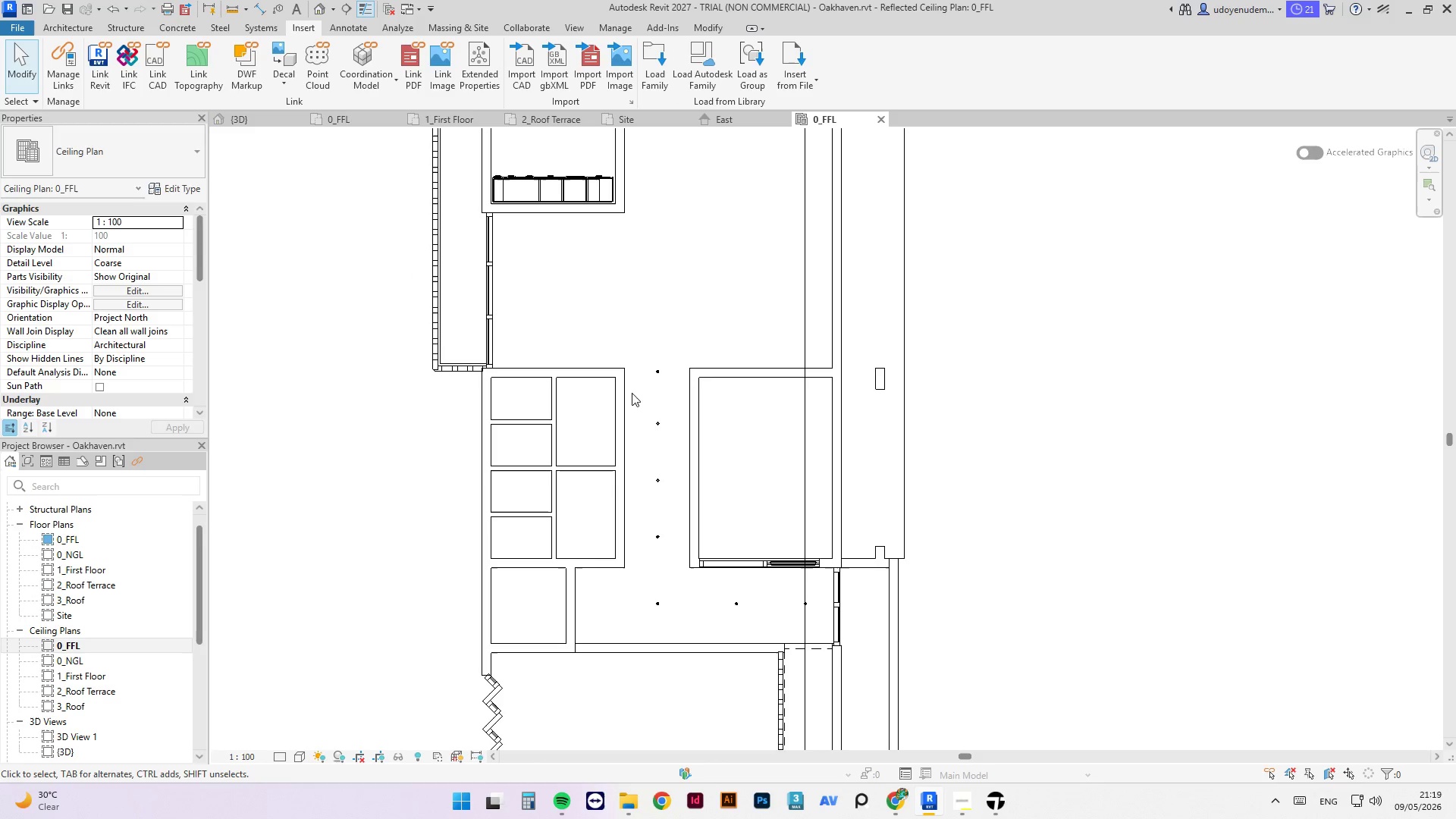 
scroll: coordinate [789, 465], scroll_direction: down, amount: 2.0
 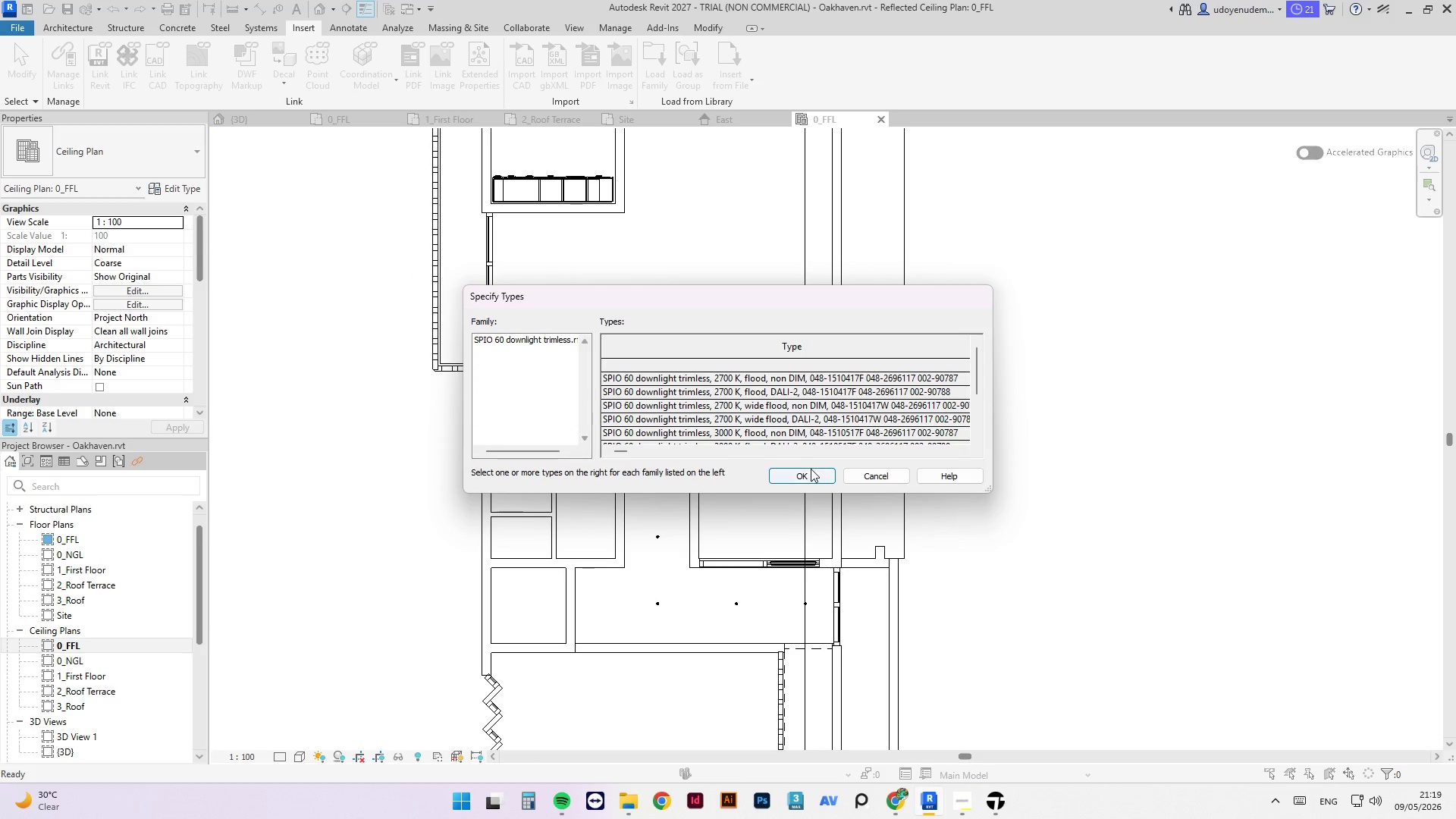 
left_click([664, 369])
 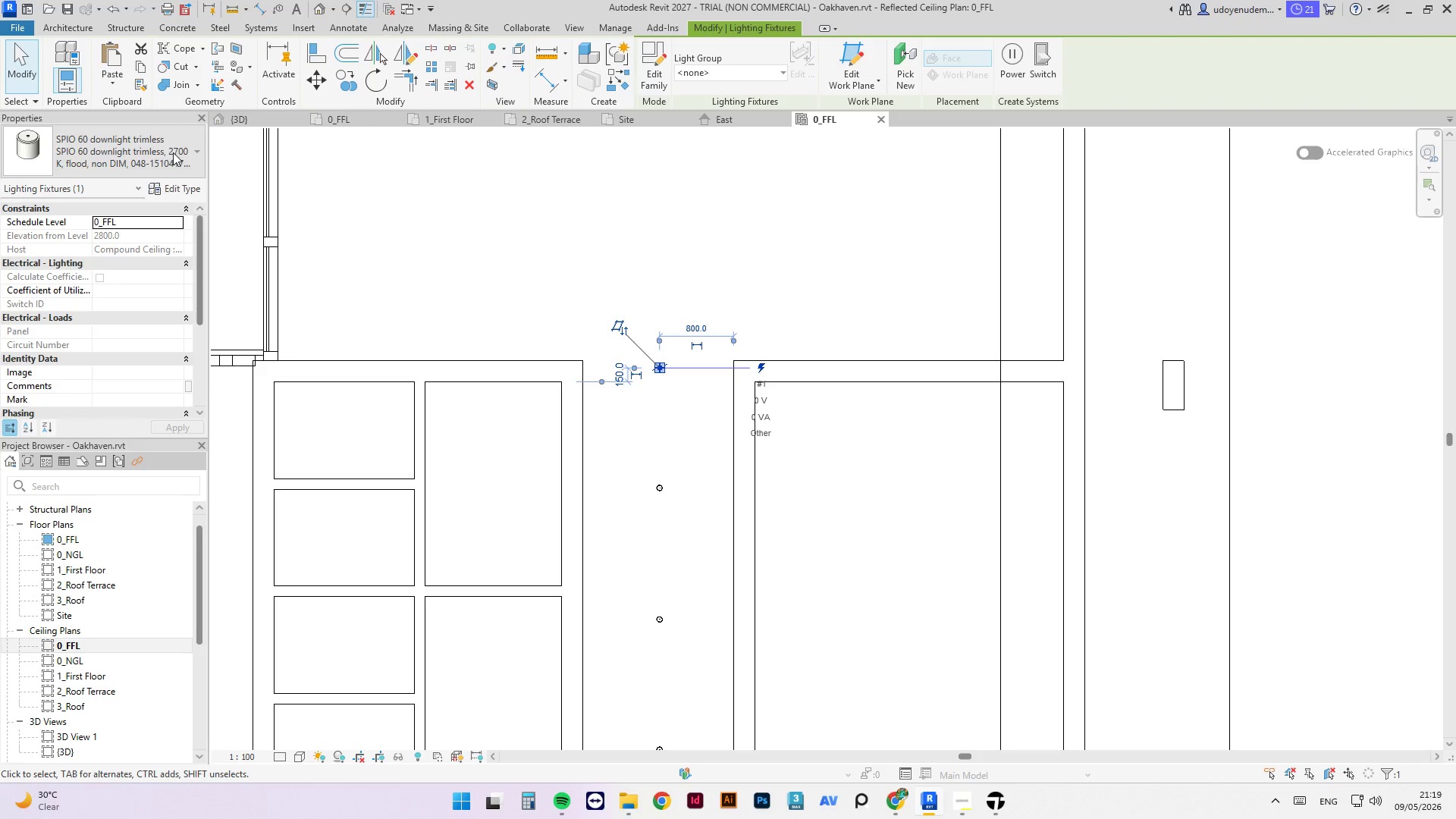 
scroll: coordinate [664, 375], scroll_direction: up, amount: 6.0
 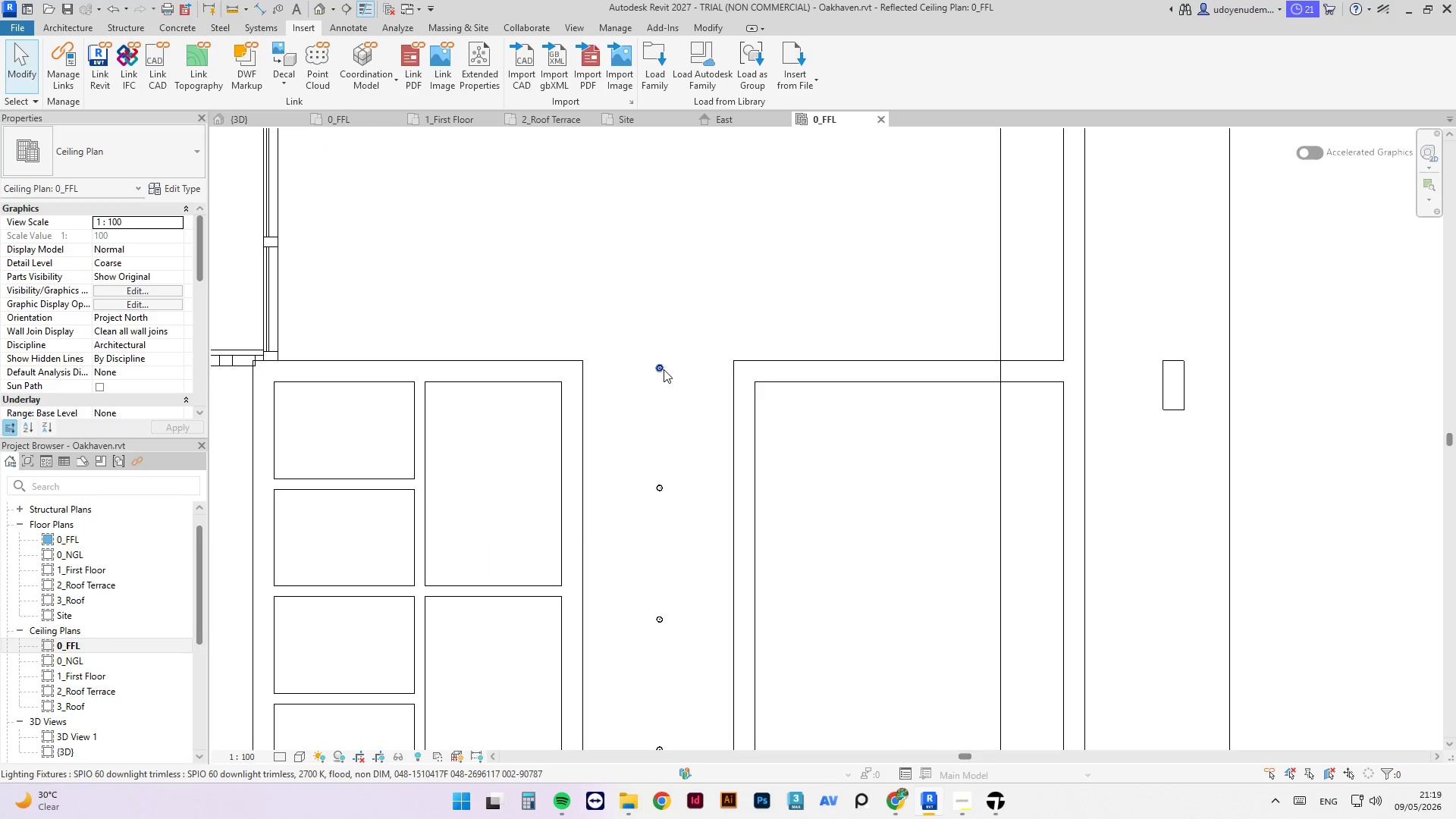 
left_click([173, 152])
 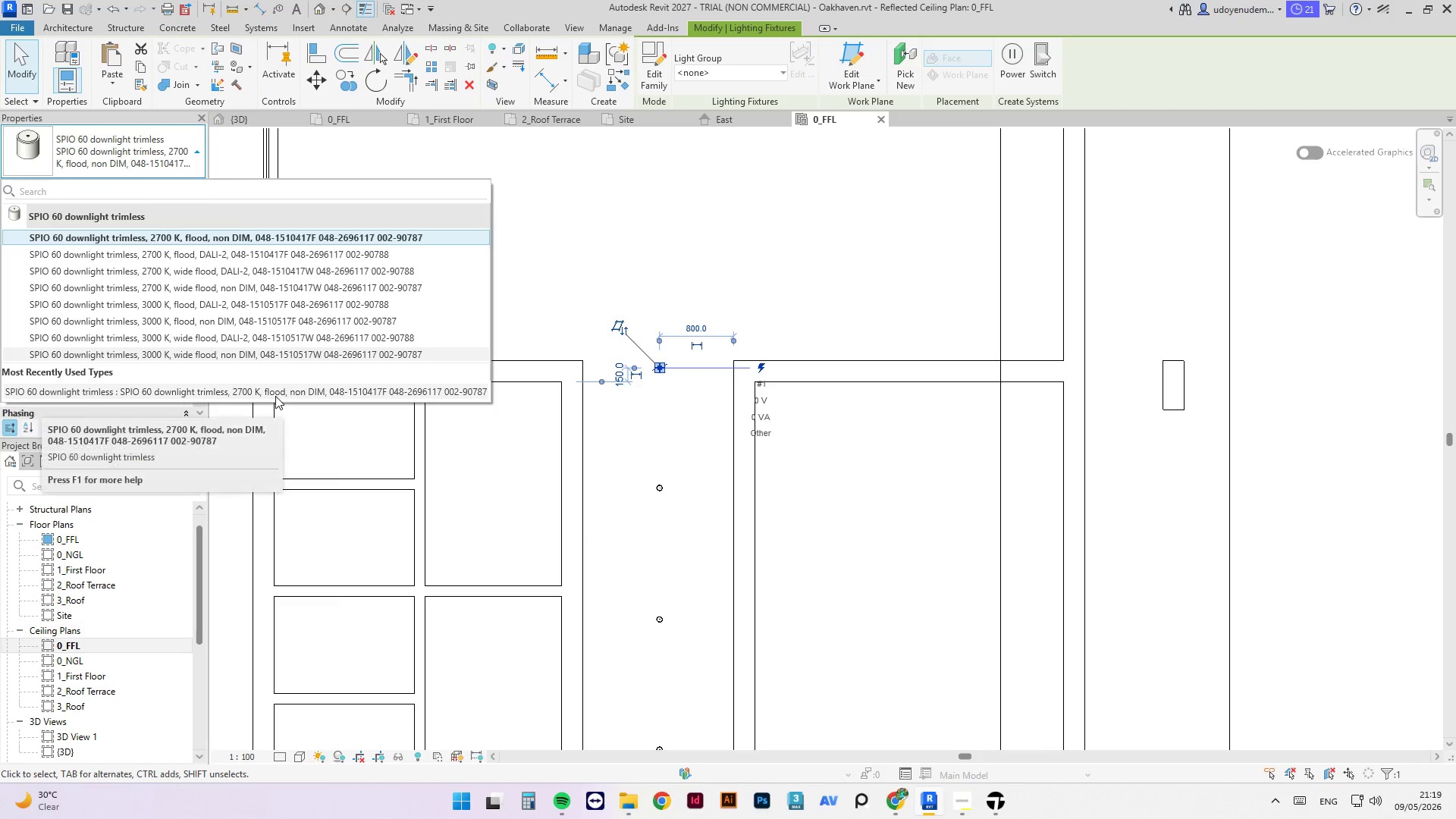 
scroll: coordinate [285, 307], scroll_direction: down, amount: 13.0
 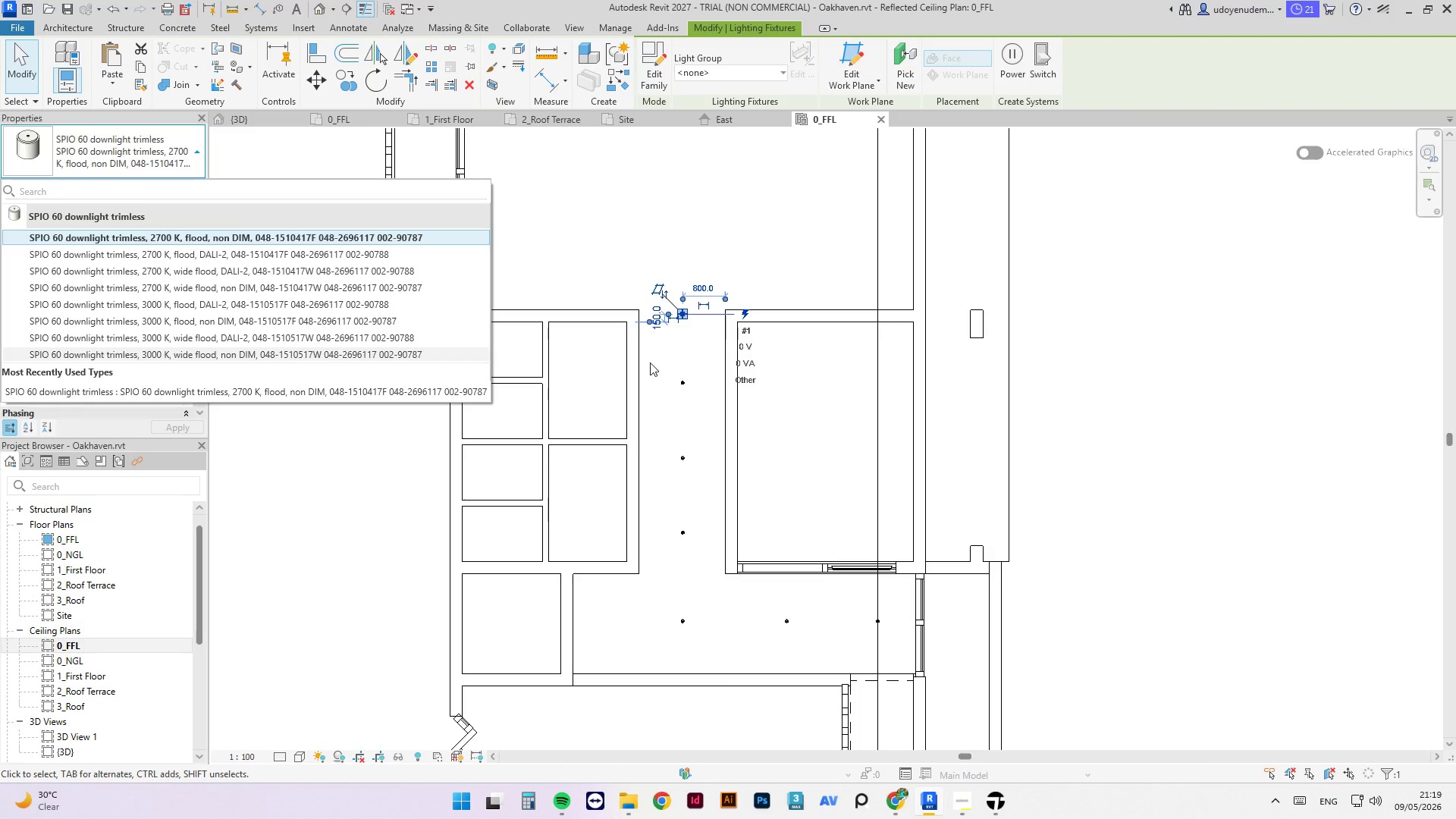 
left_click([686, 416])
 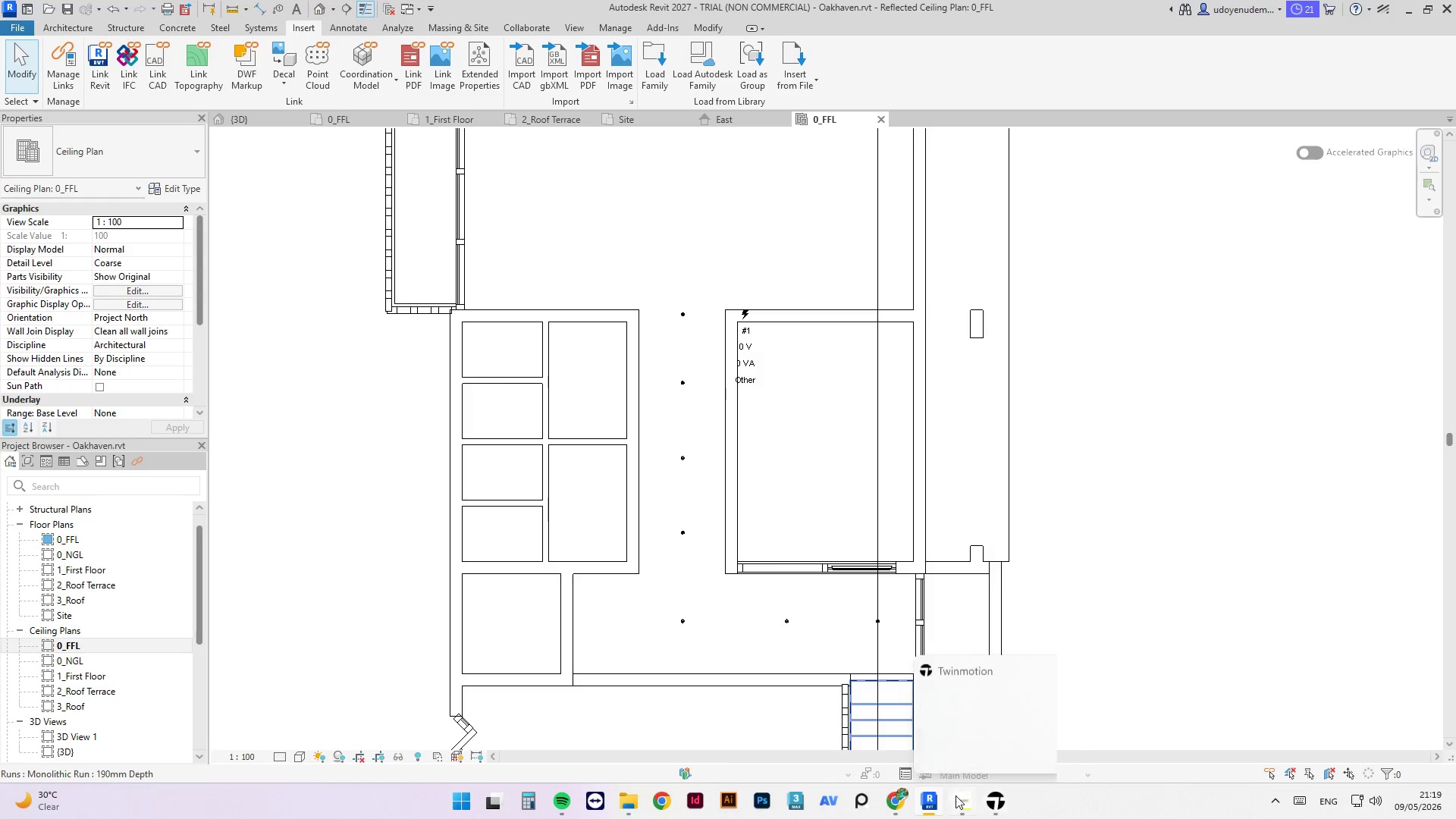 
left_click([940, 802])
 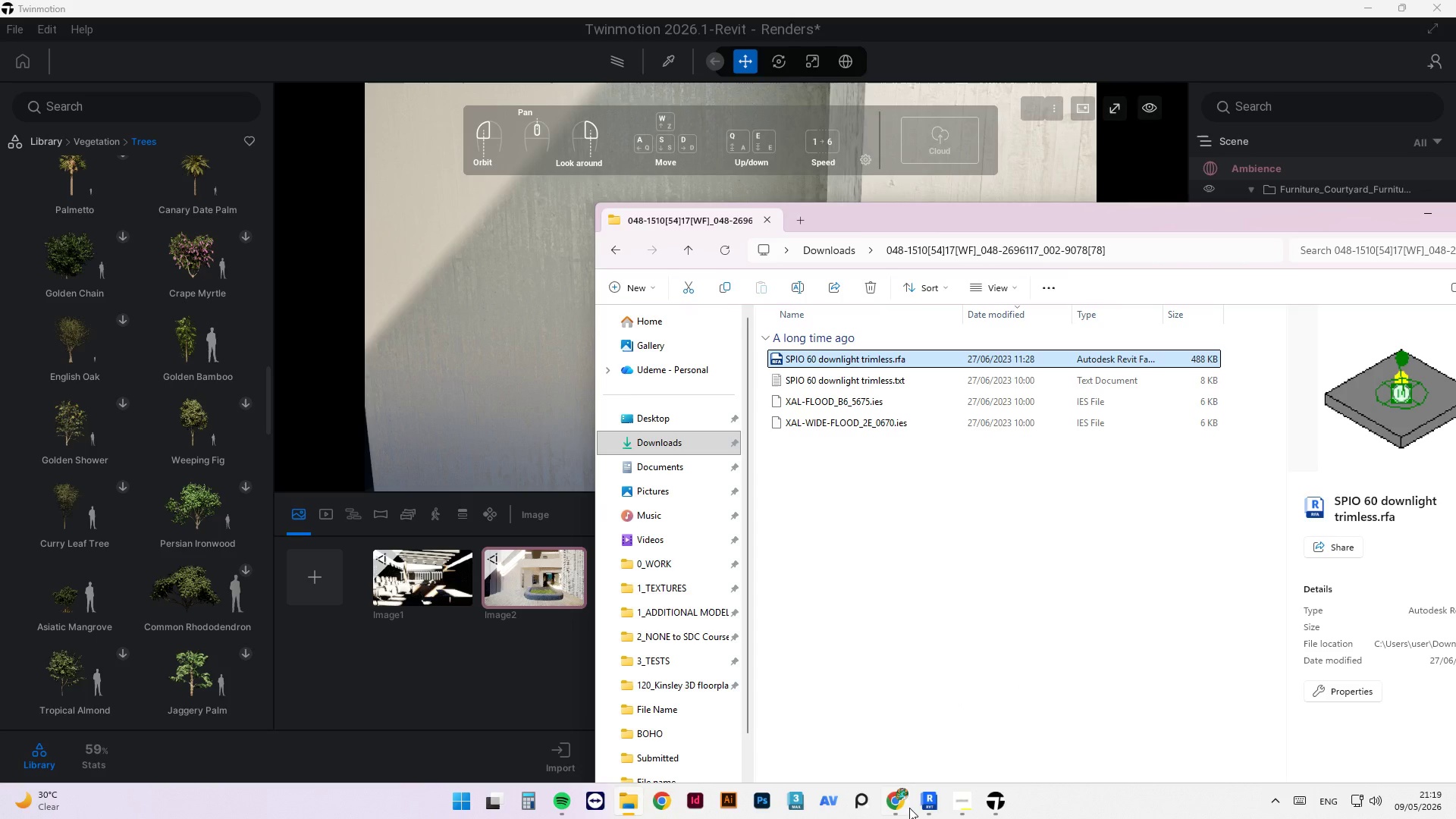 
left_click([909, 808])
 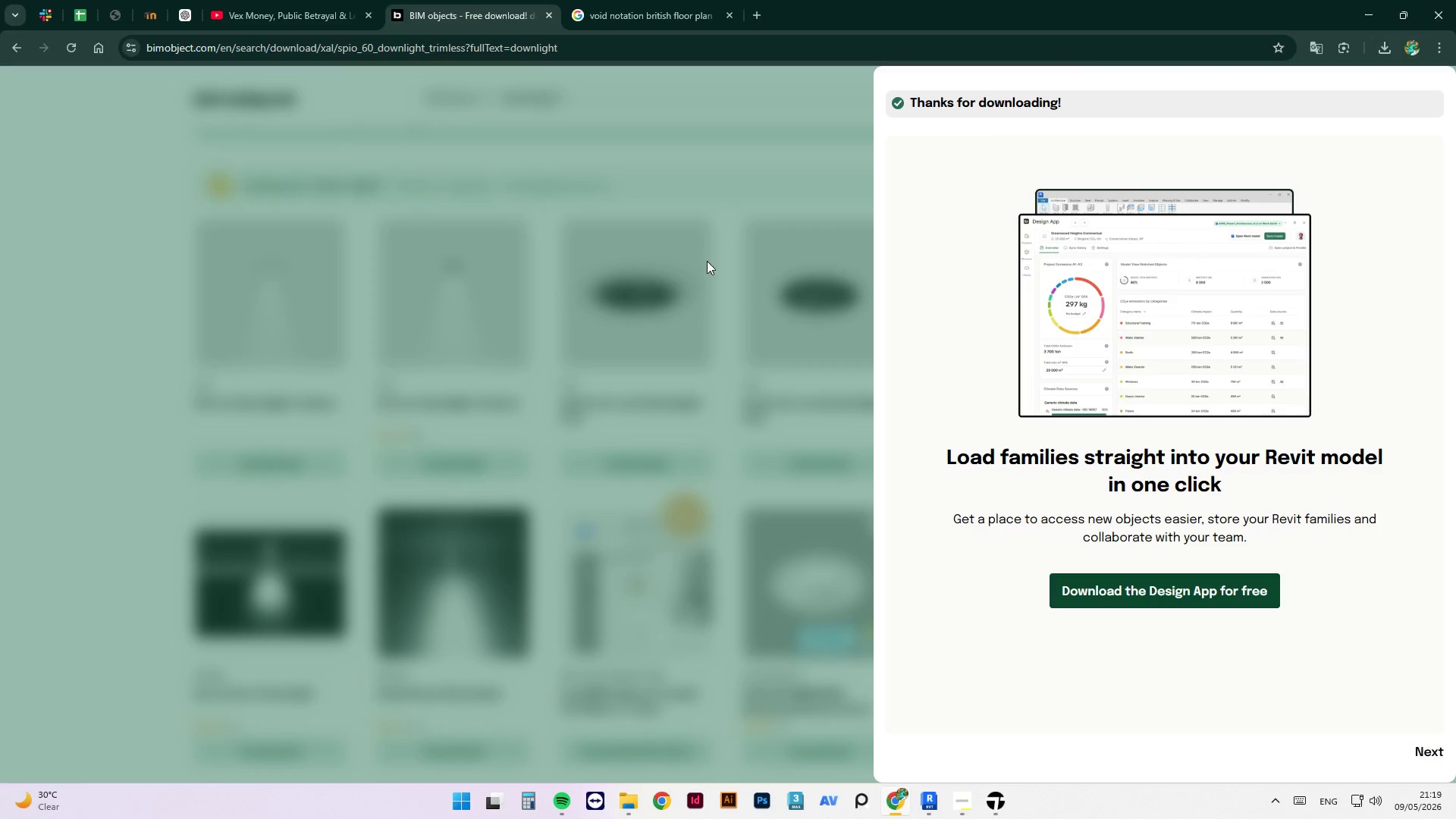 
left_click([680, 184])
 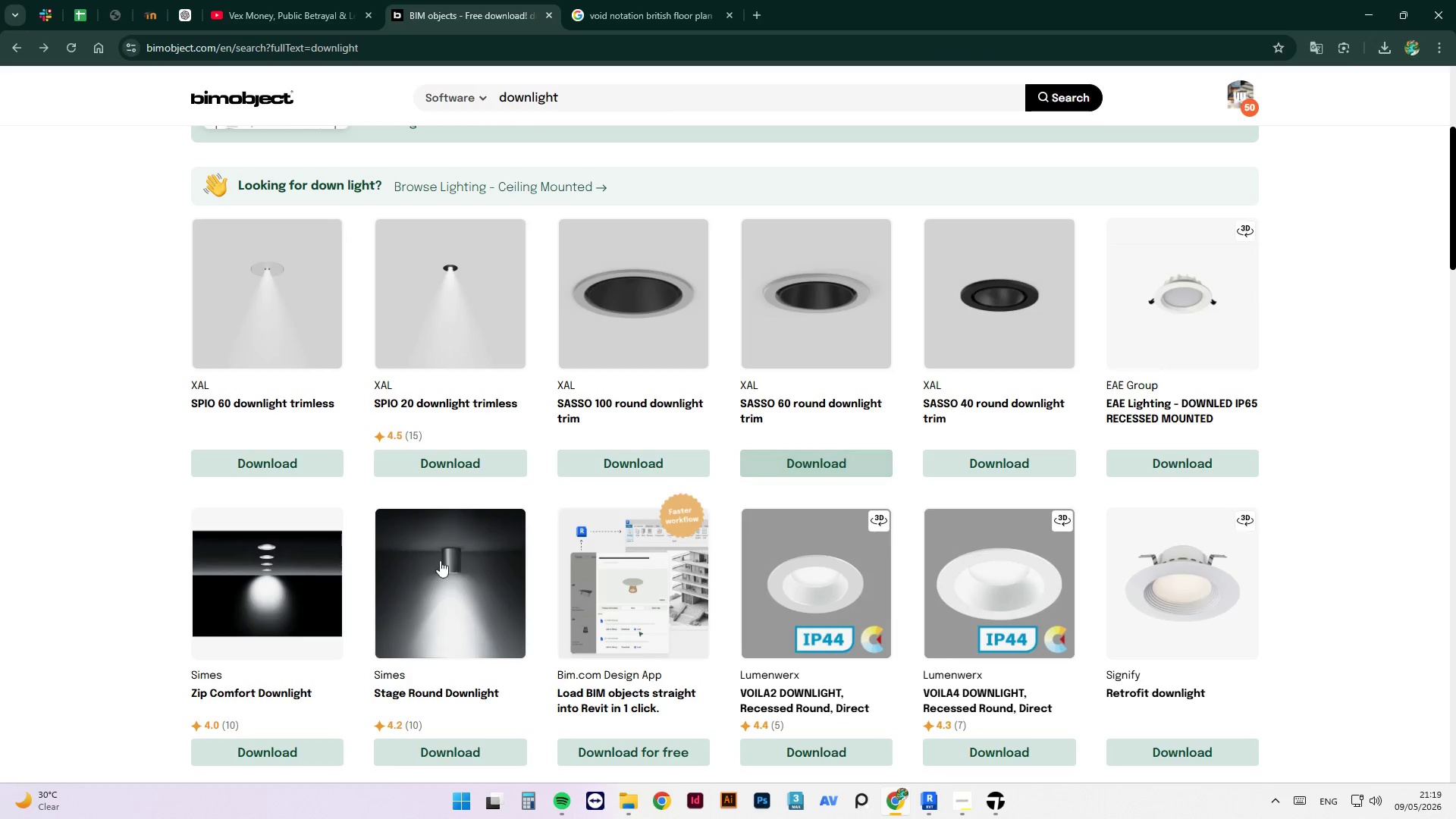 
left_click([473, 747])
 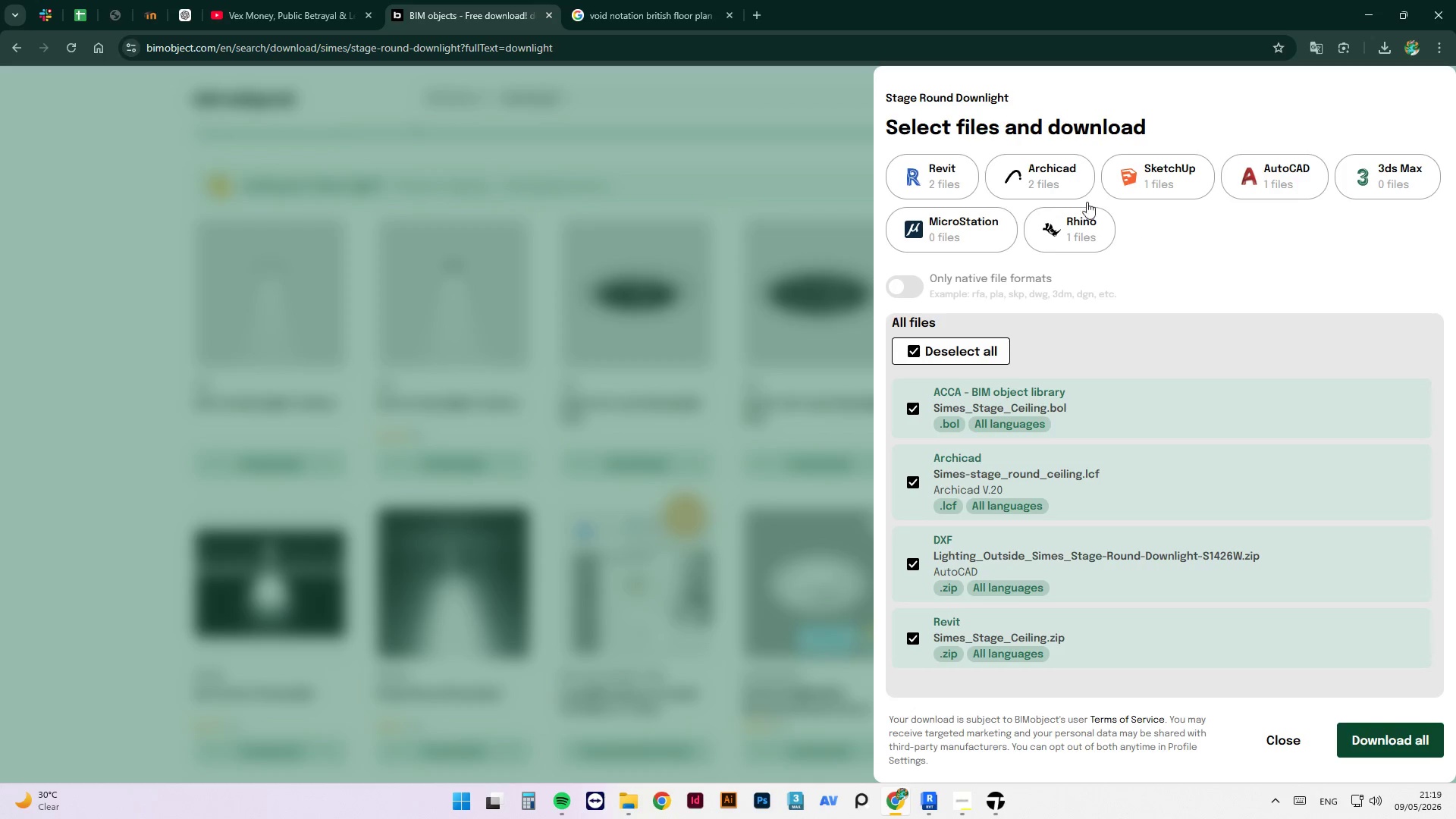 
left_click([947, 171])
 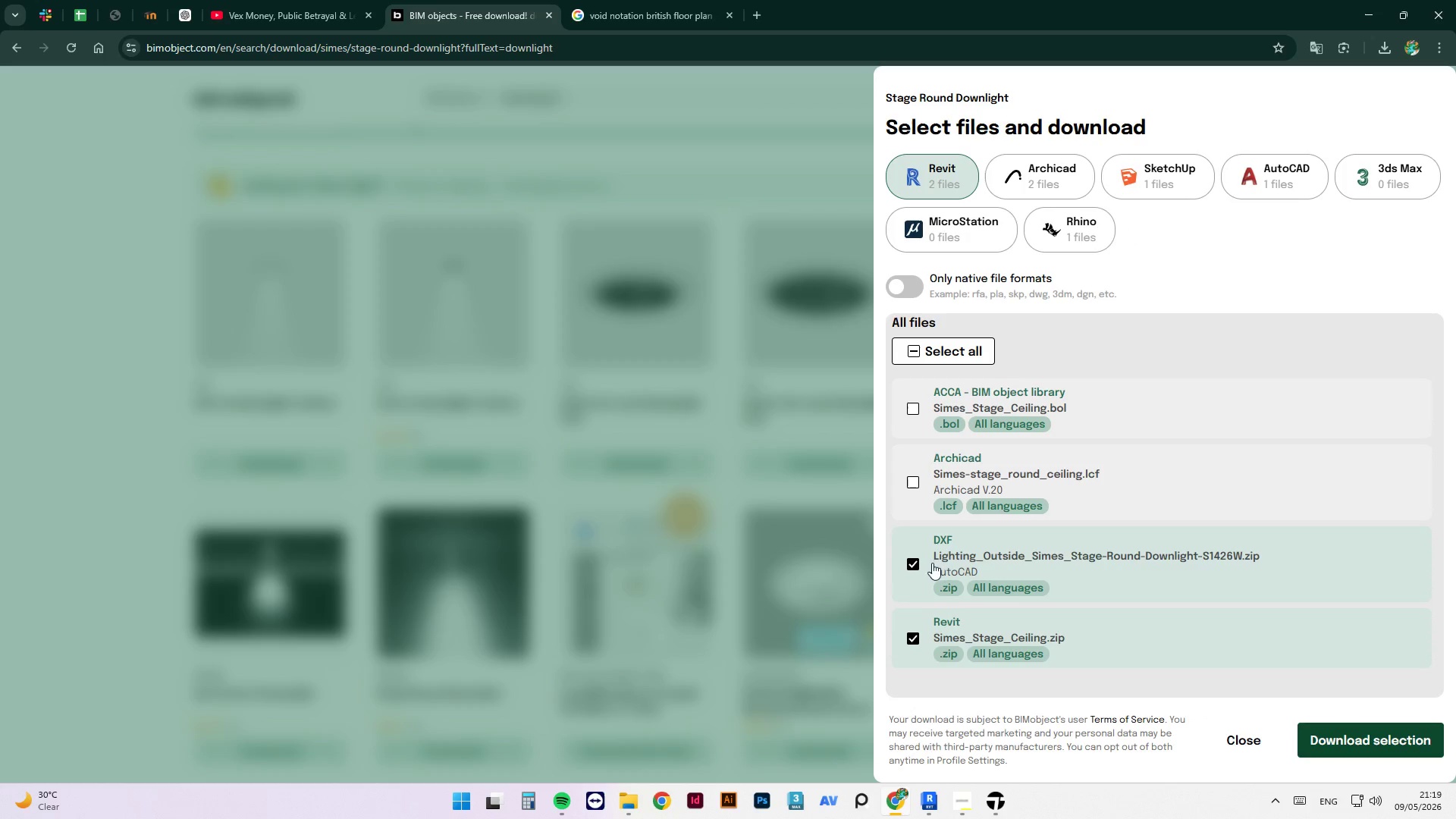 
left_click([918, 551])
 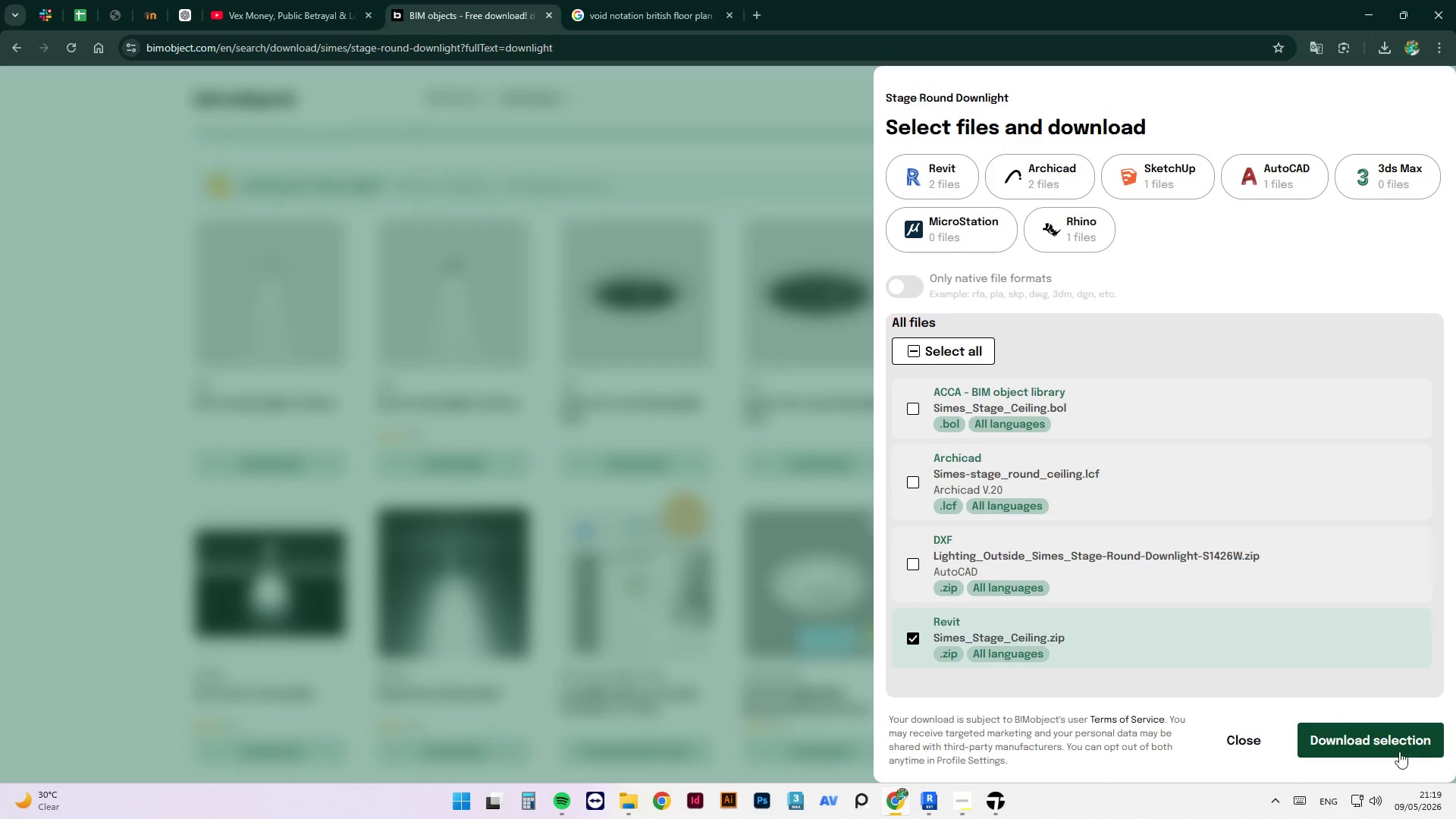 
left_click([1376, 726])
 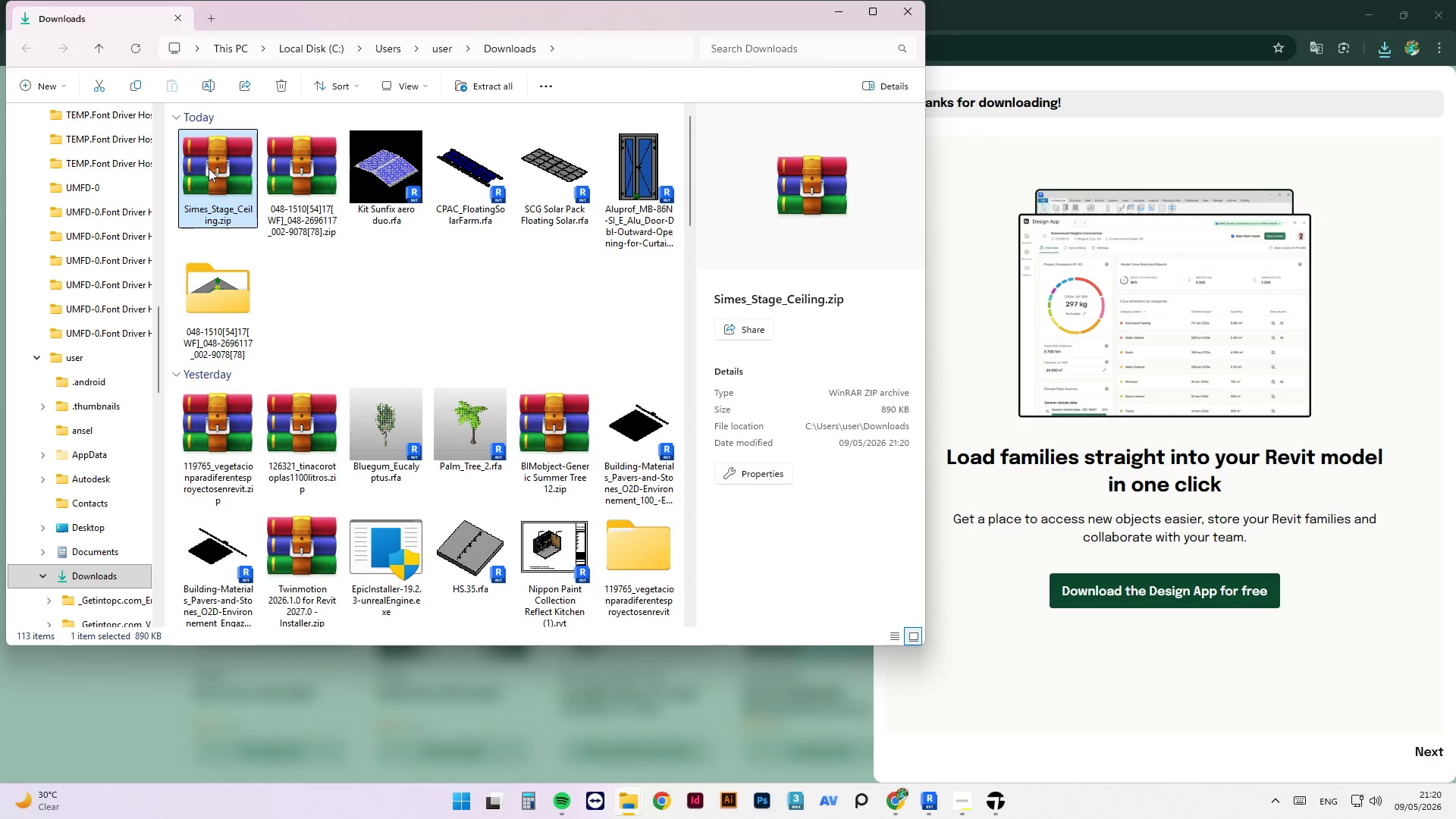 
wait(6.42)
 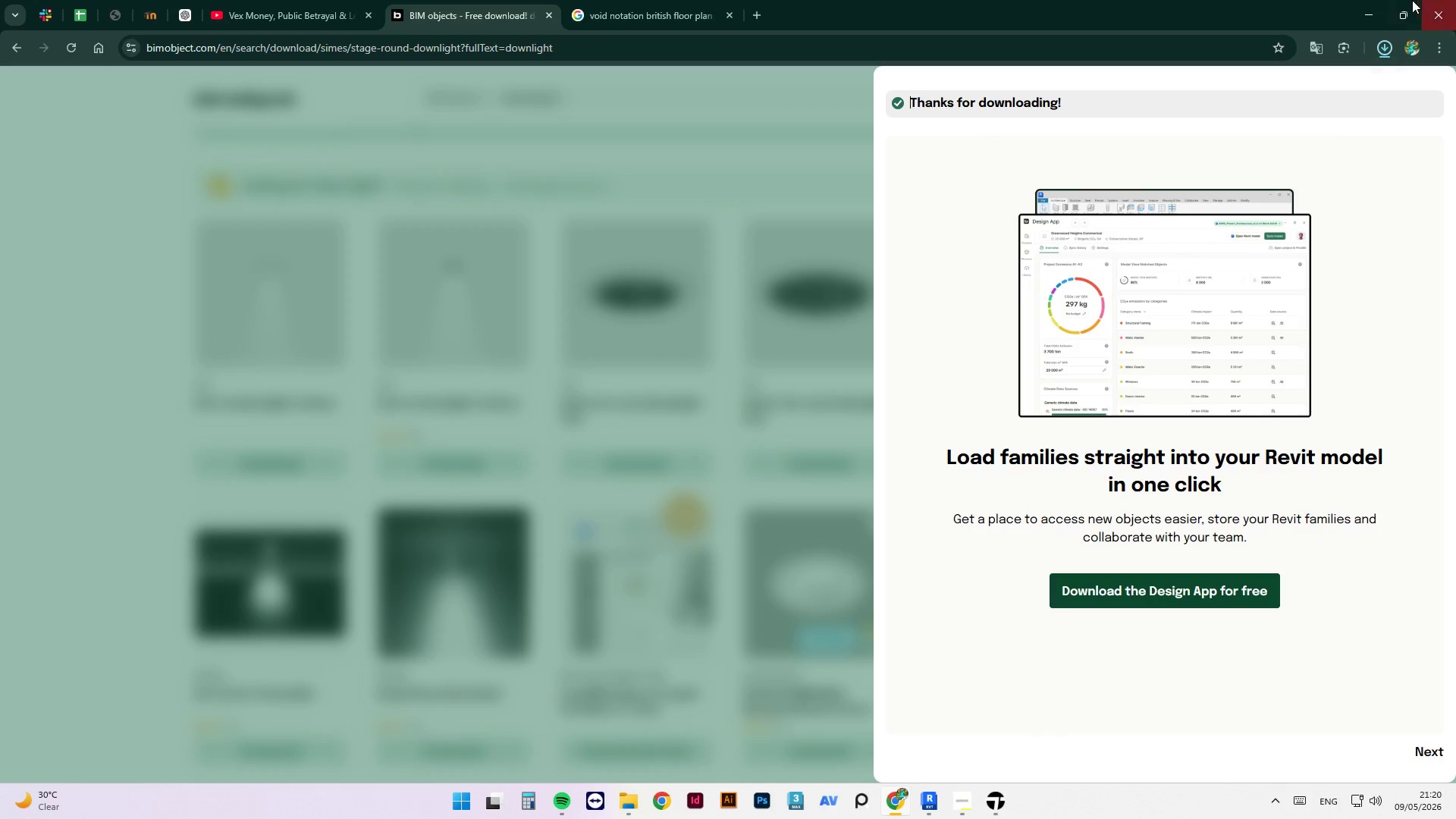 
left_click([347, 503])
 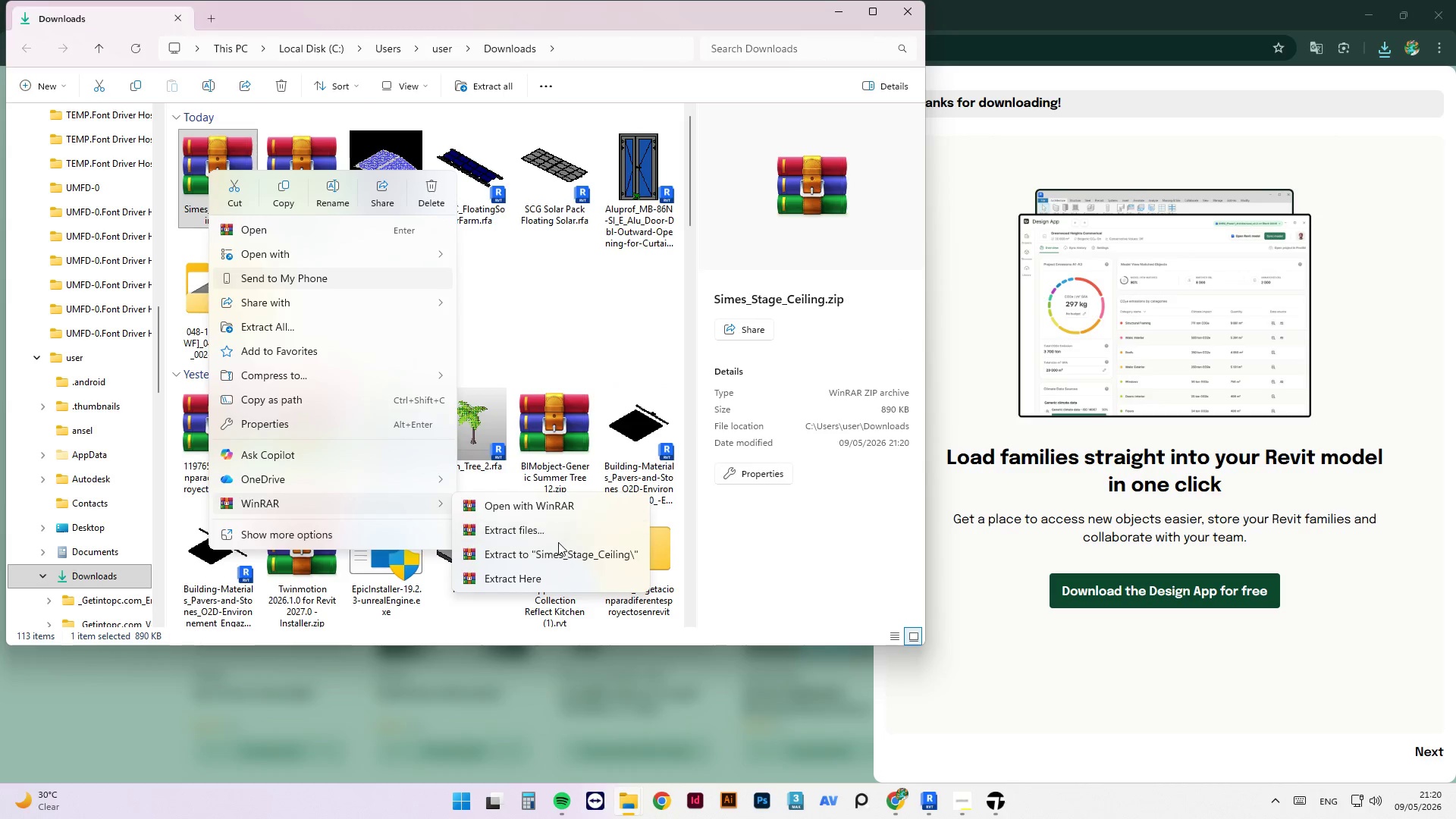 
left_click([557, 549])
 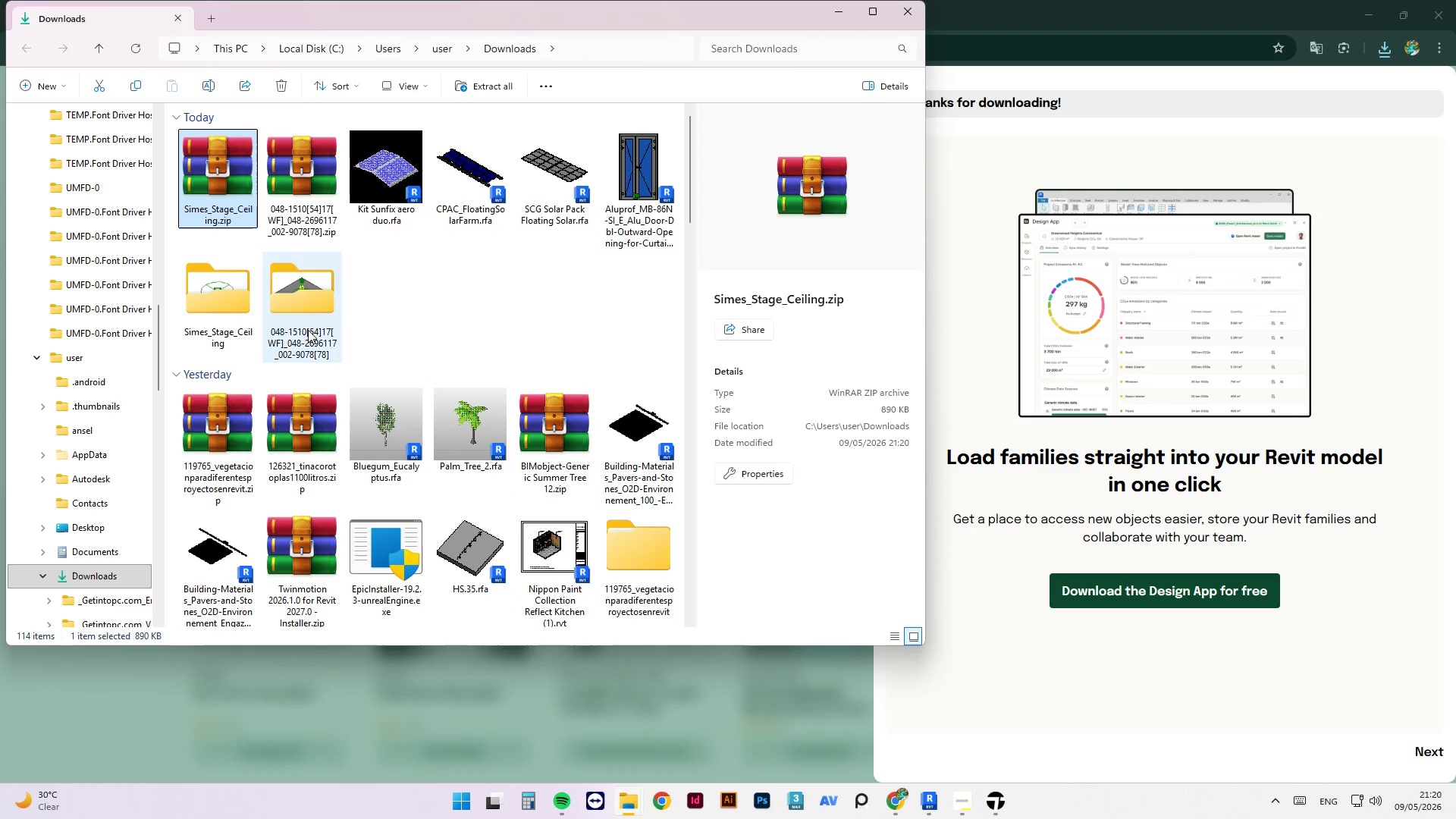 
double_click([211, 306])
 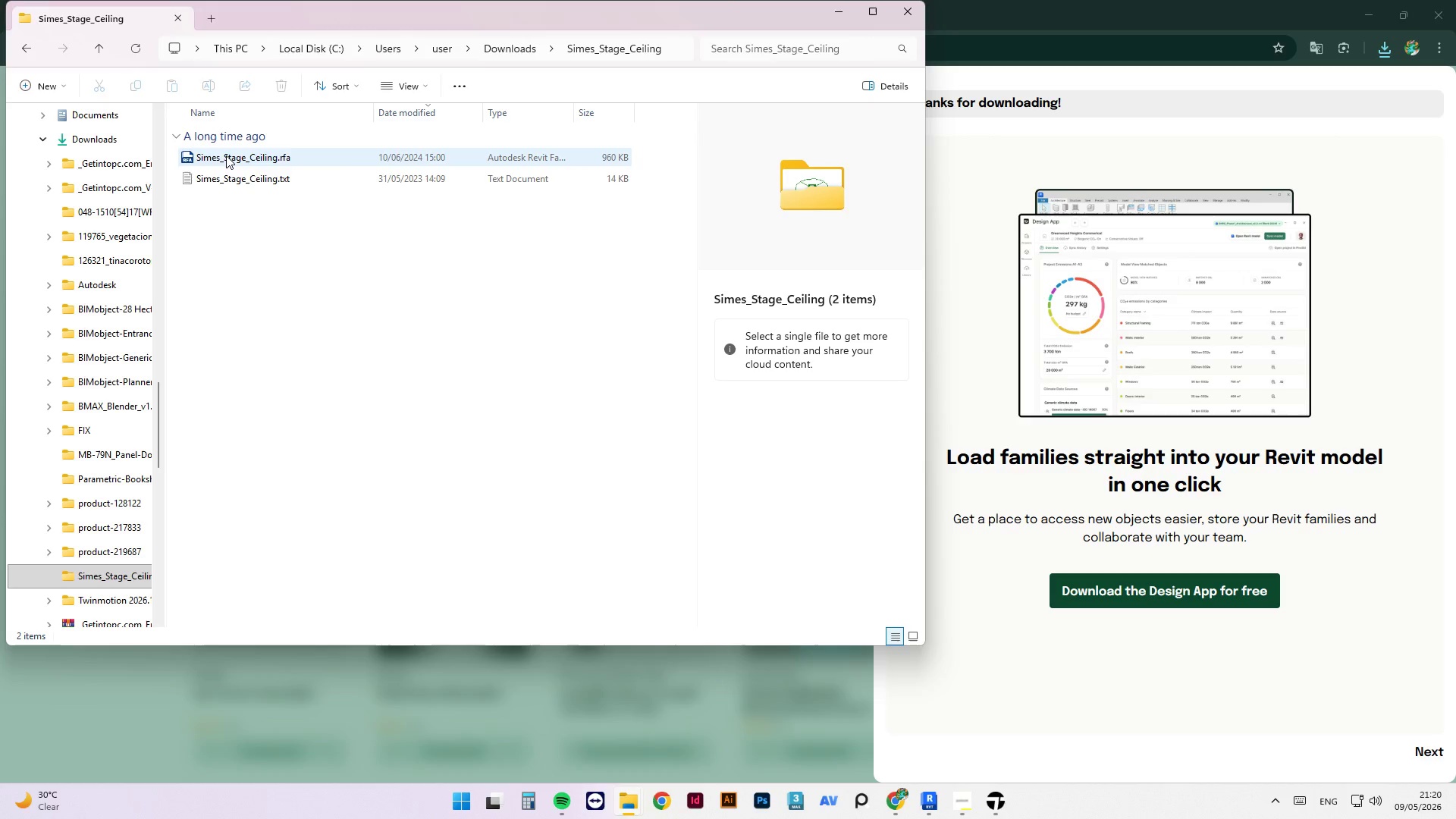 
left_click_drag(start_coordinate=[206, 156], to_coordinate=[265, 169])
 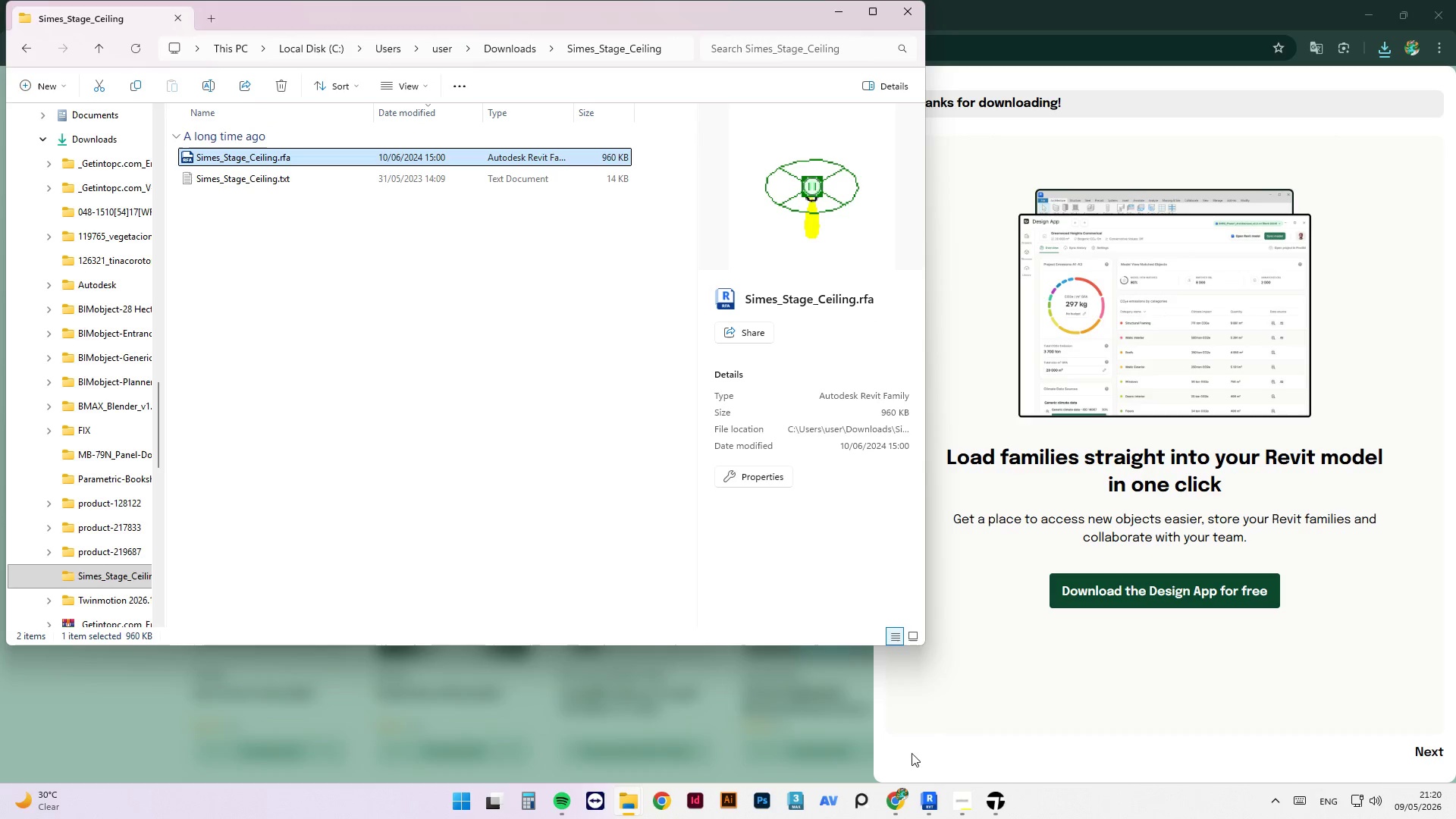 
left_click([922, 814])
 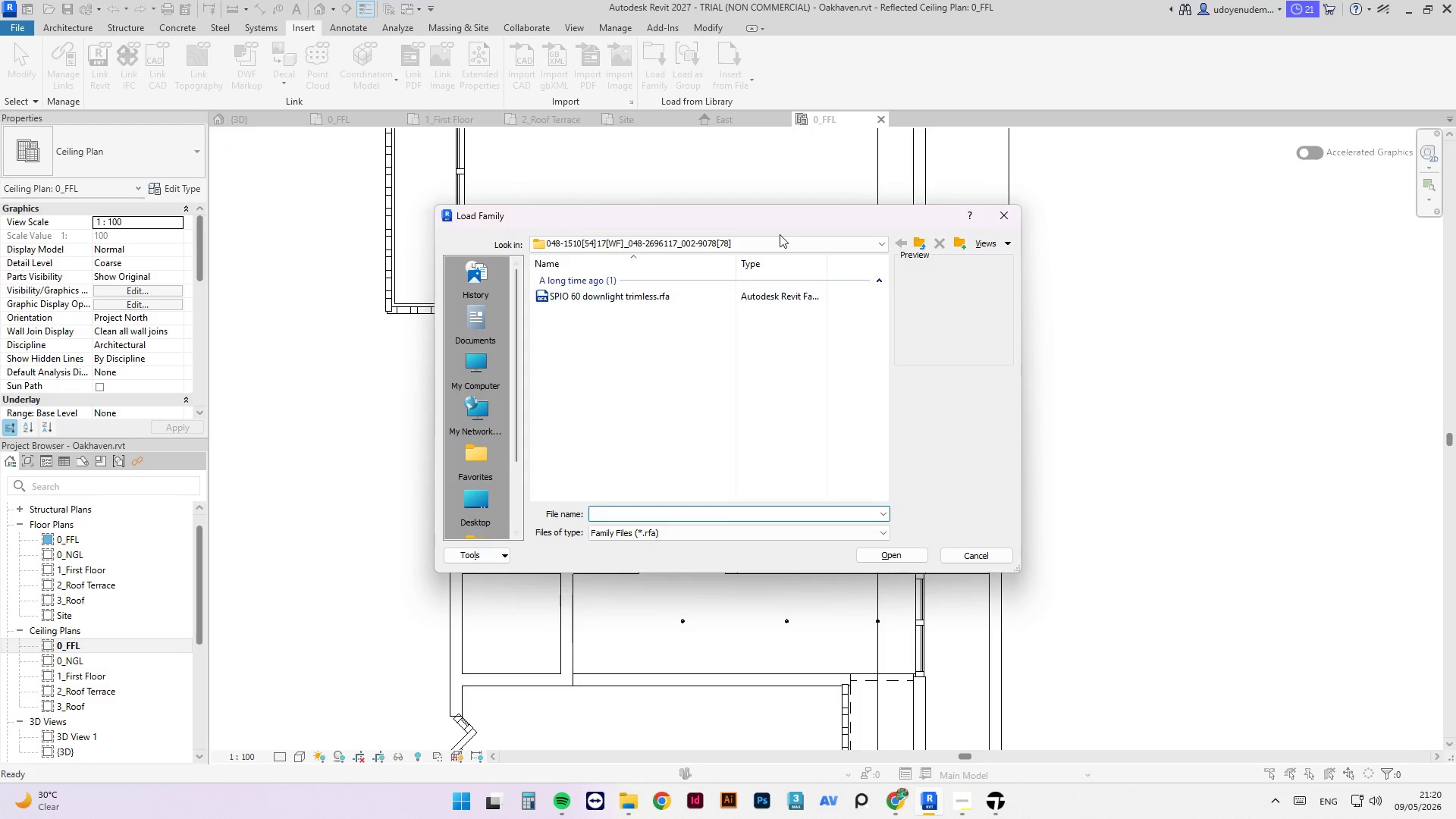 
left_click([918, 240])
 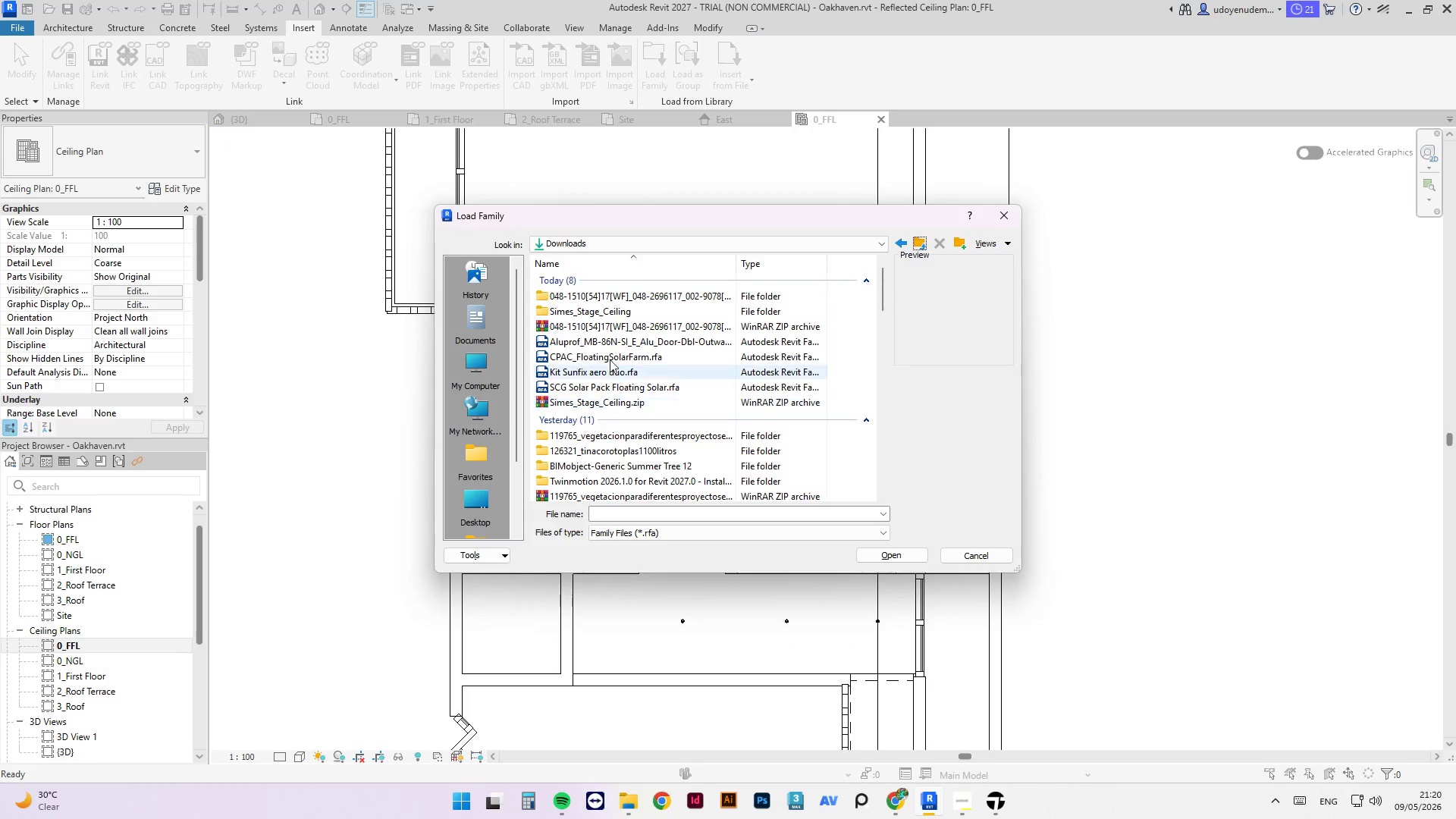 
double_click([601, 306])
 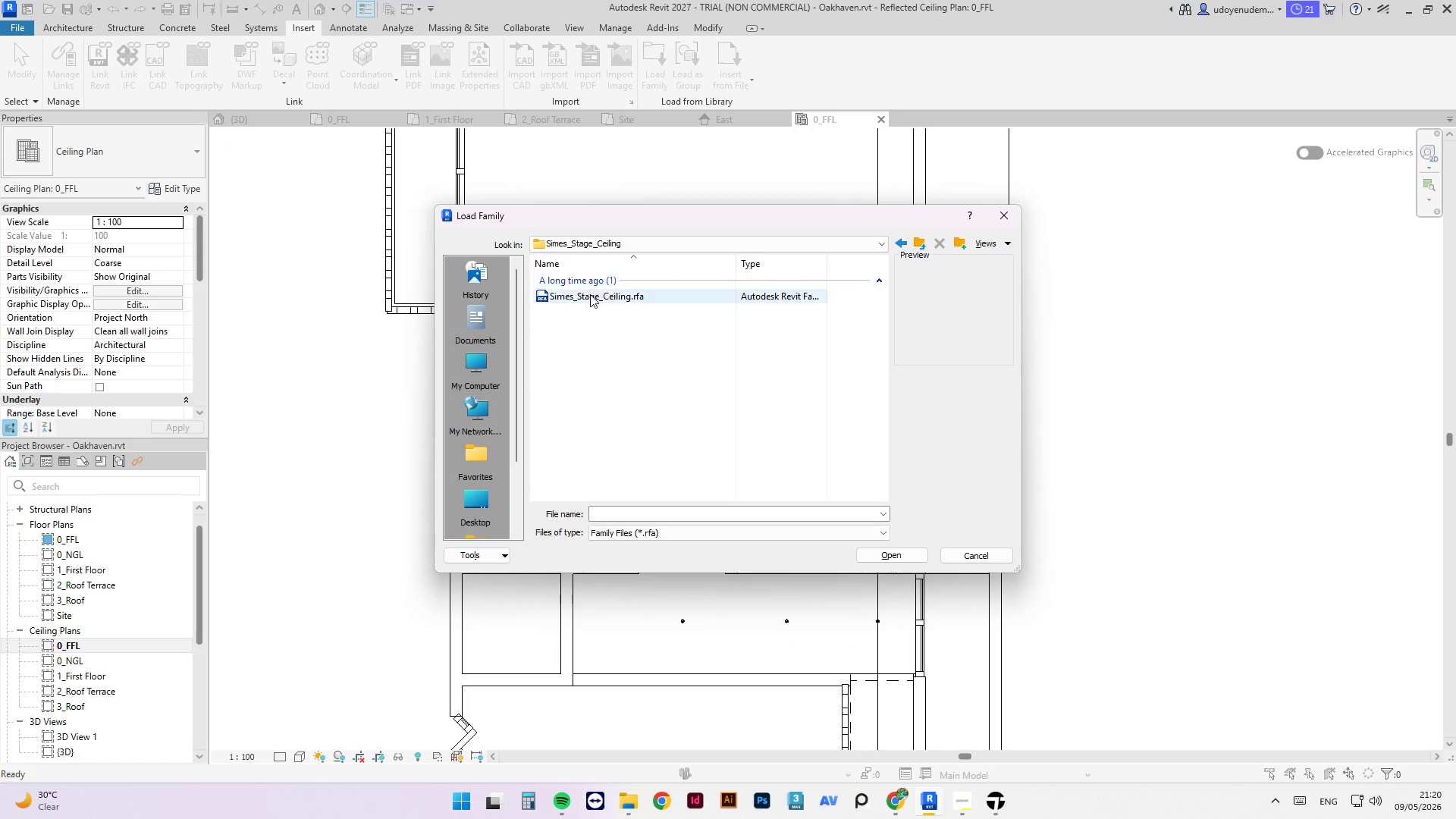 
left_click([591, 296])
 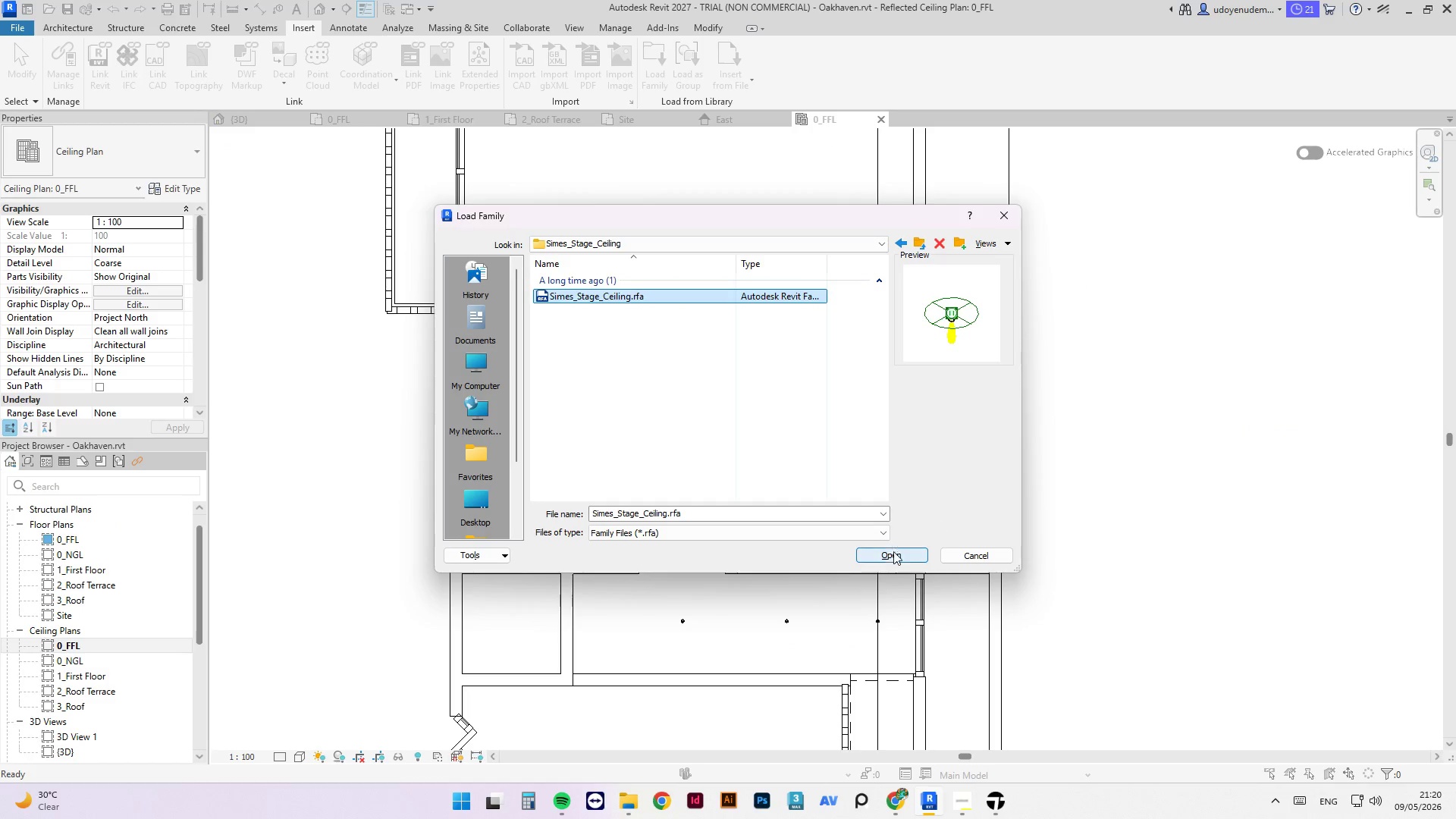 
left_click([902, 562])
 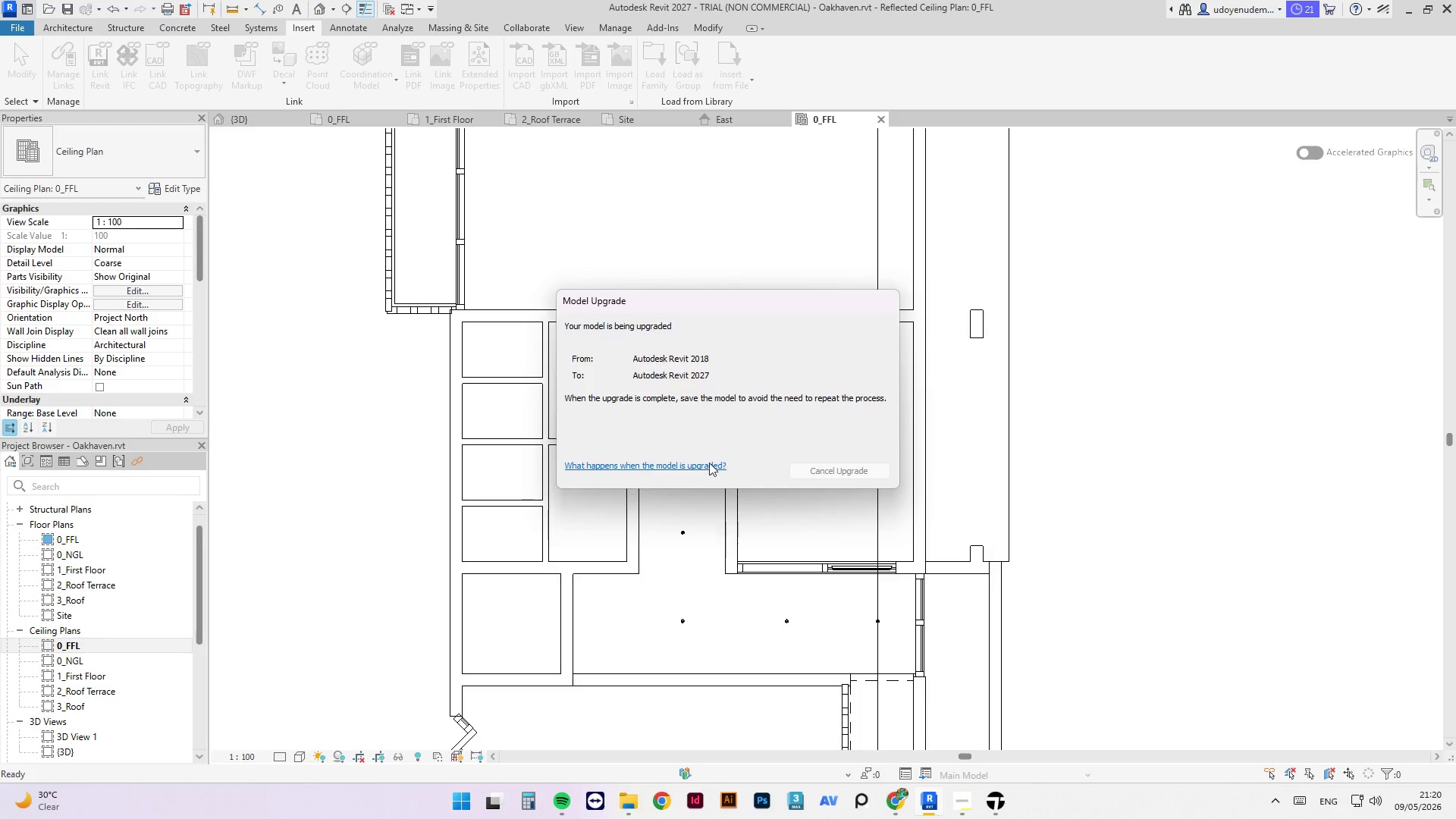 
scroll: coordinate [679, 613], scroll_direction: down, amount: 4.0
 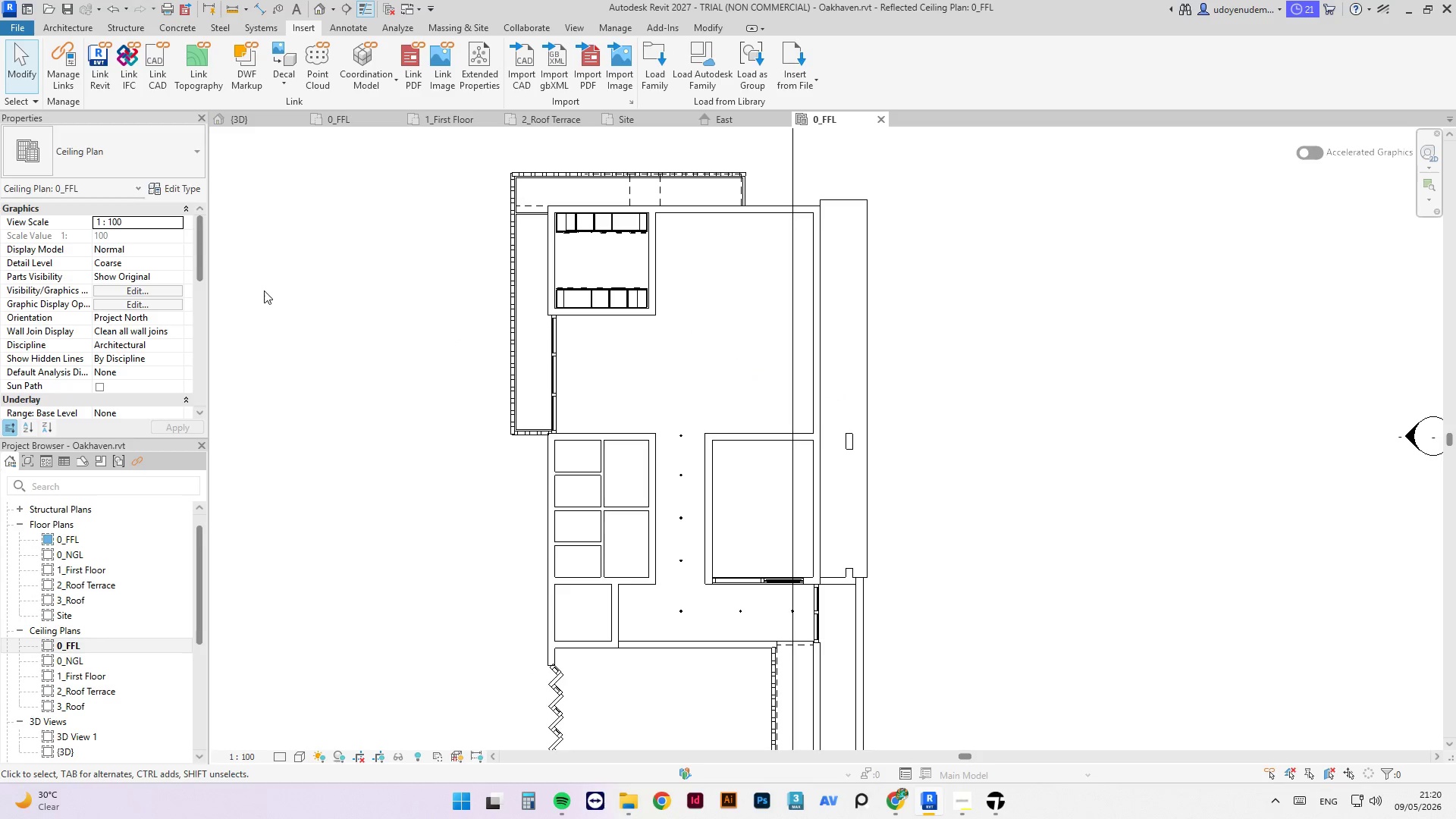 
type(cm)
 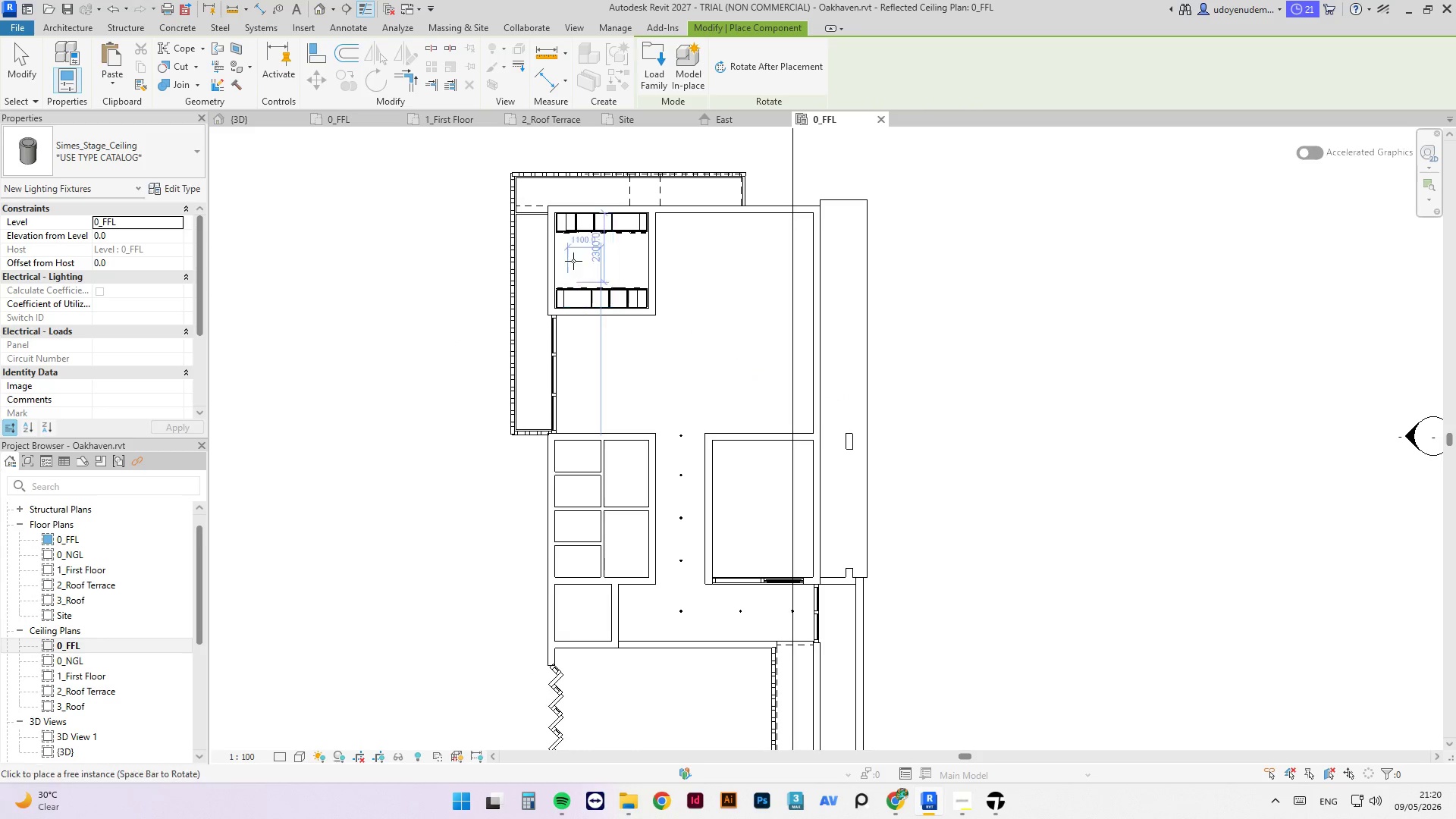 
mouse_move([161, 156])
 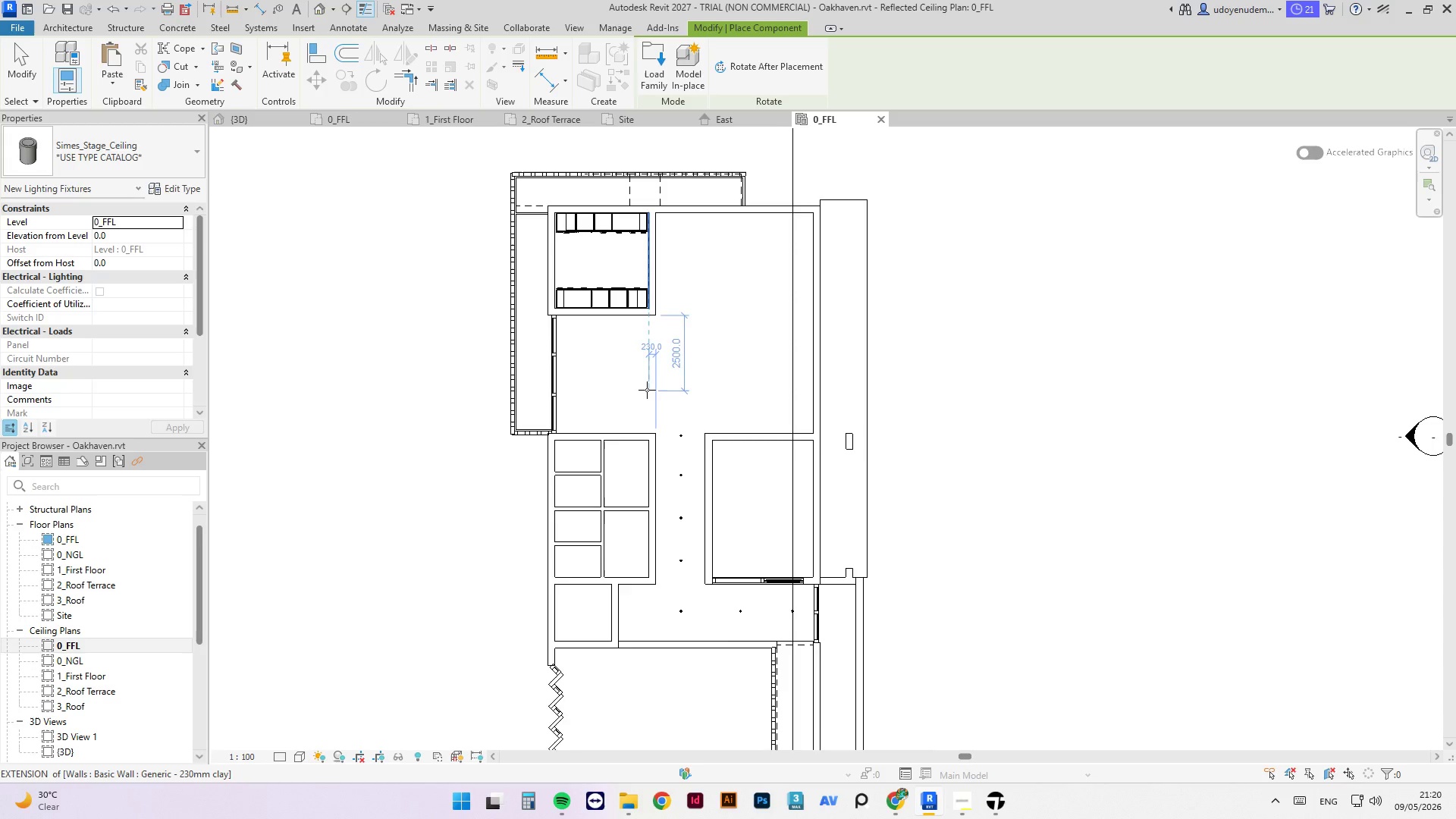 
scroll: coordinate [651, 378], scroll_direction: up, amount: 7.0
 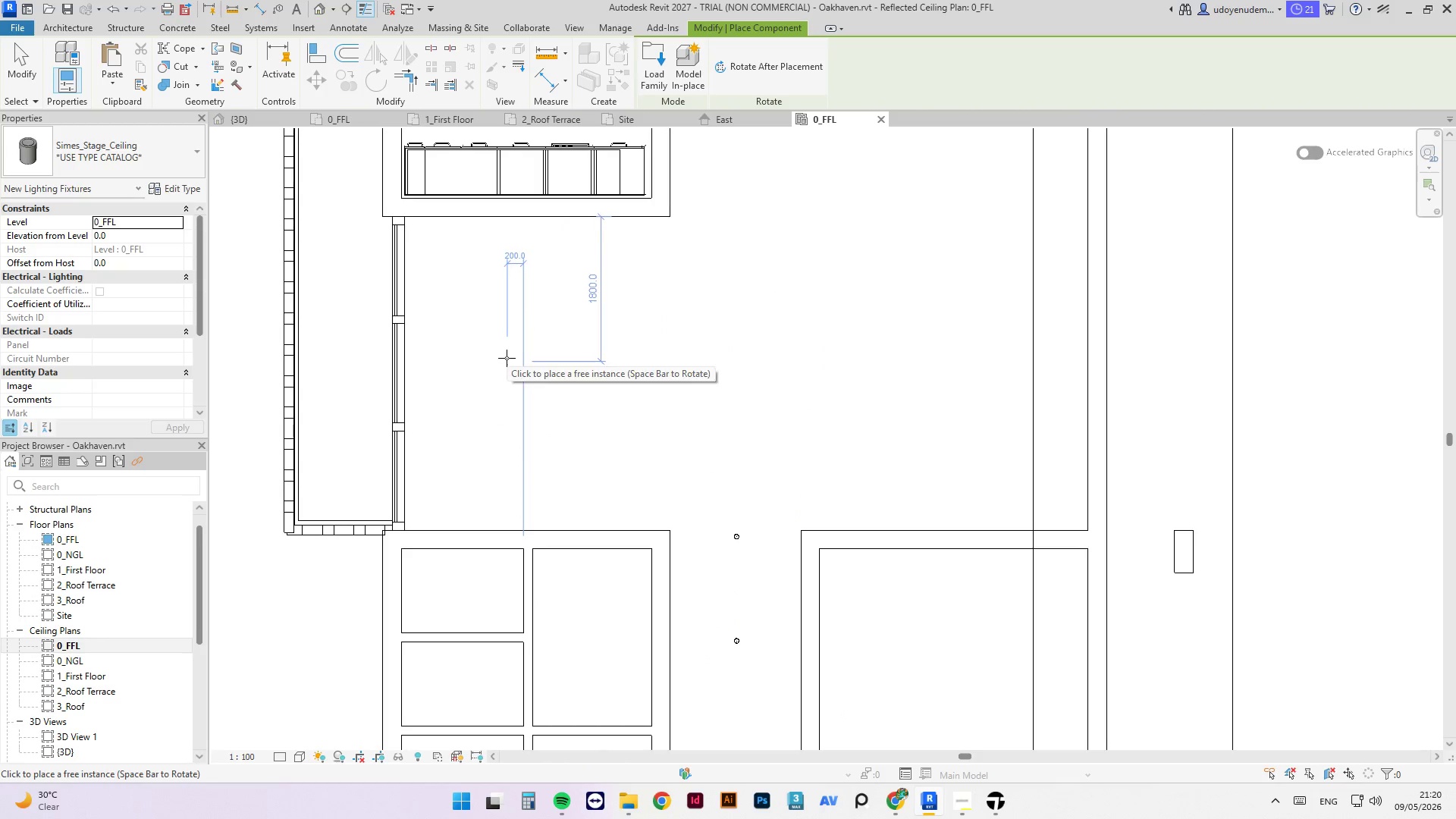 
wait(6.63)
 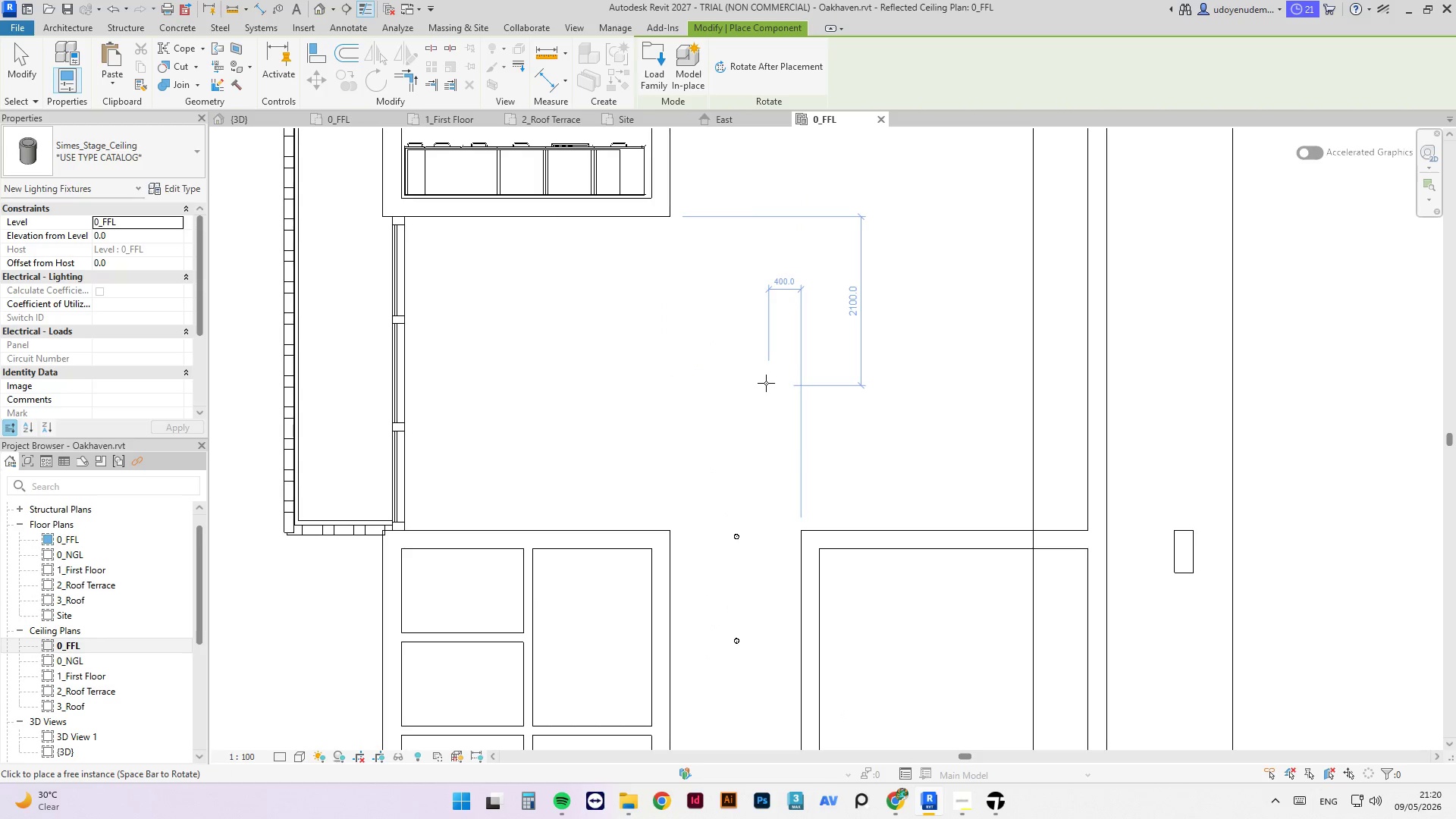 
scroll: coordinate [622, 431], scroll_direction: down, amount: 4.0
 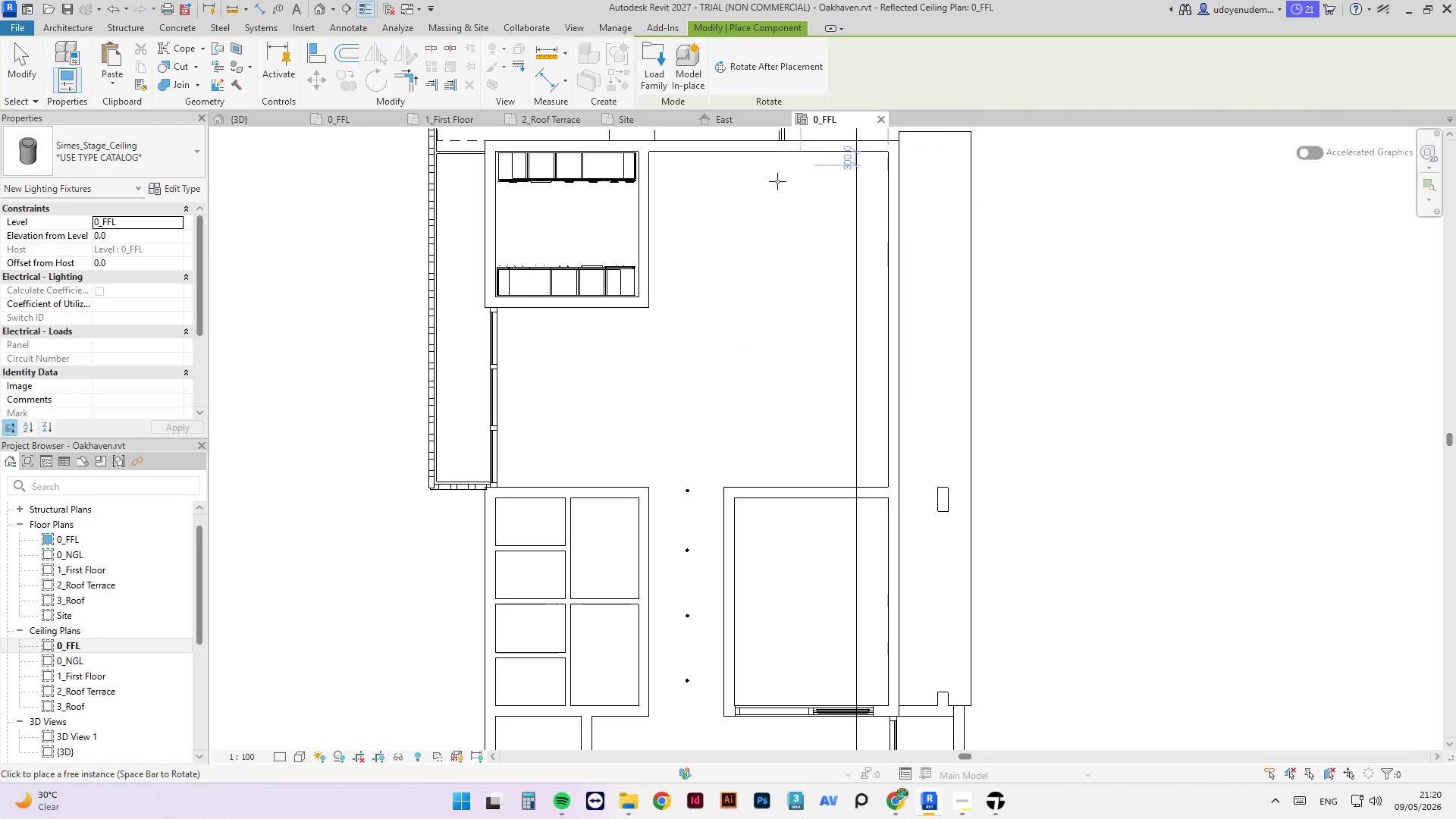 
scroll: coordinate [753, 222], scroll_direction: up, amount: 3.0
 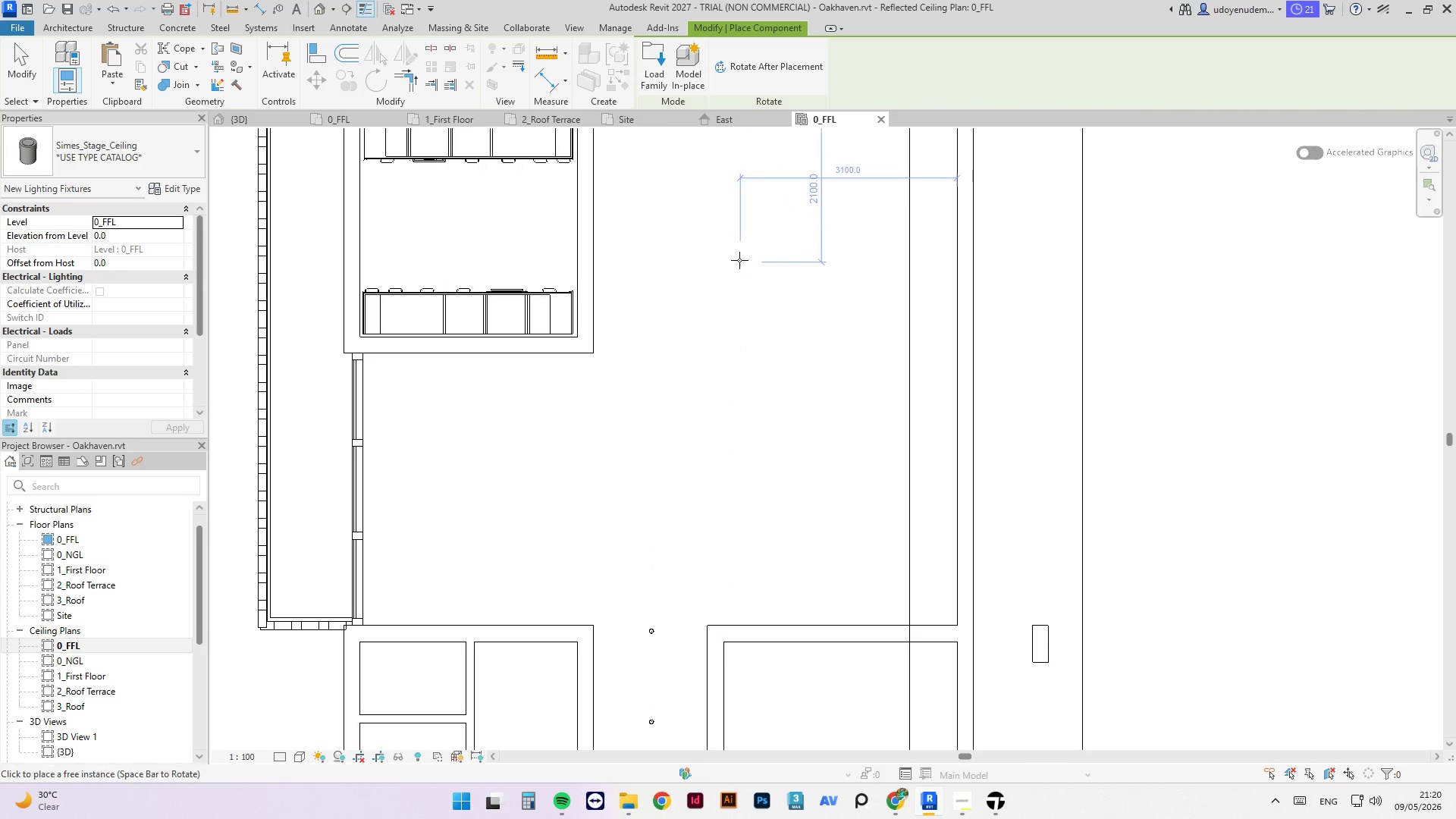 
scroll: coordinate [701, 308], scroll_direction: down, amount: 4.0
 